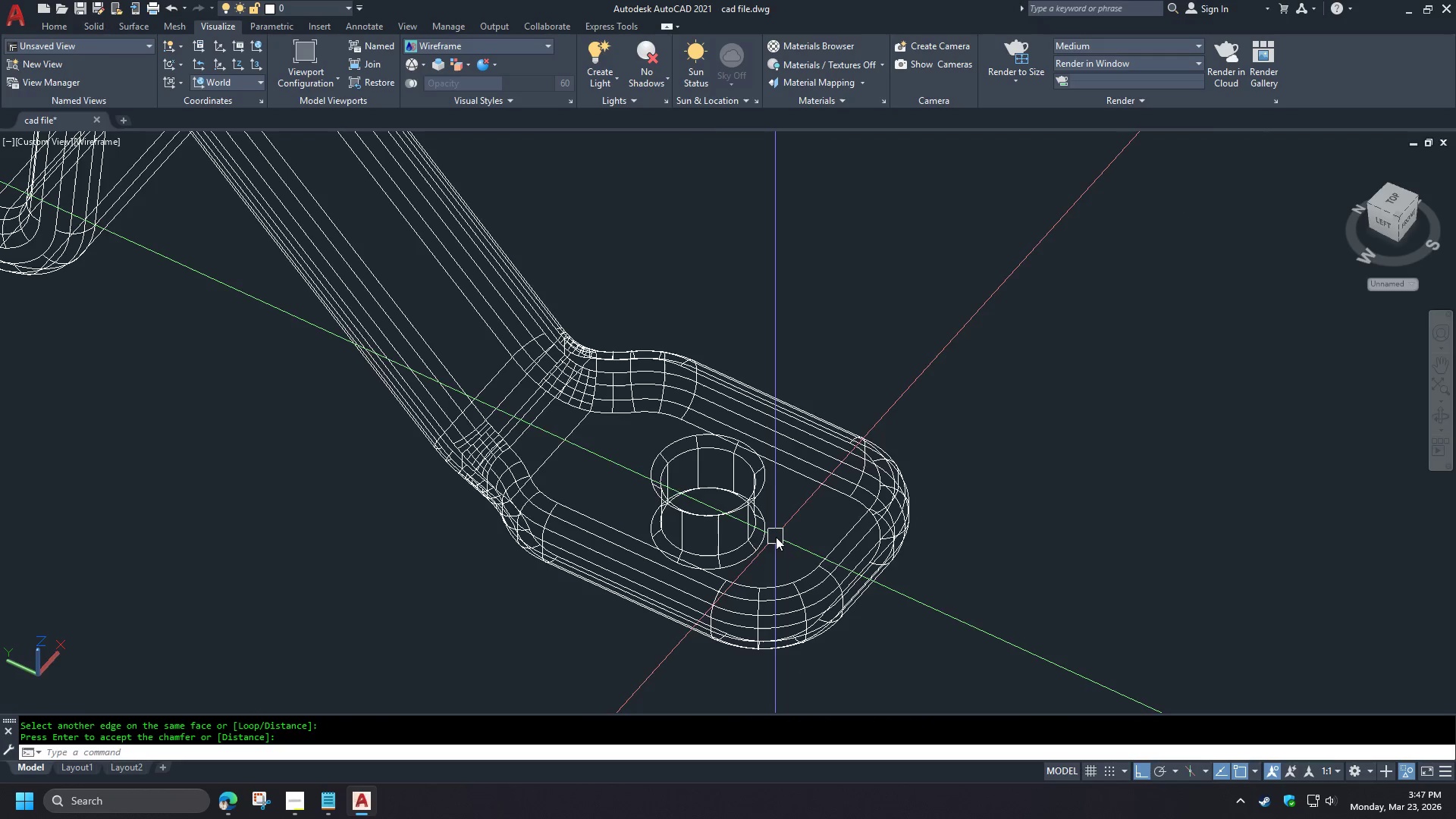 
key(Control+ControlLeft)
 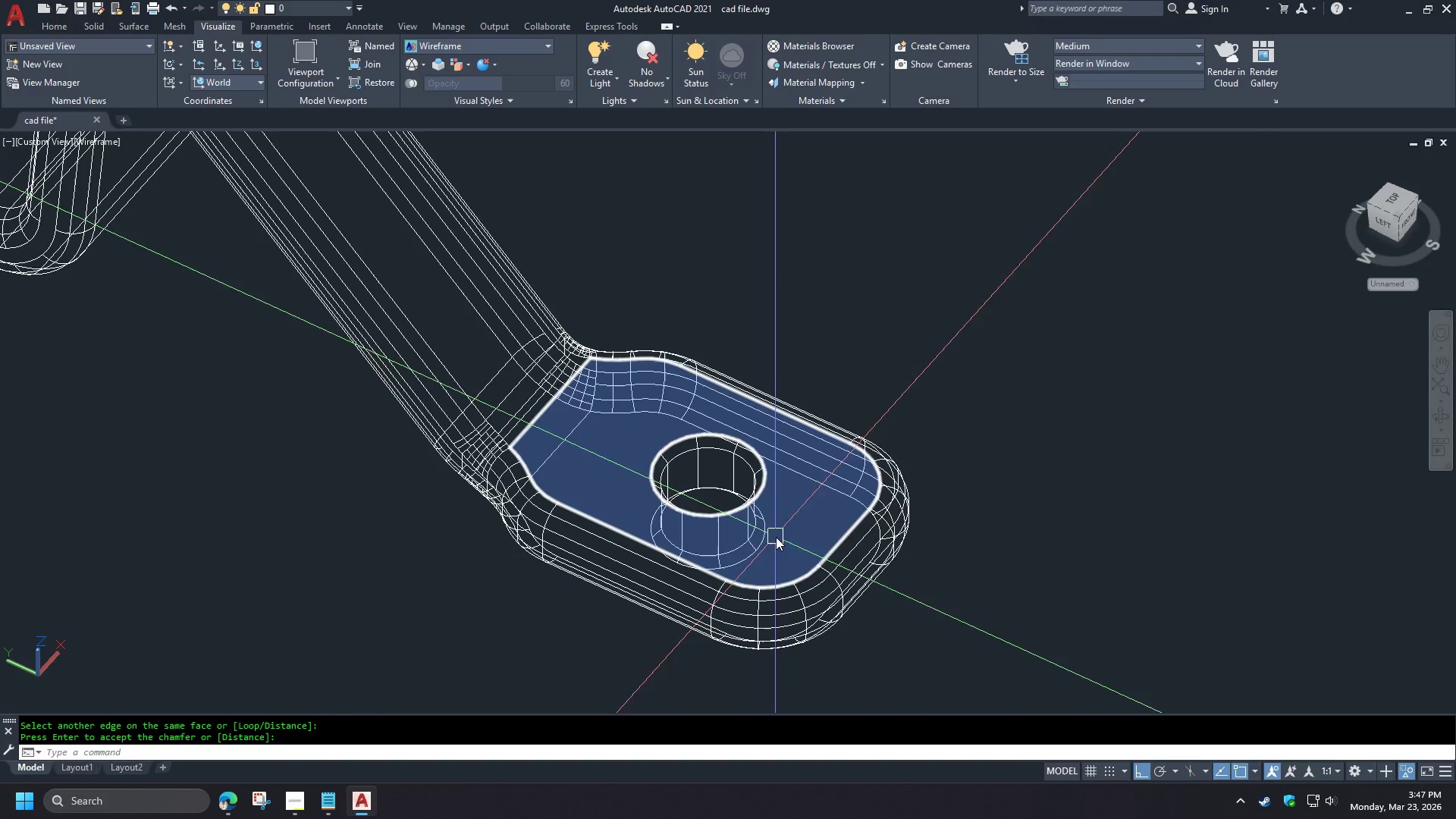 
key(Control+S)
 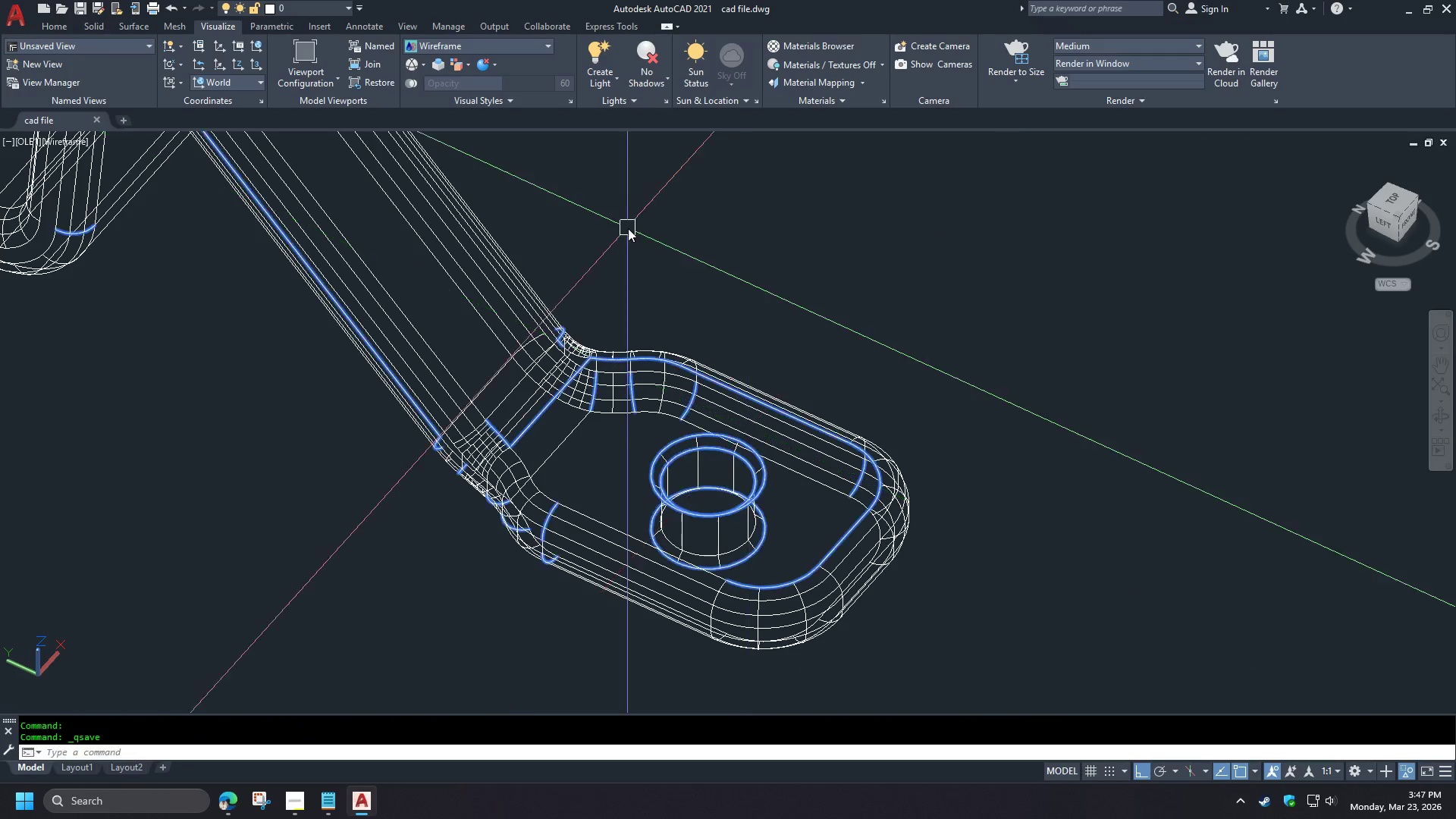 
scroll: coordinate [442, 508], scroll_direction: down, amount: 3.0
 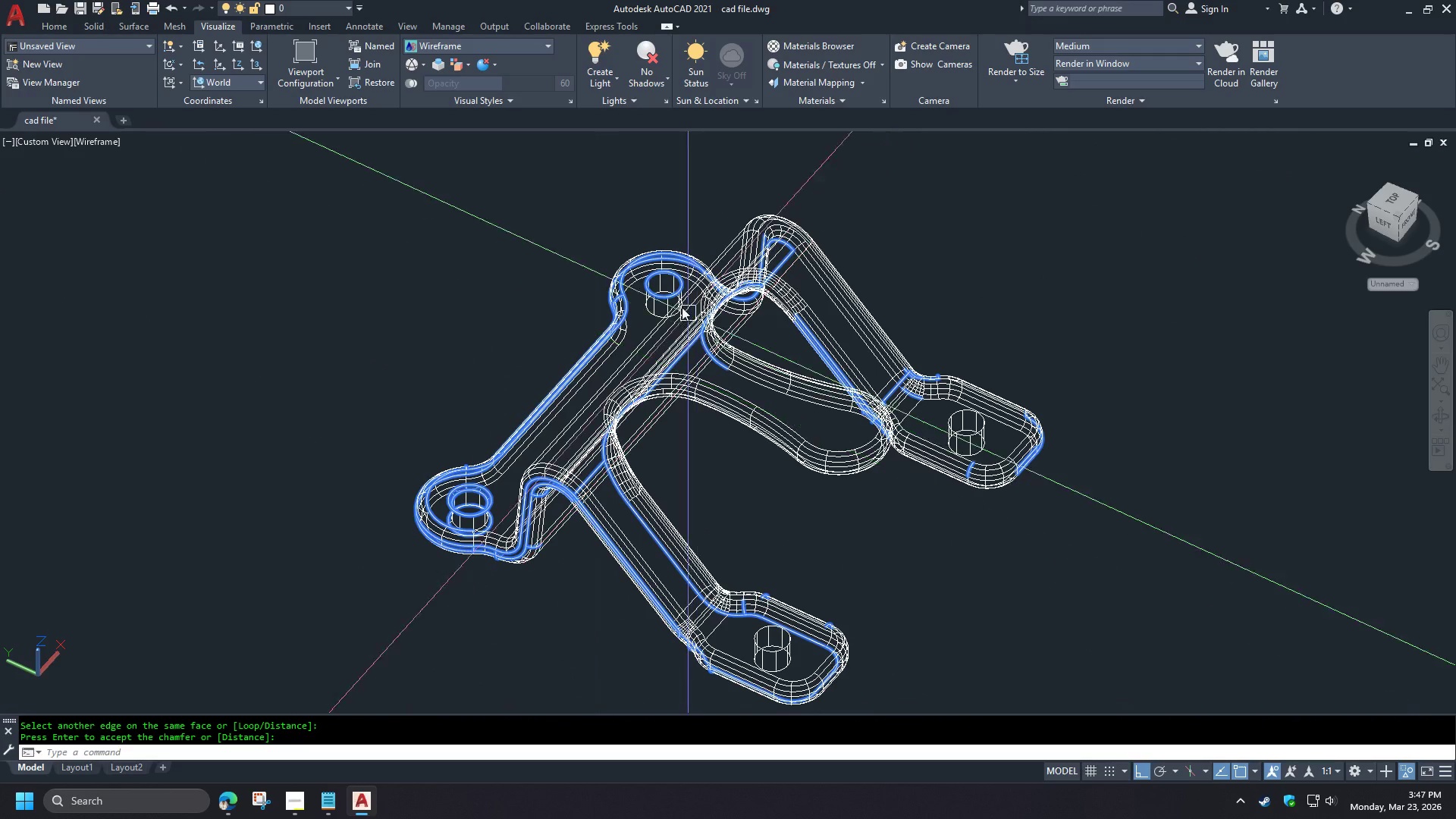 
scroll: coordinate [651, 281], scroll_direction: up, amount: 3.0
 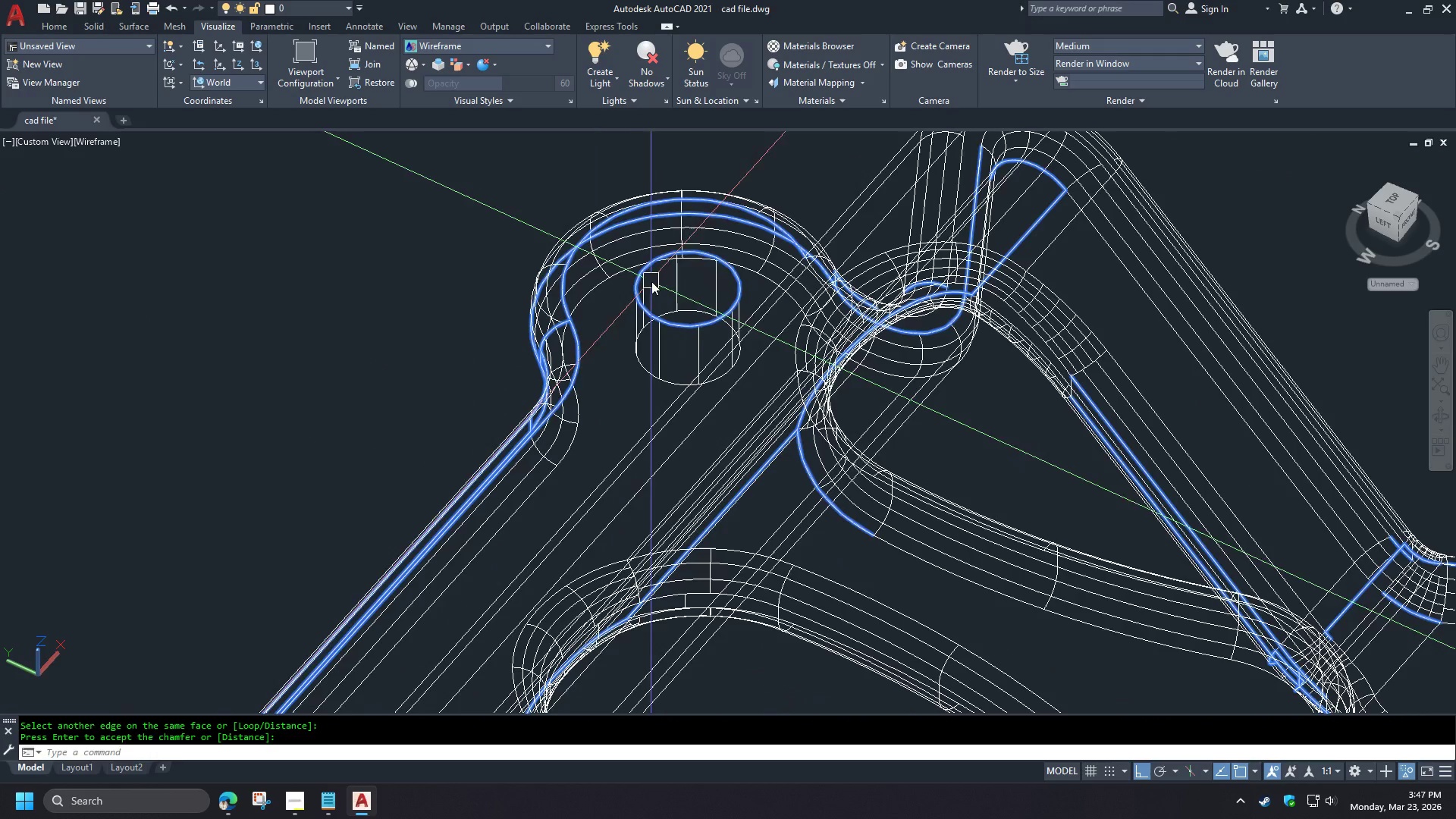 
hold_key(key=ShiftLeft, duration=1.5)
 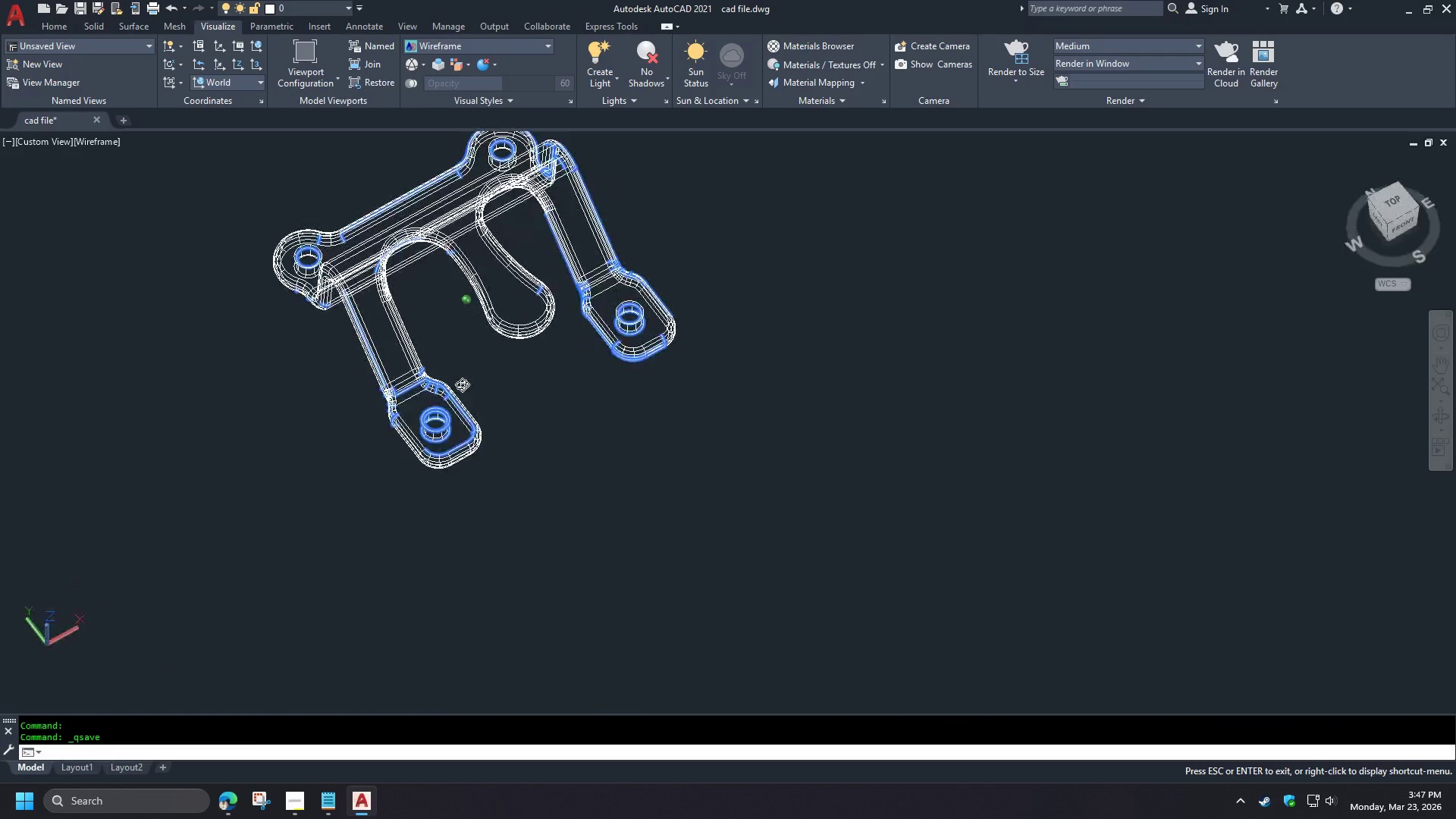 
scroll: coordinate [998, 487], scroll_direction: none, amount: 0.0
 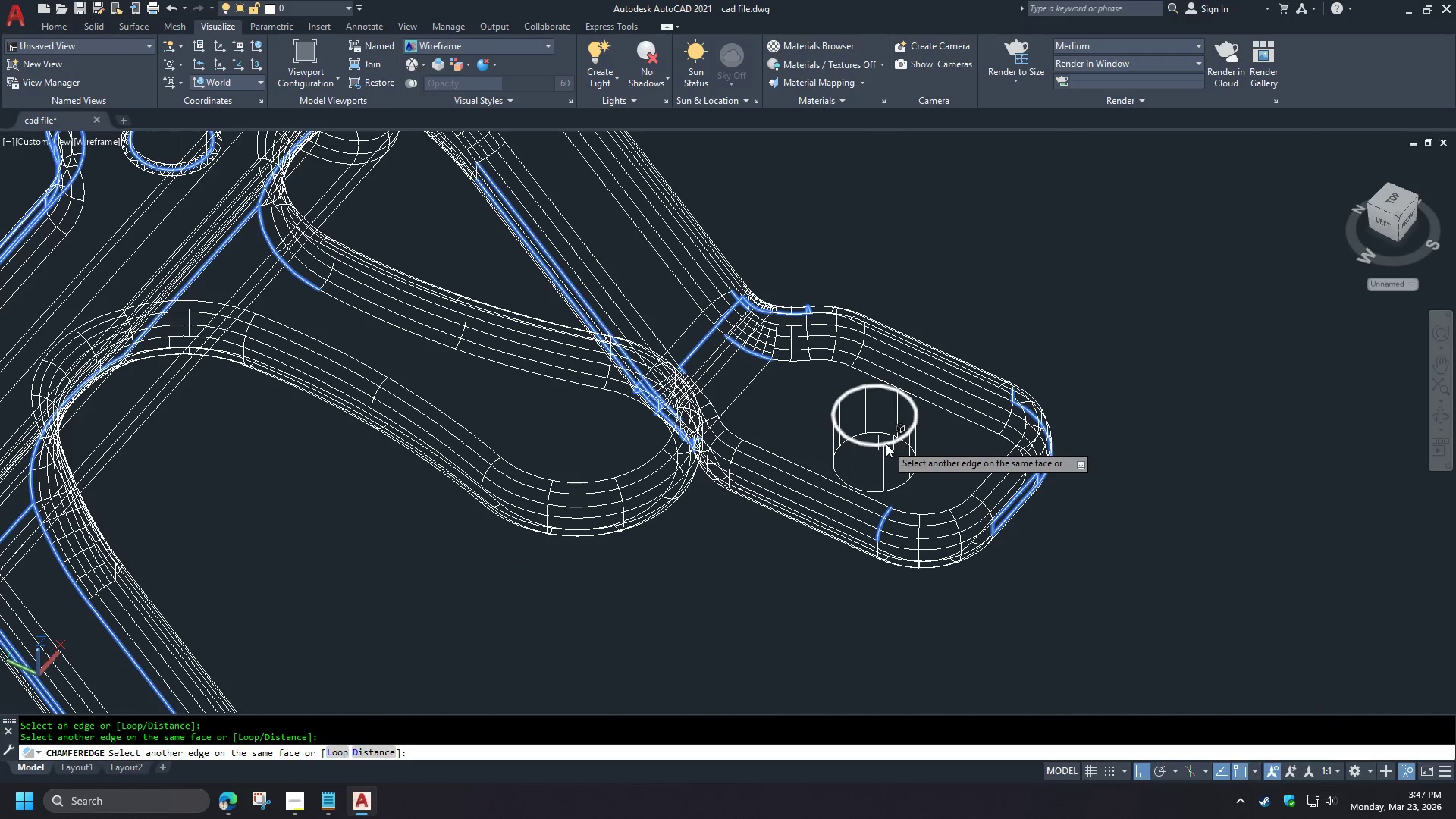 
hold_key(key=ShiftLeft, duration=1.51)
 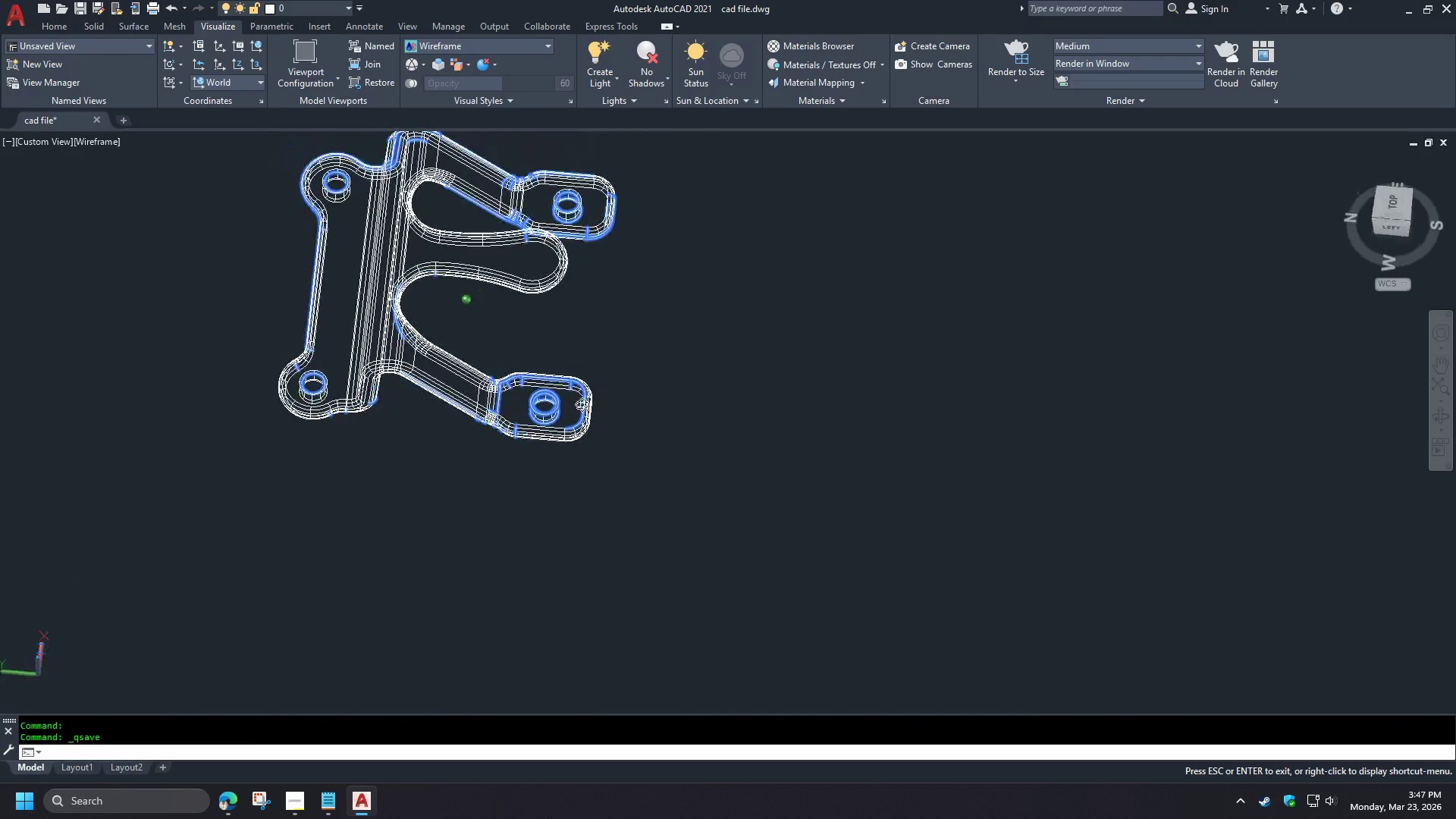 
hold_key(key=ShiftLeft, duration=1.47)
 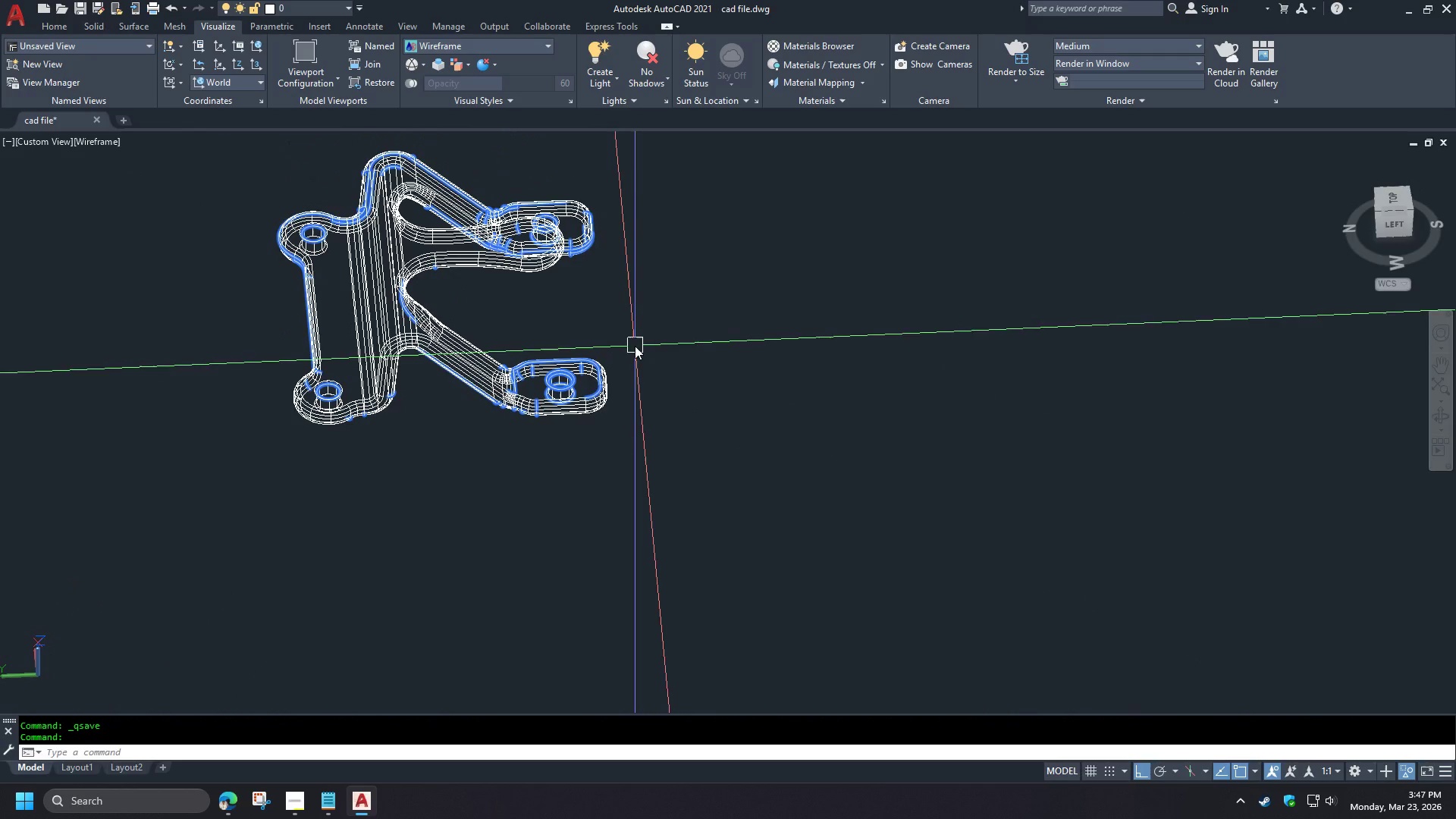 
scroll: coordinate [981, 392], scroll_direction: down, amount: 2.0
 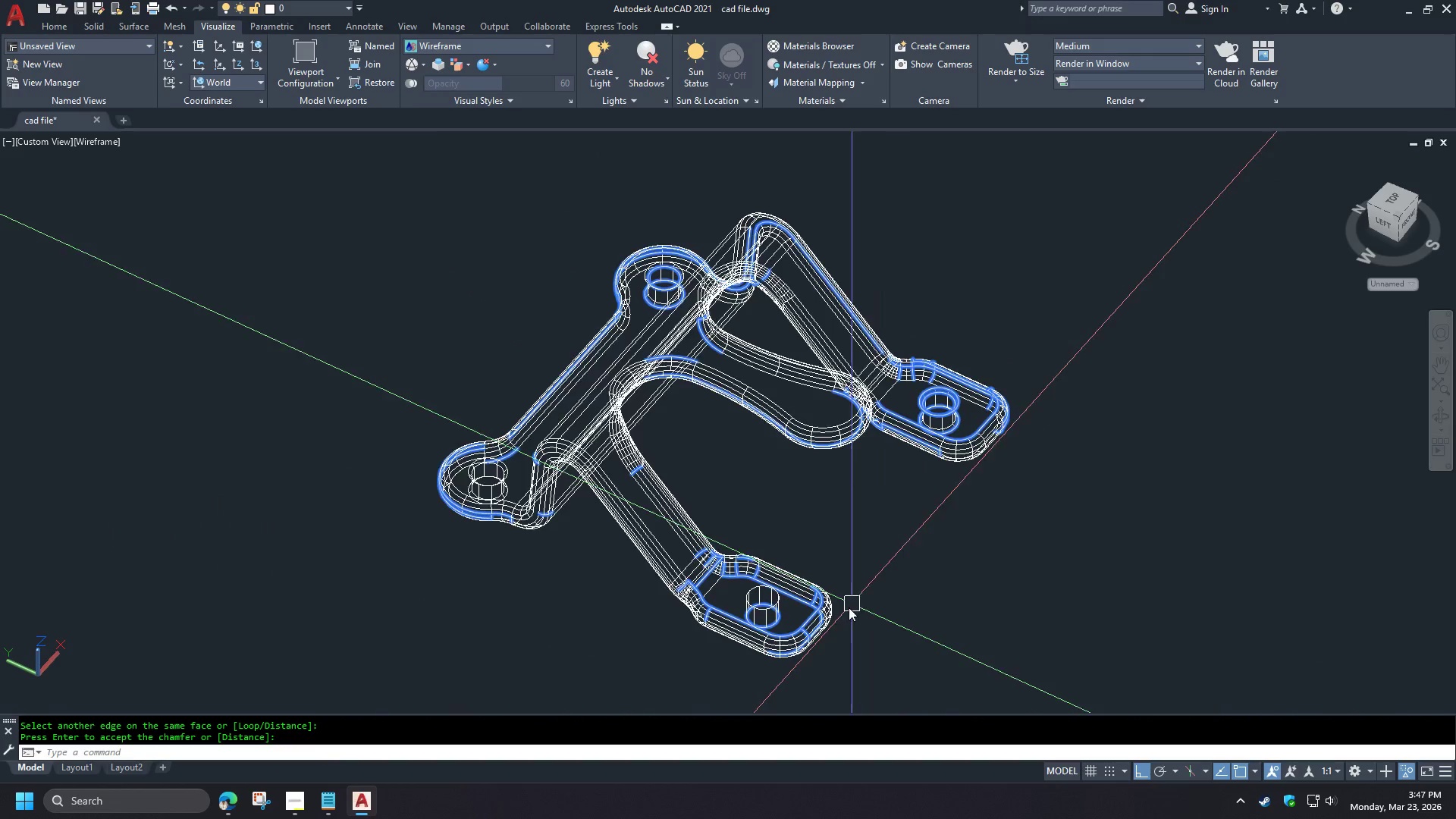 
hold_key(key=ShiftLeft, duration=1.52)
 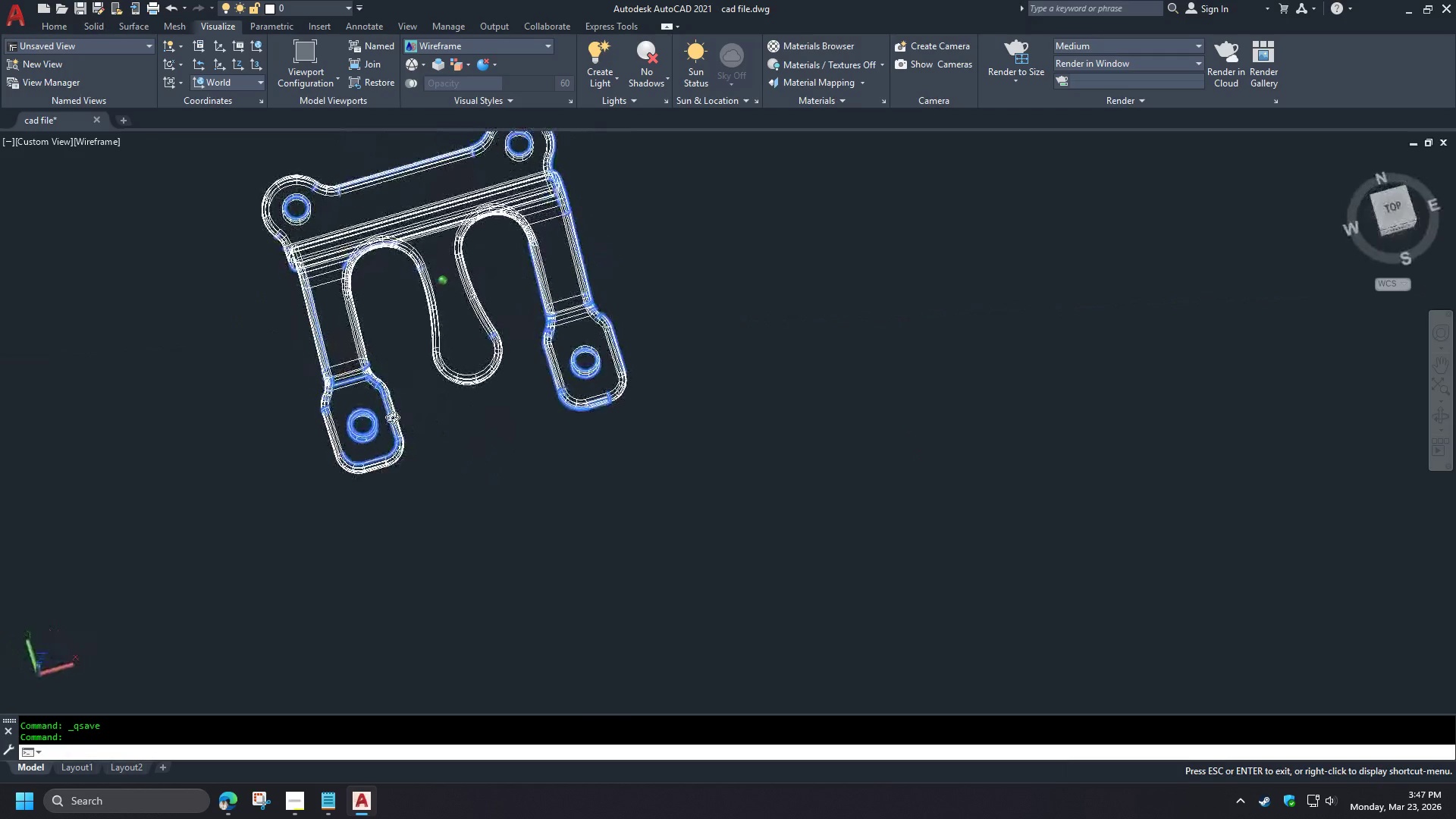 
scroll: coordinate [791, 664], scroll_direction: up, amount: 3.0
 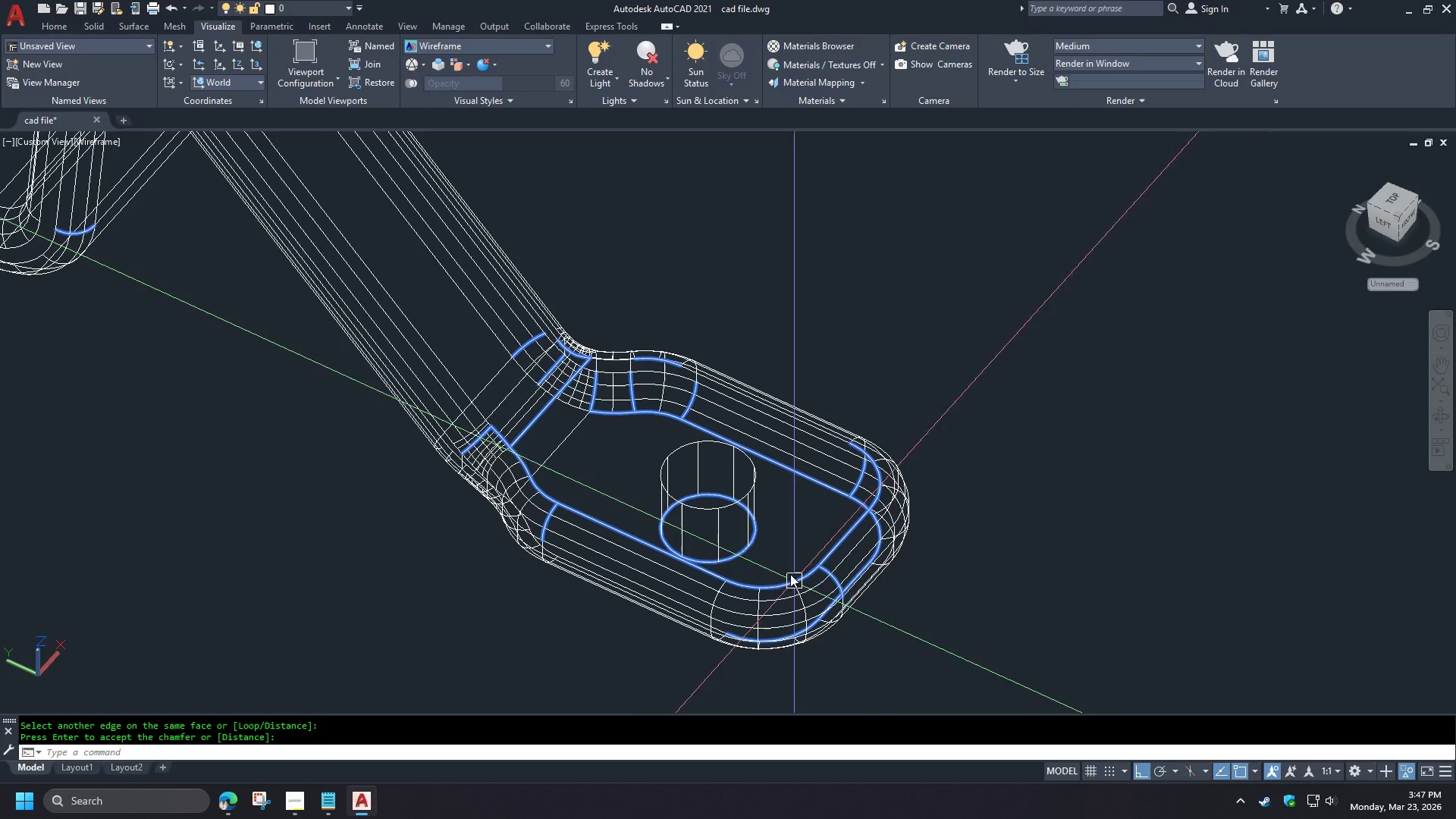 
hold_key(key=ShiftLeft, duration=1.5)
 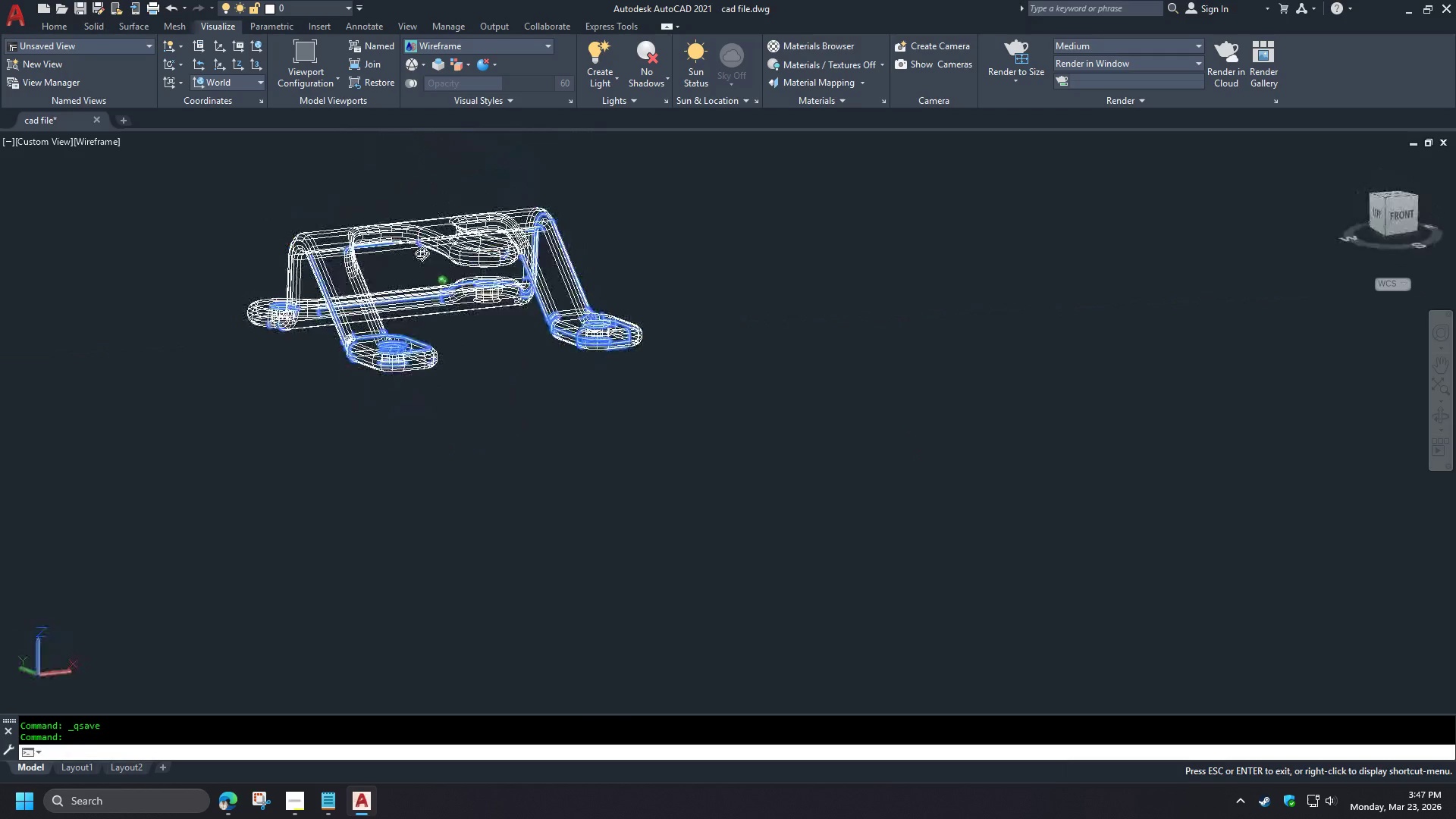 
hold_key(key=ShiftLeft, duration=1.51)
 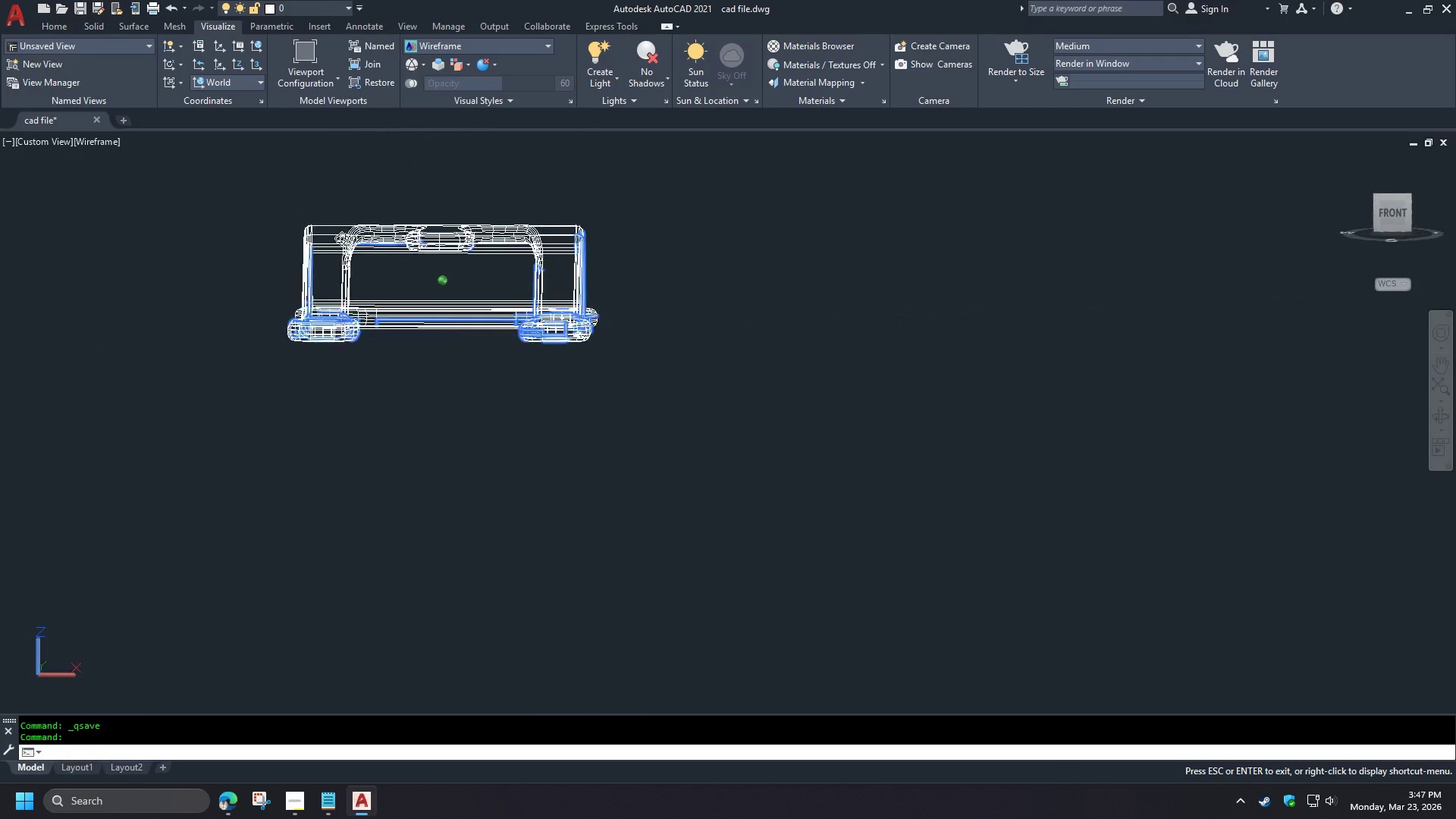 
hold_key(key=ShiftLeft, duration=1.52)
 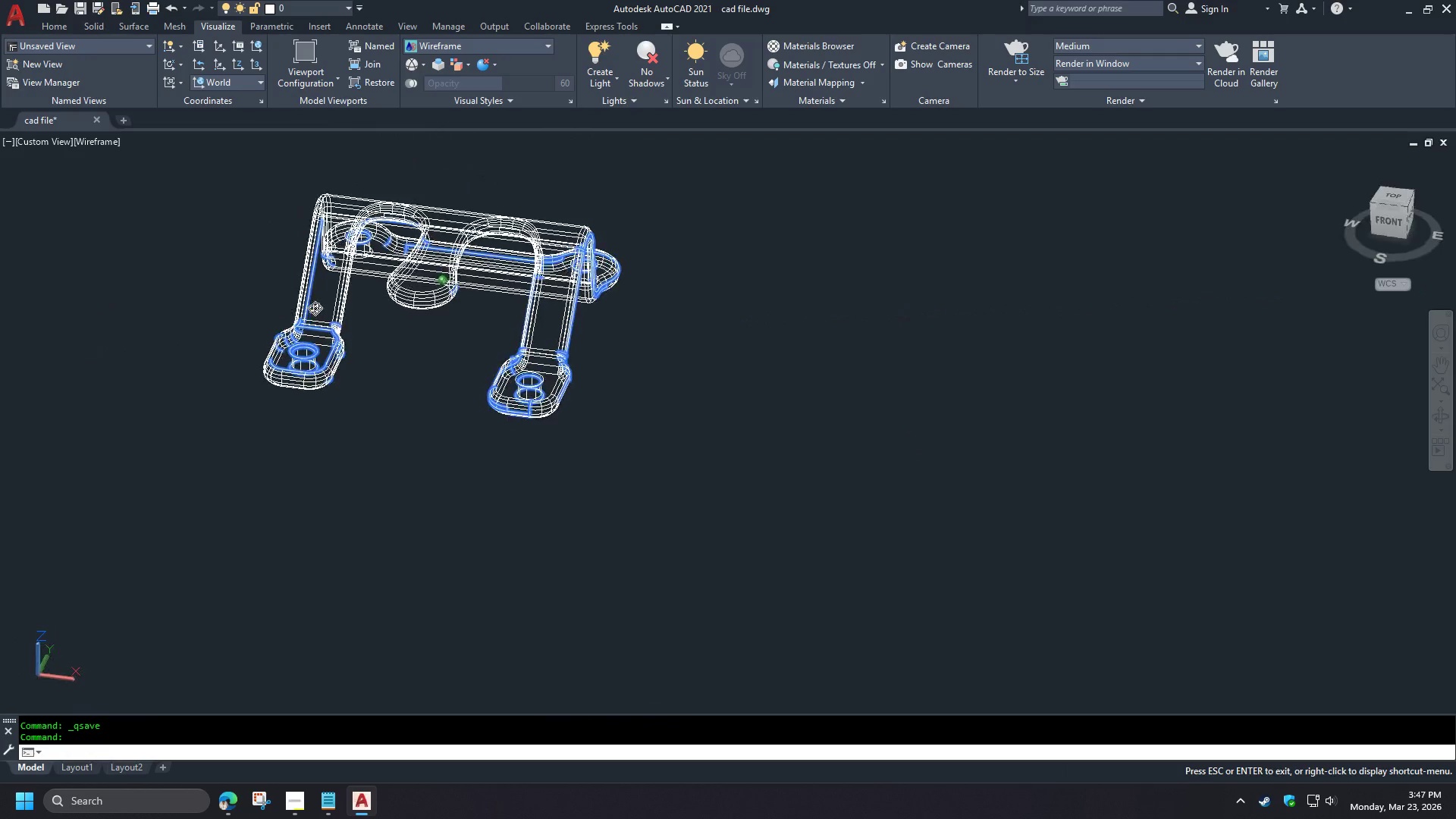 
scroll: coordinate [417, 390], scroll_direction: down, amount: 3.0
 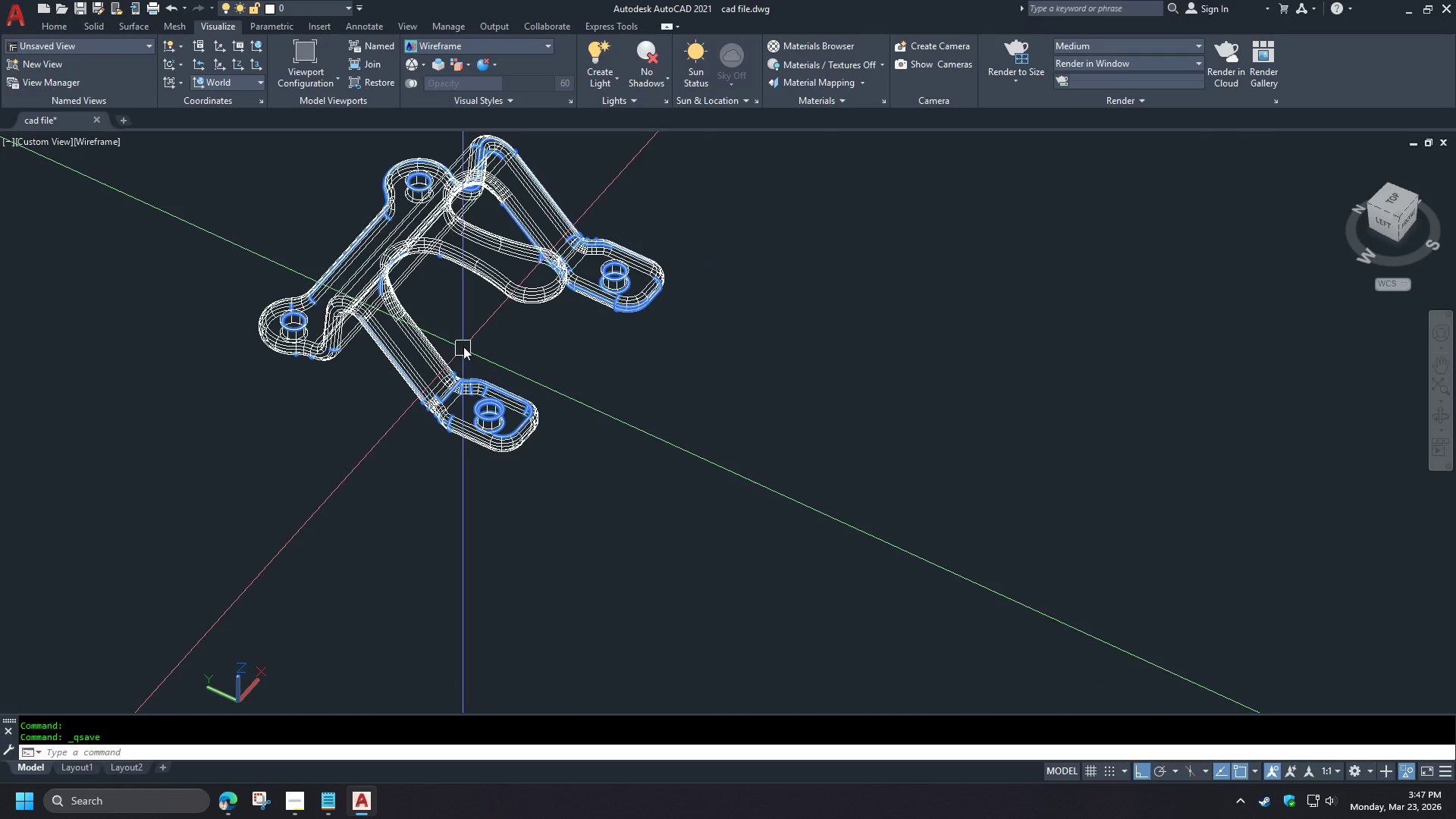 
hold_key(key=ShiftLeft, duration=1.51)
 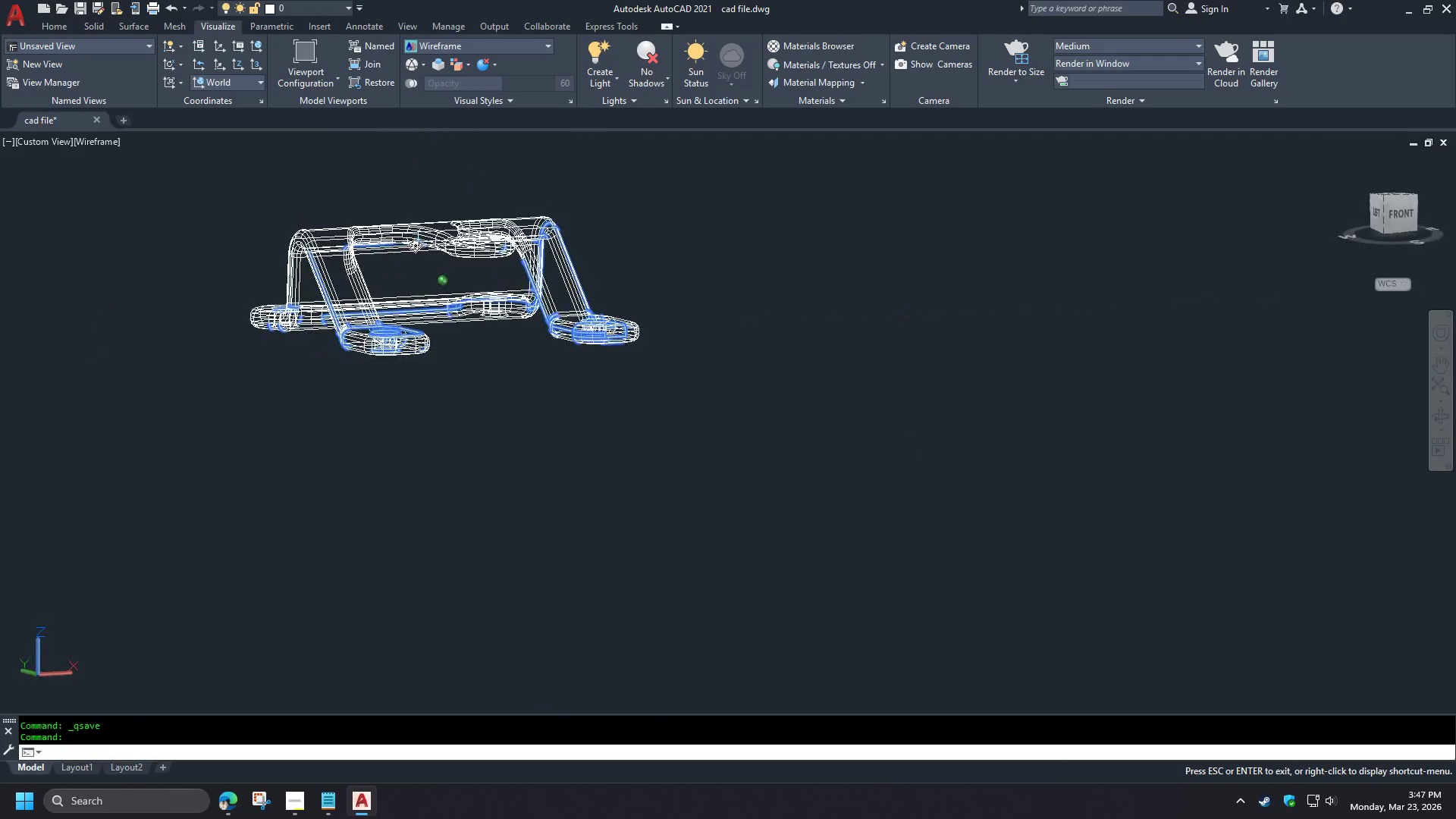 
hold_key(key=ShiftLeft, duration=1.52)
 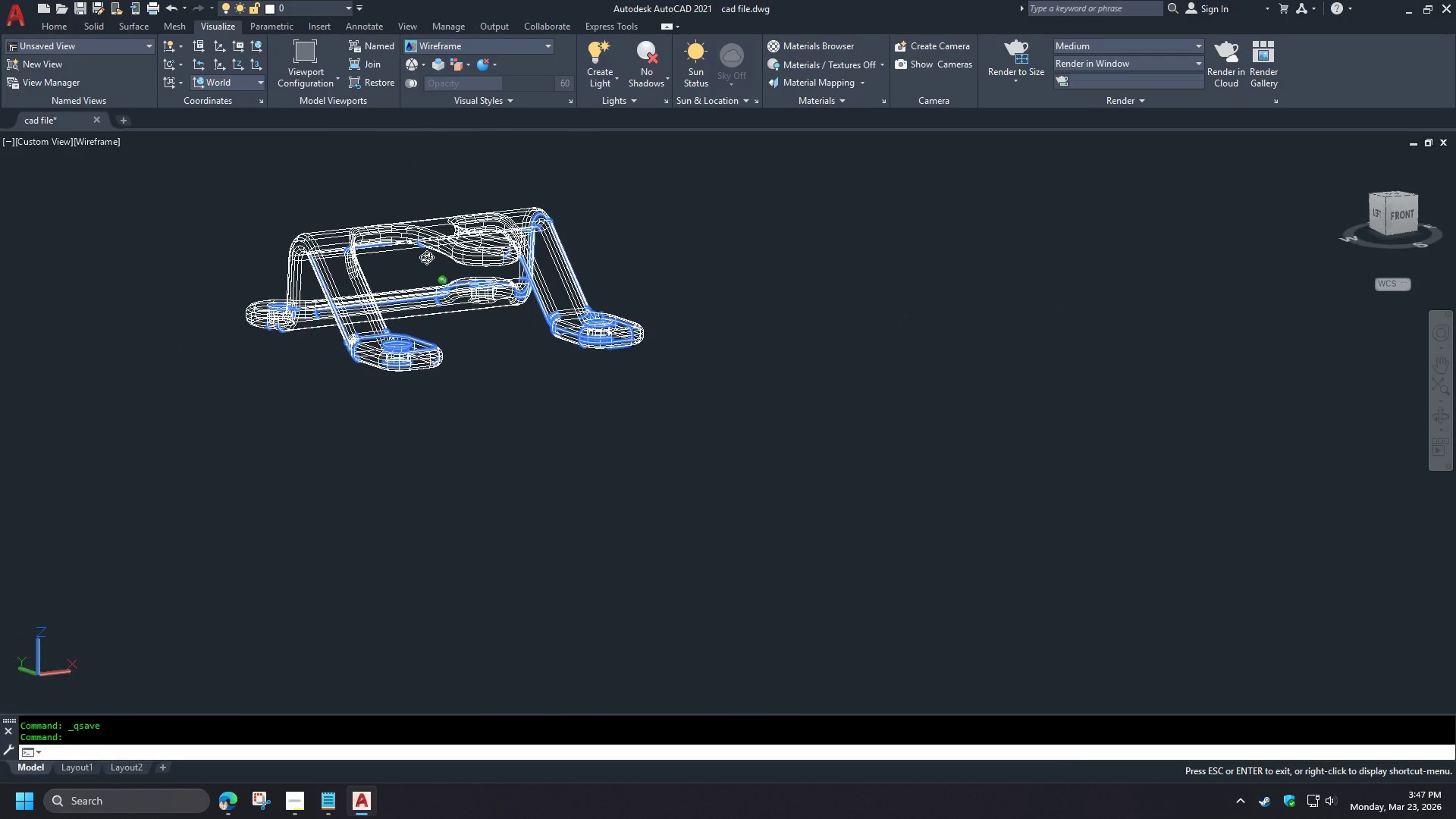 
hold_key(key=ShiftLeft, duration=1.52)
 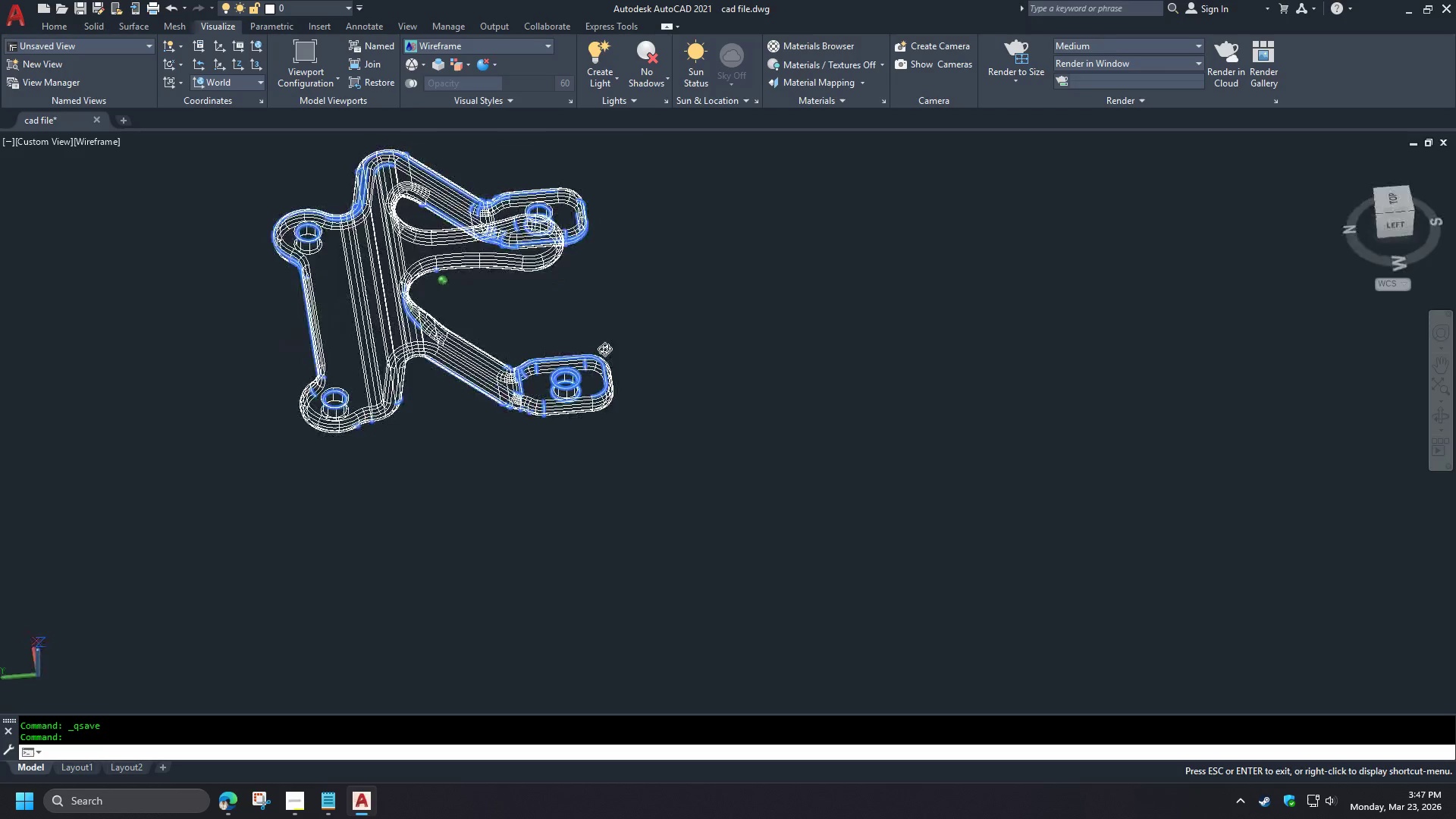 
hold_key(key=ShiftLeft, duration=1.51)
 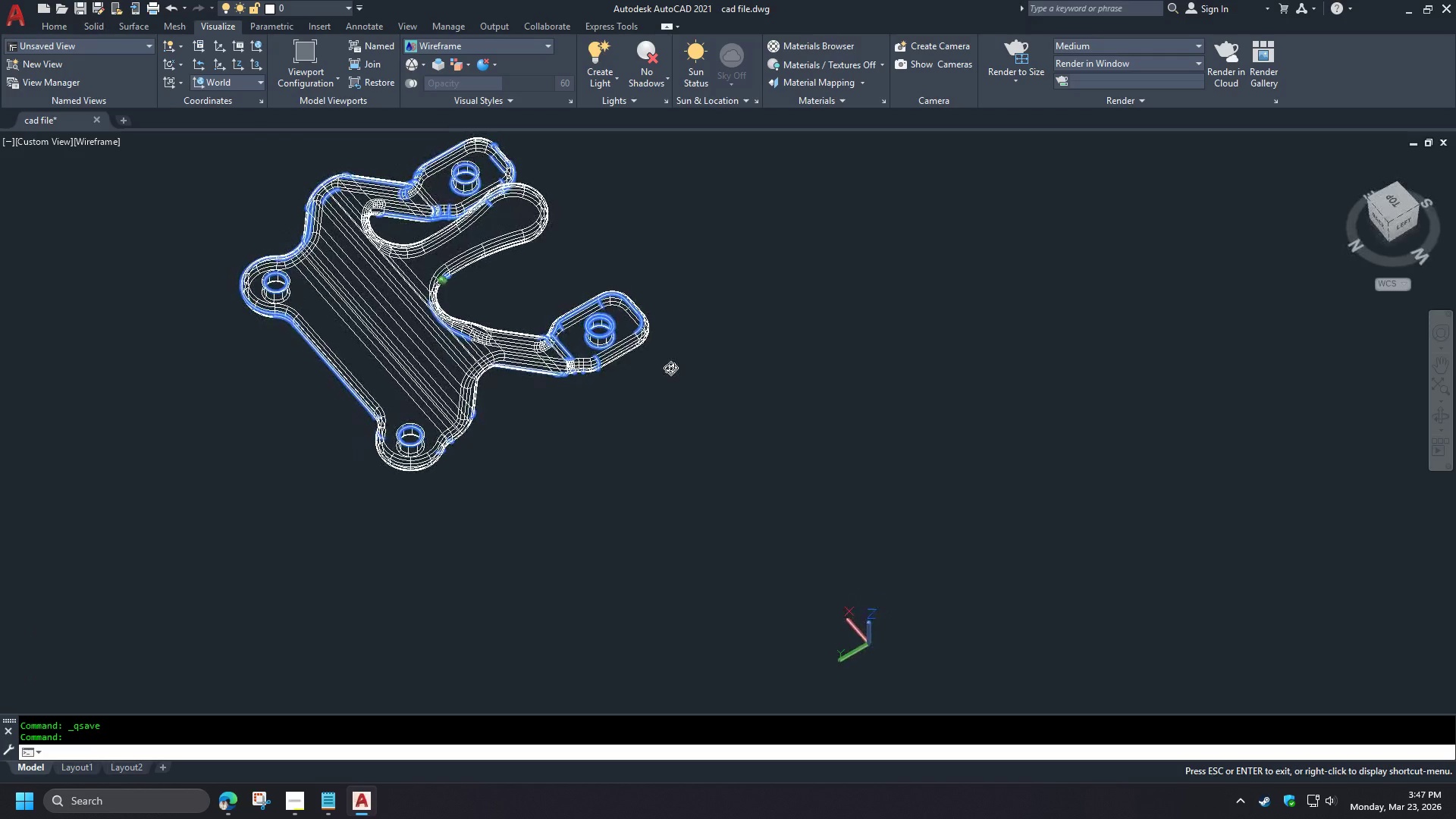 
hold_key(key=ShiftLeft, duration=1.5)
 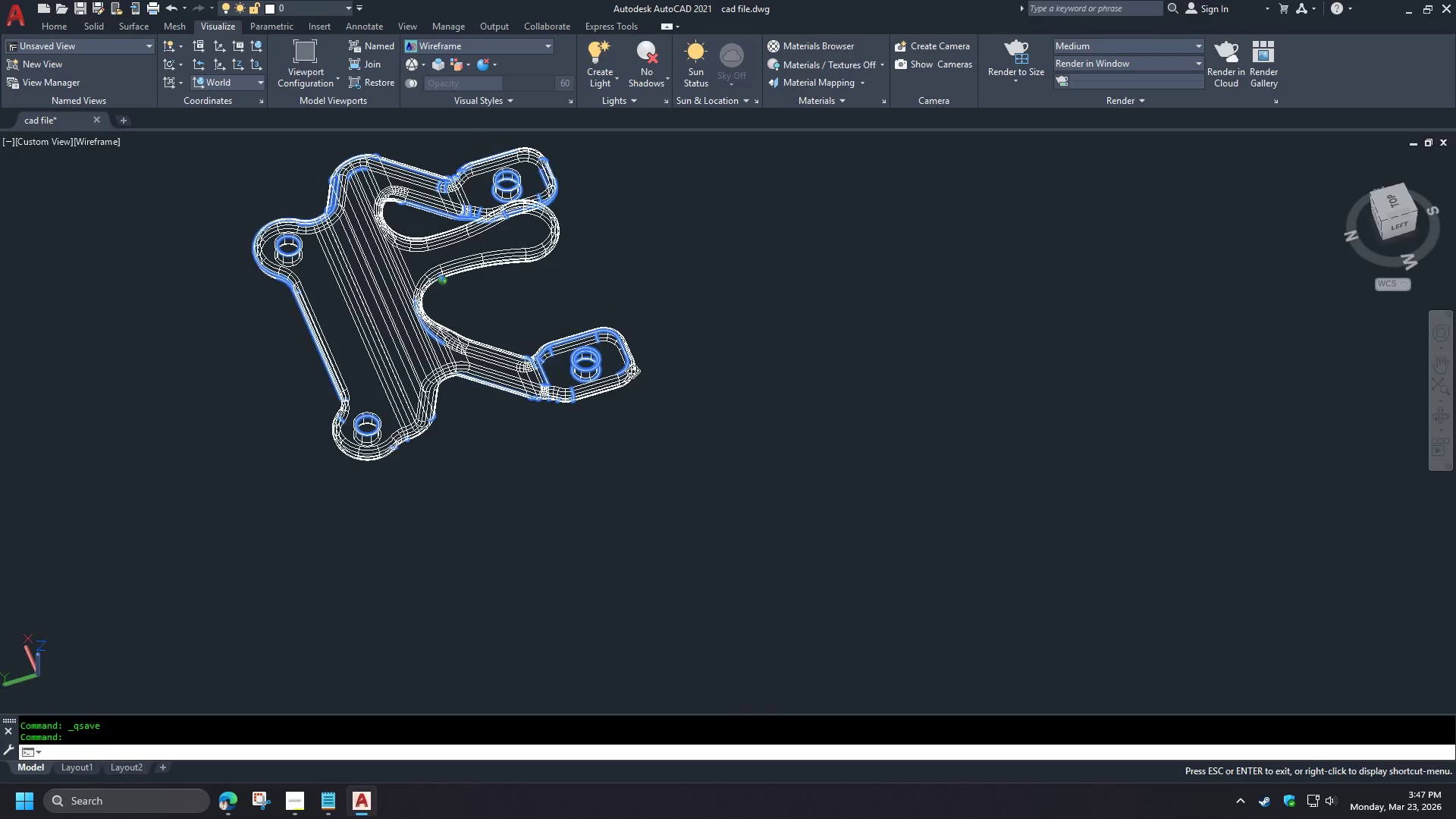 
hold_key(key=ShiftLeft, duration=1.5)
 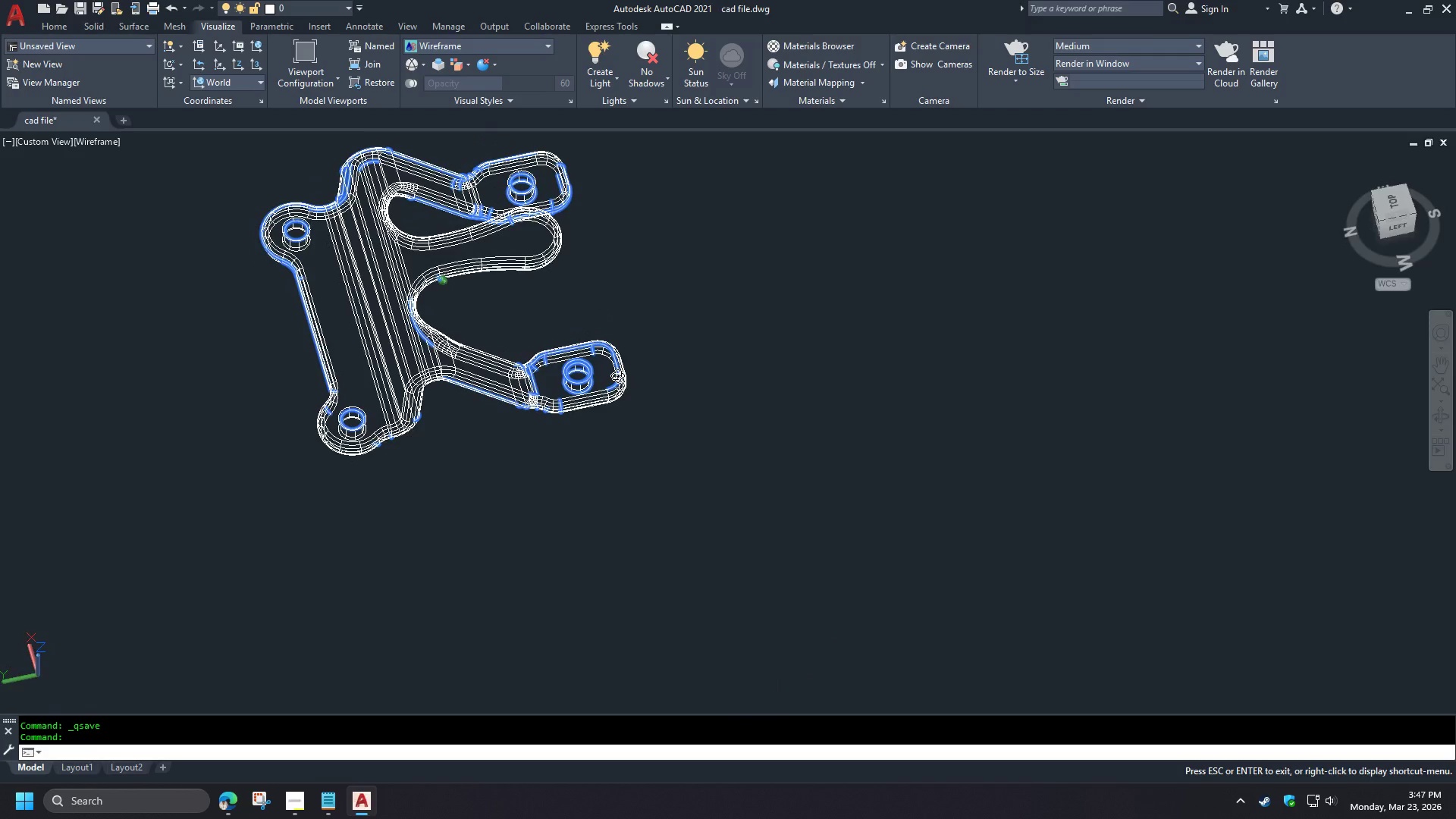 
hold_key(key=ShiftLeft, duration=1.52)
 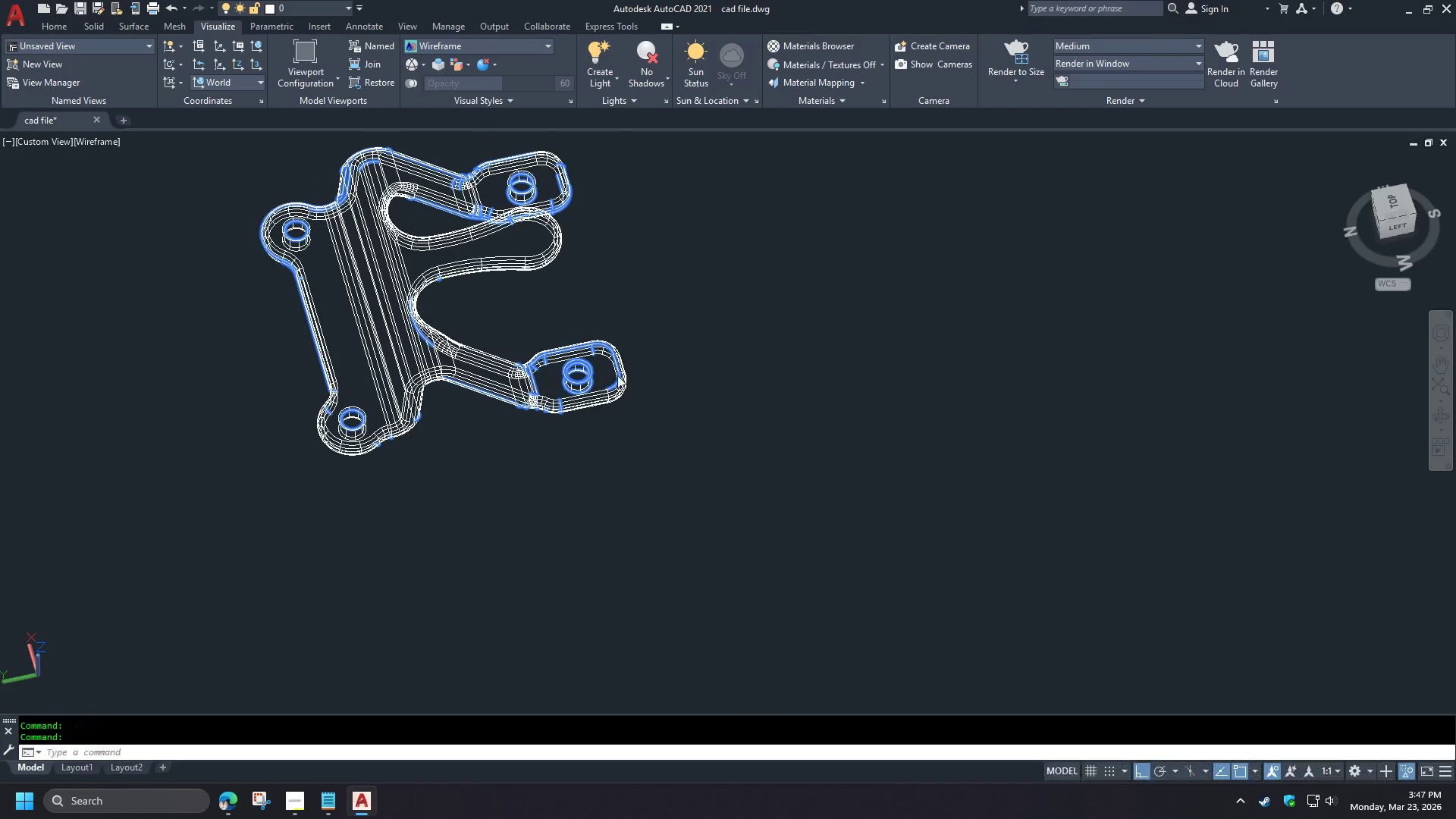 
key(Shift+ShiftLeft)
 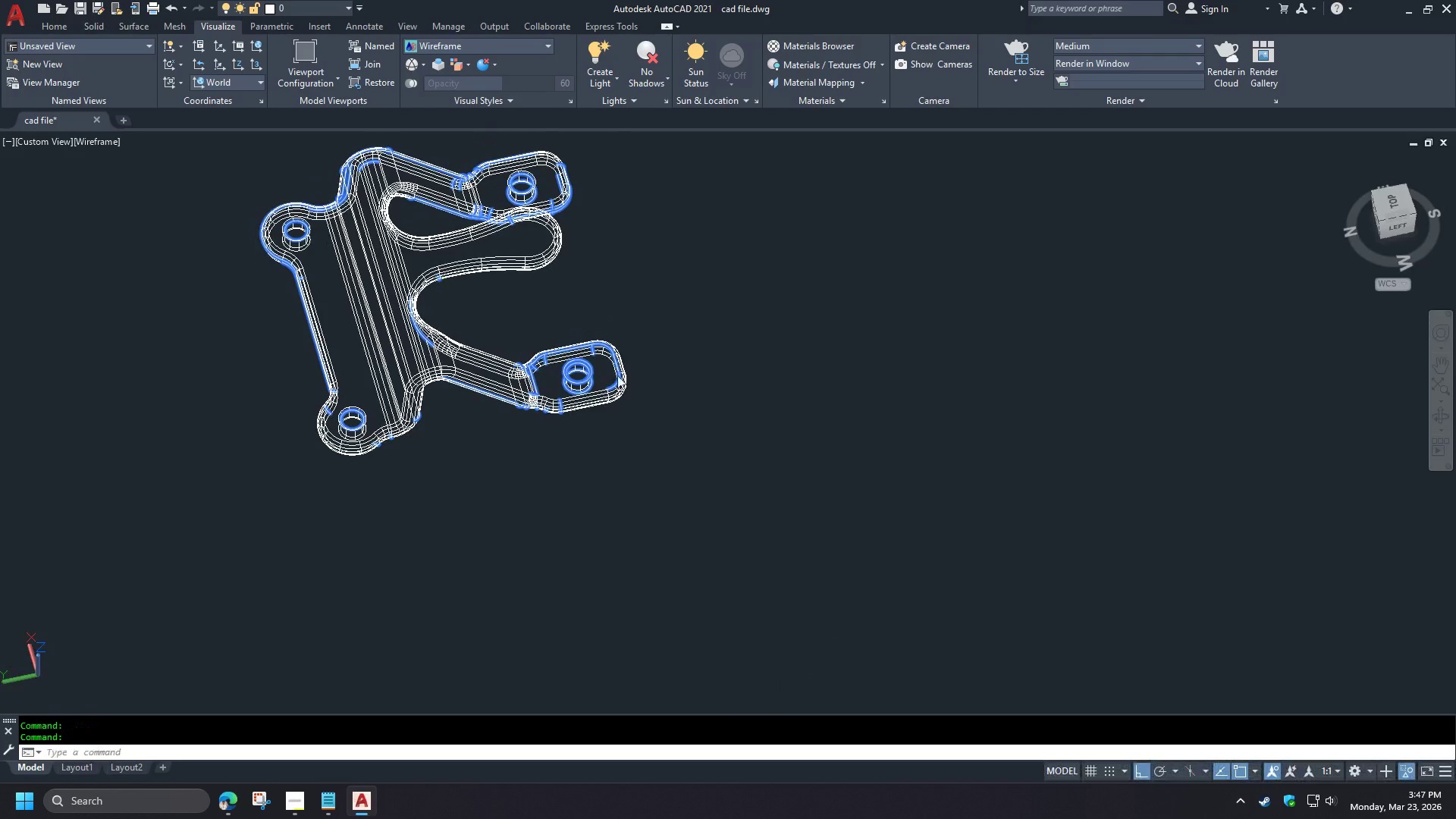 
key(Shift+ShiftLeft)
 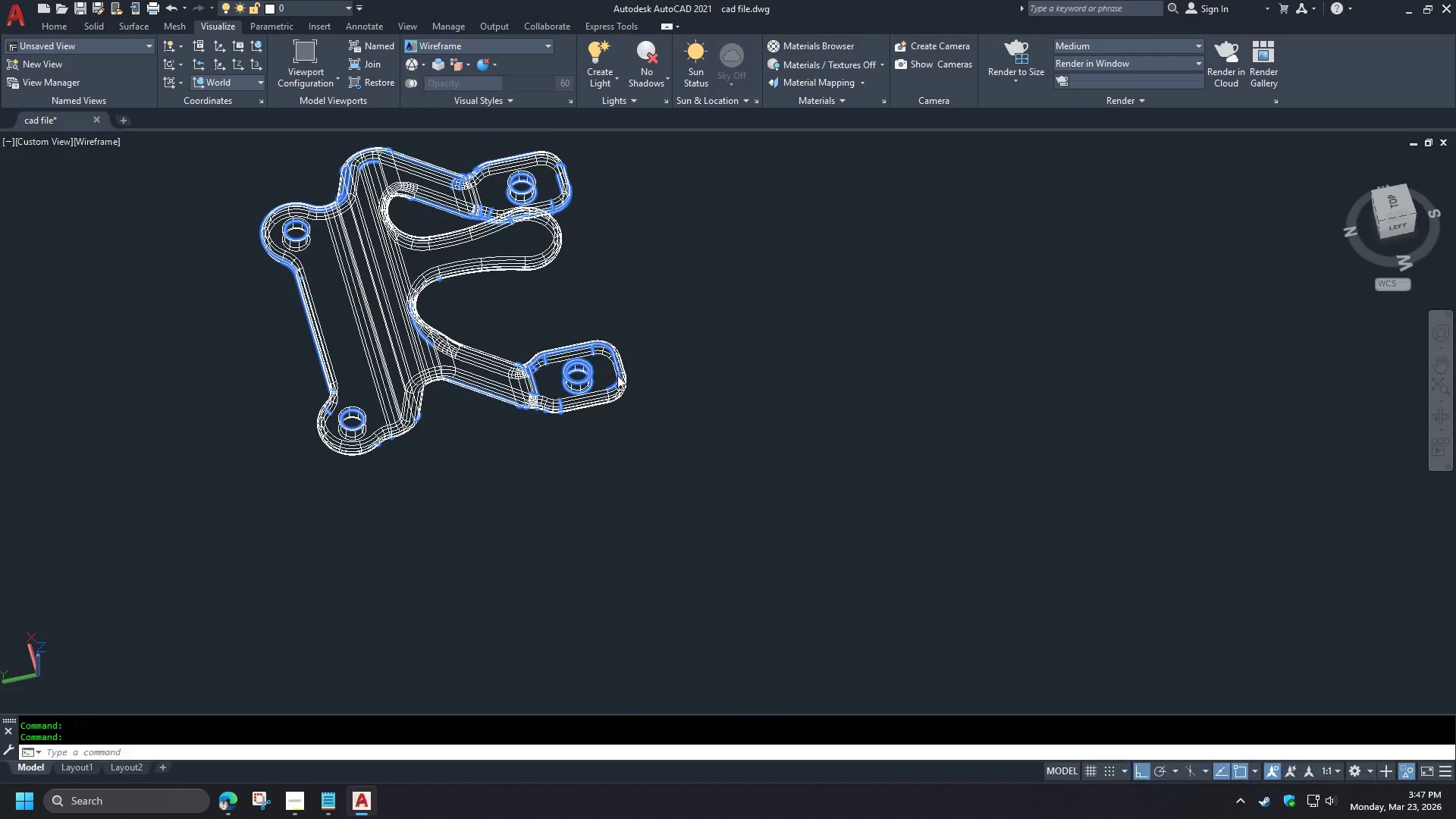 
key(Shift+ShiftLeft)
 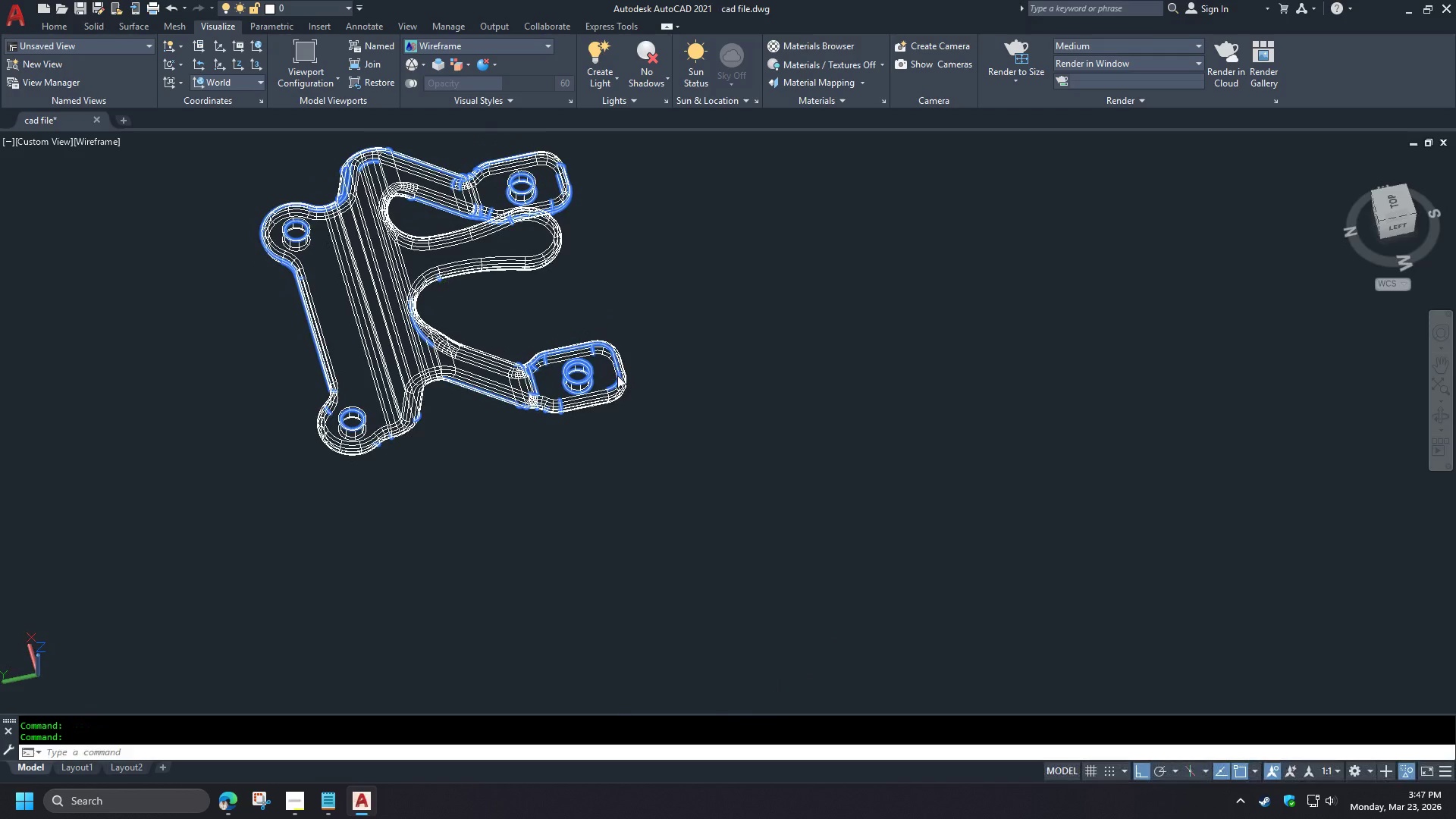 
key(Shift+ShiftLeft)
 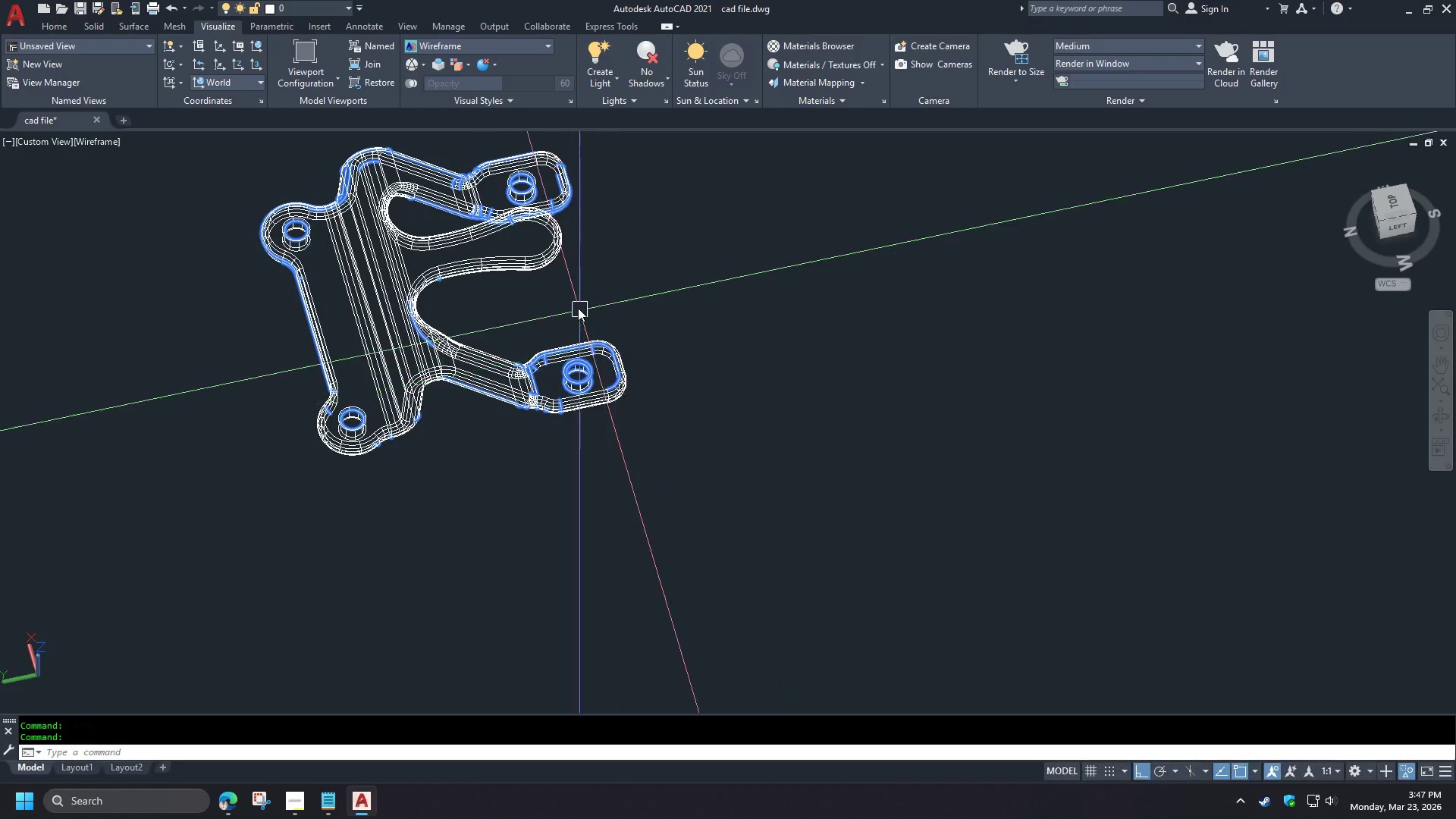 
hold_key(key=ShiftLeft, duration=1.5)
 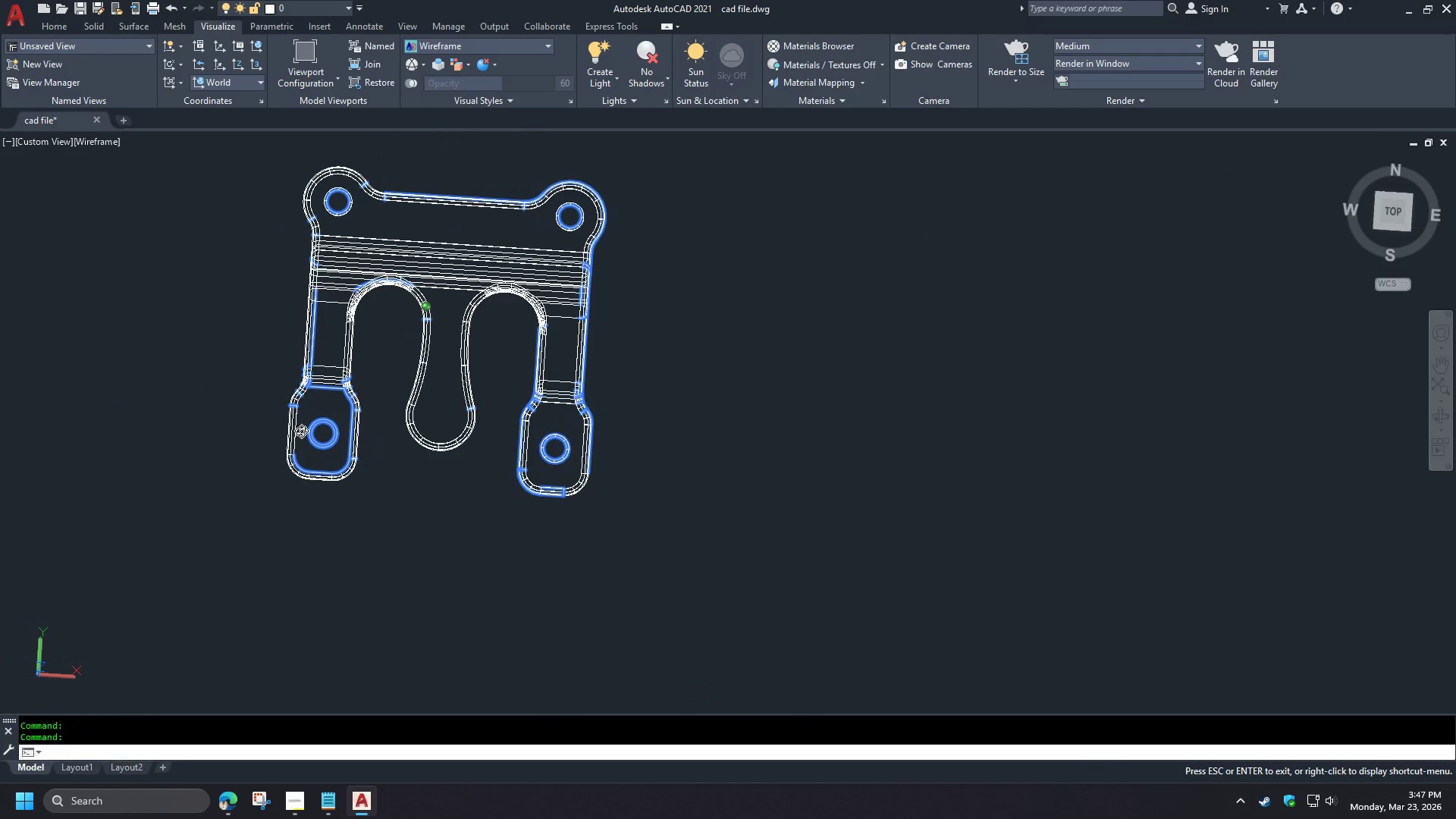 
hold_key(key=ShiftLeft, duration=1.51)
 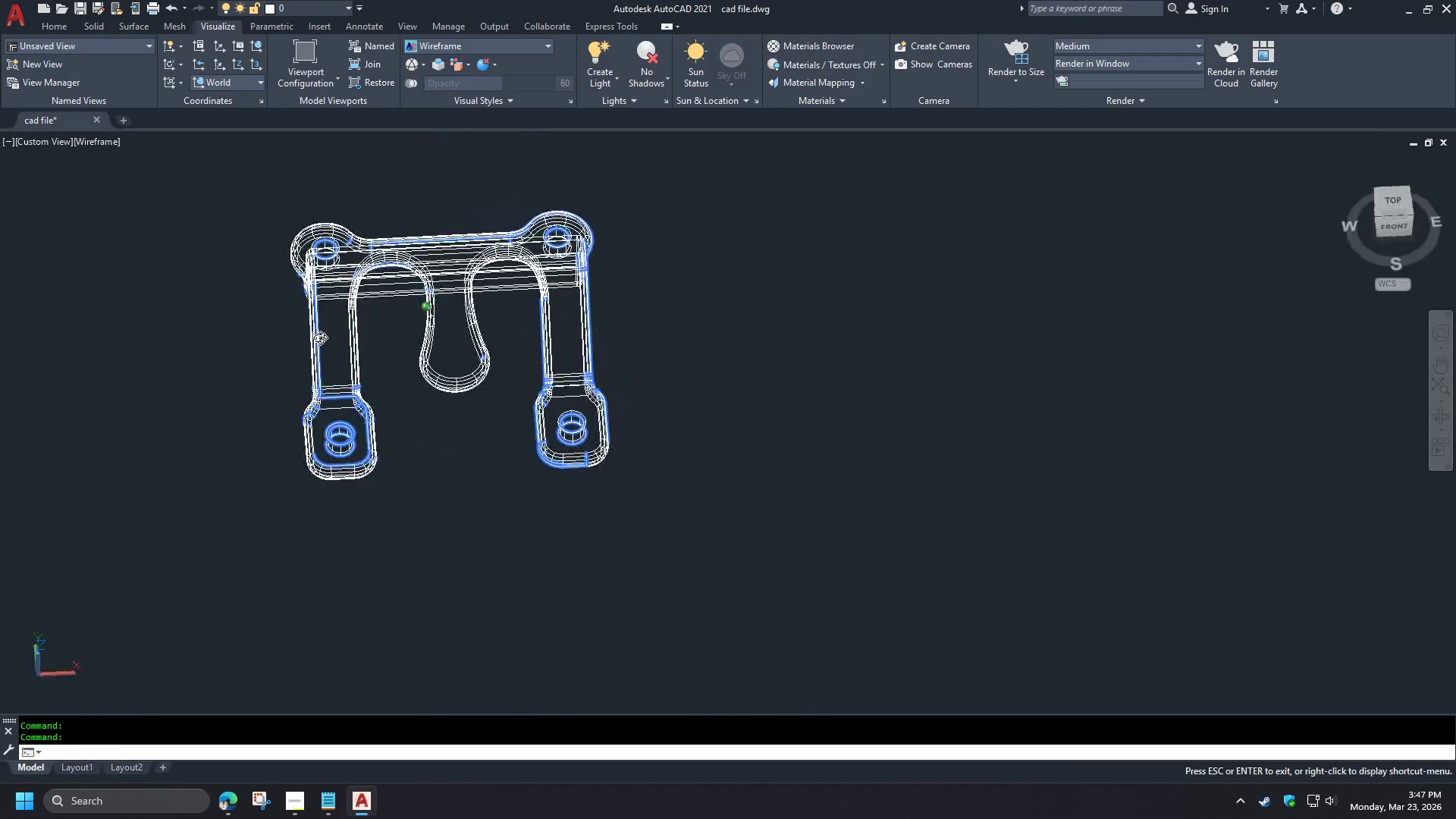 
hold_key(key=ShiftLeft, duration=0.66)
 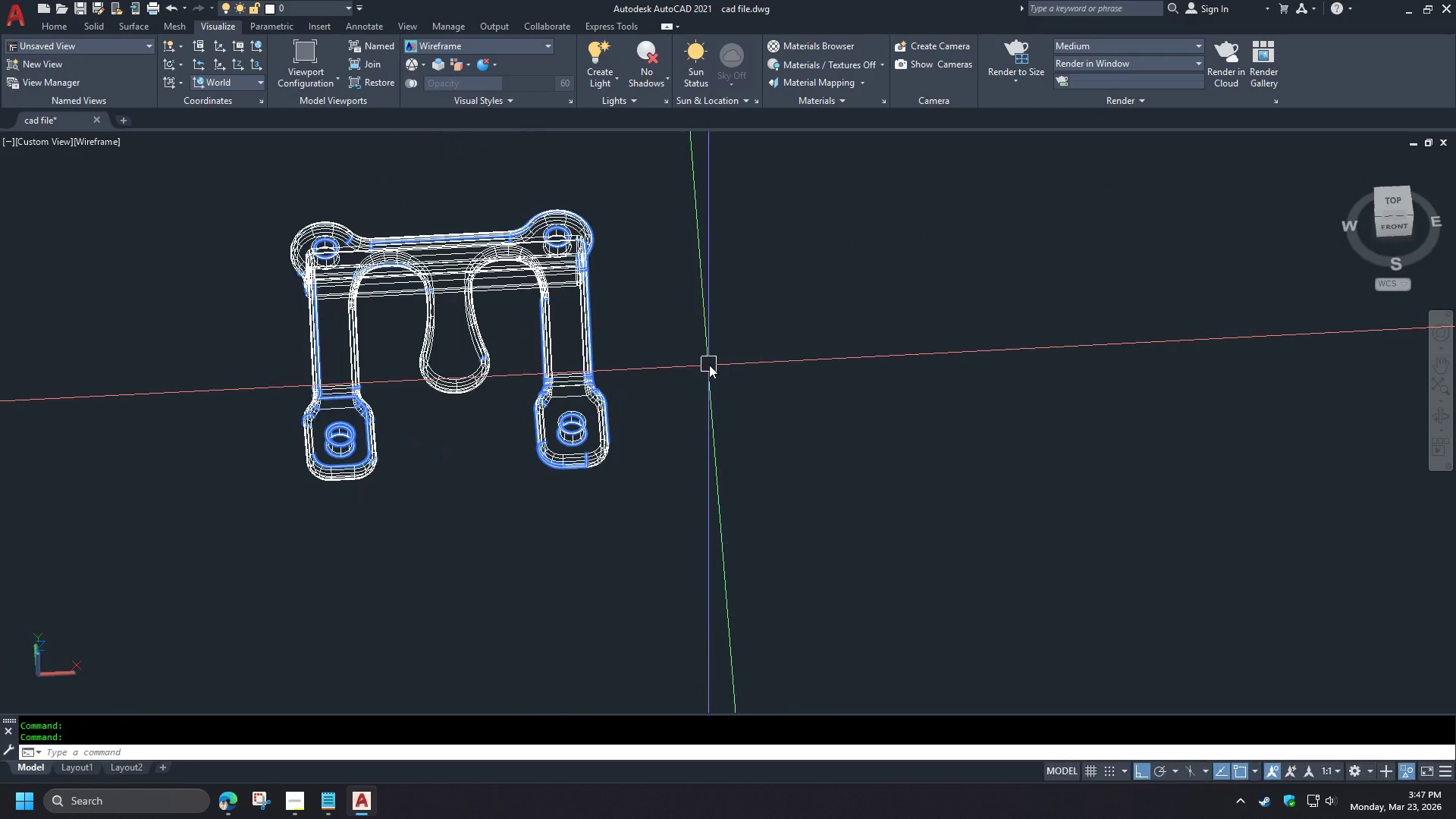 
right_click([742, 332])
 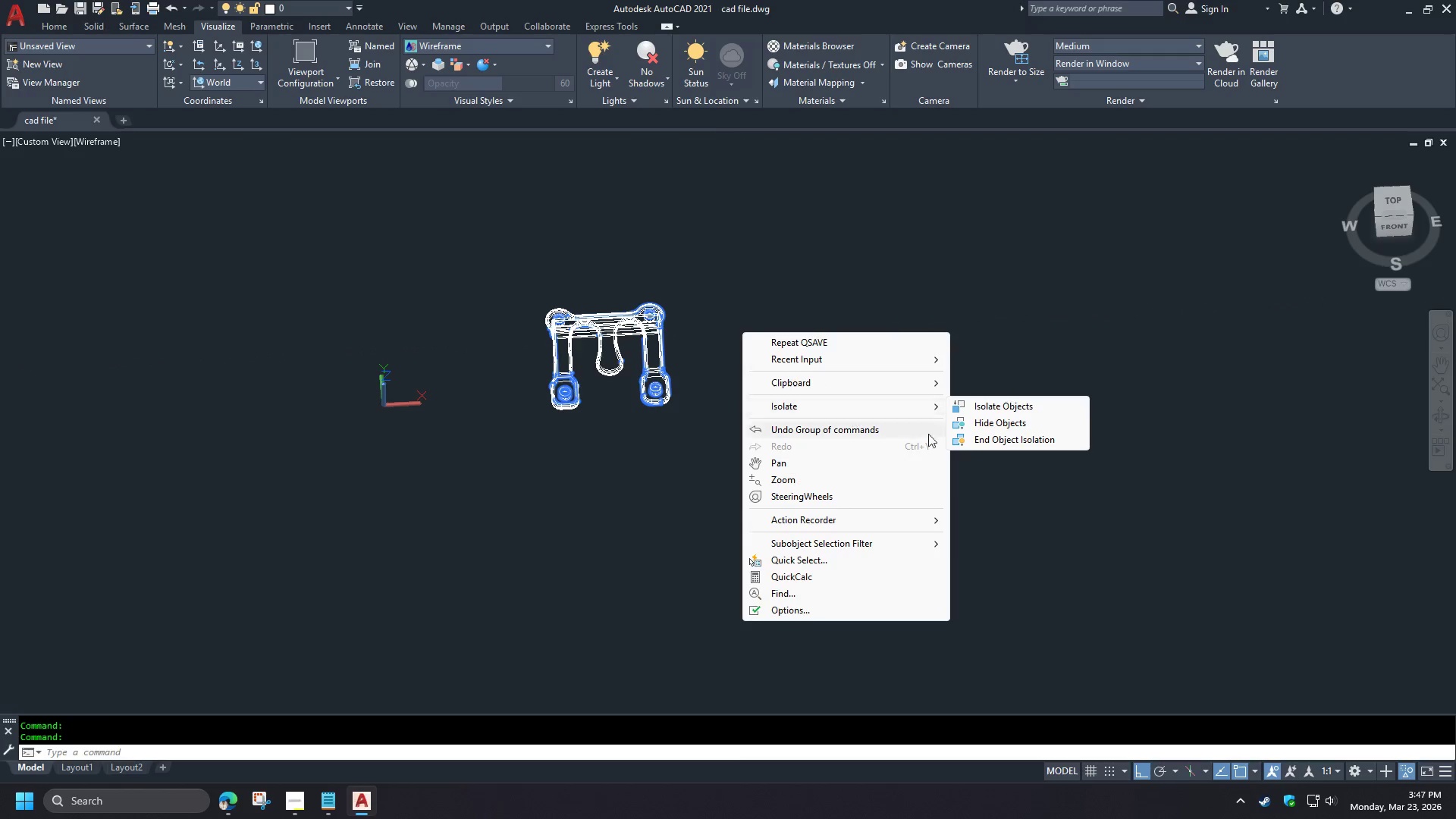 
left_click([970, 440])
 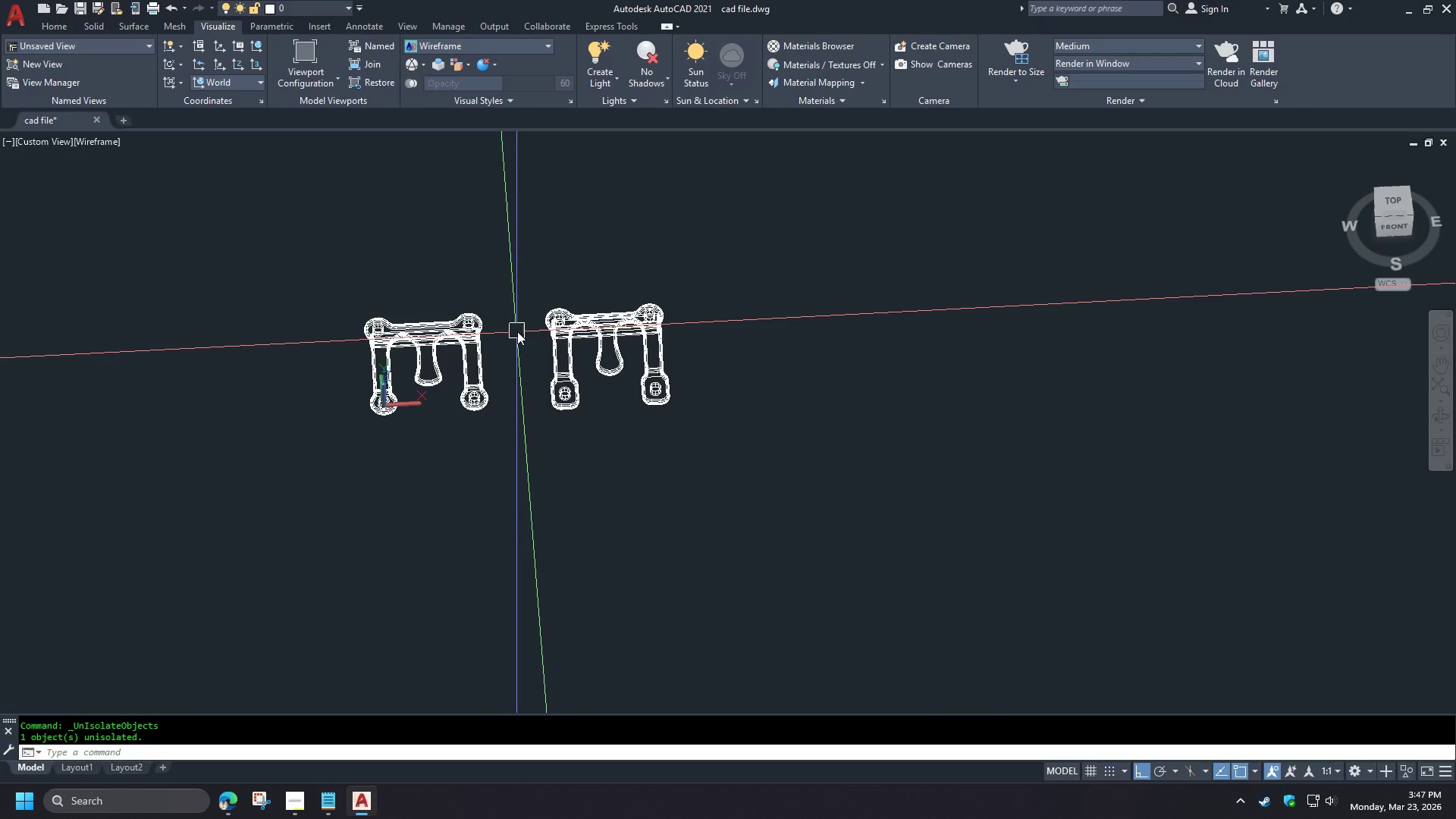 
hold_key(key=ShiftLeft, duration=1.5)
 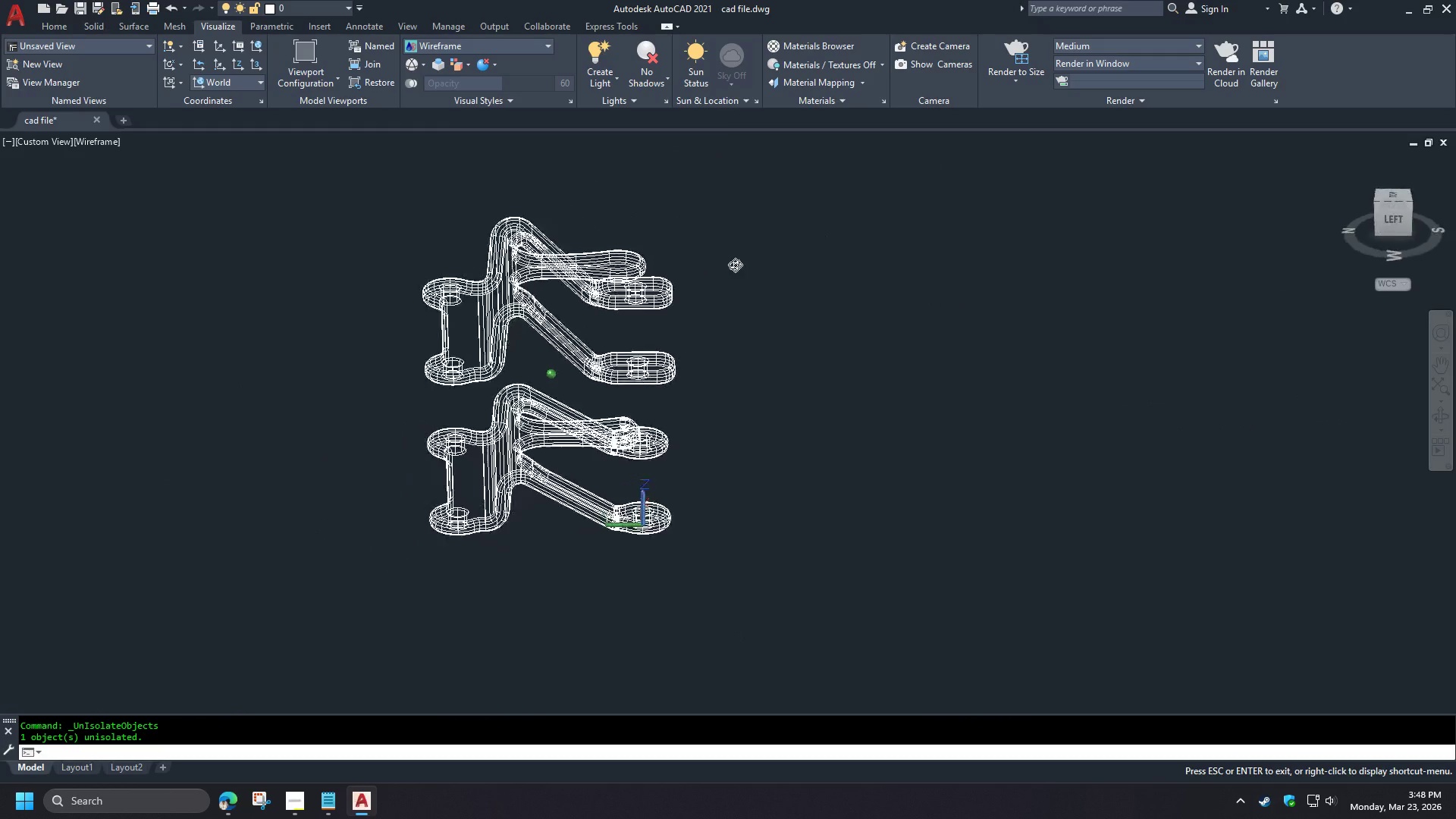 
hold_key(key=ShiftLeft, duration=1.51)
 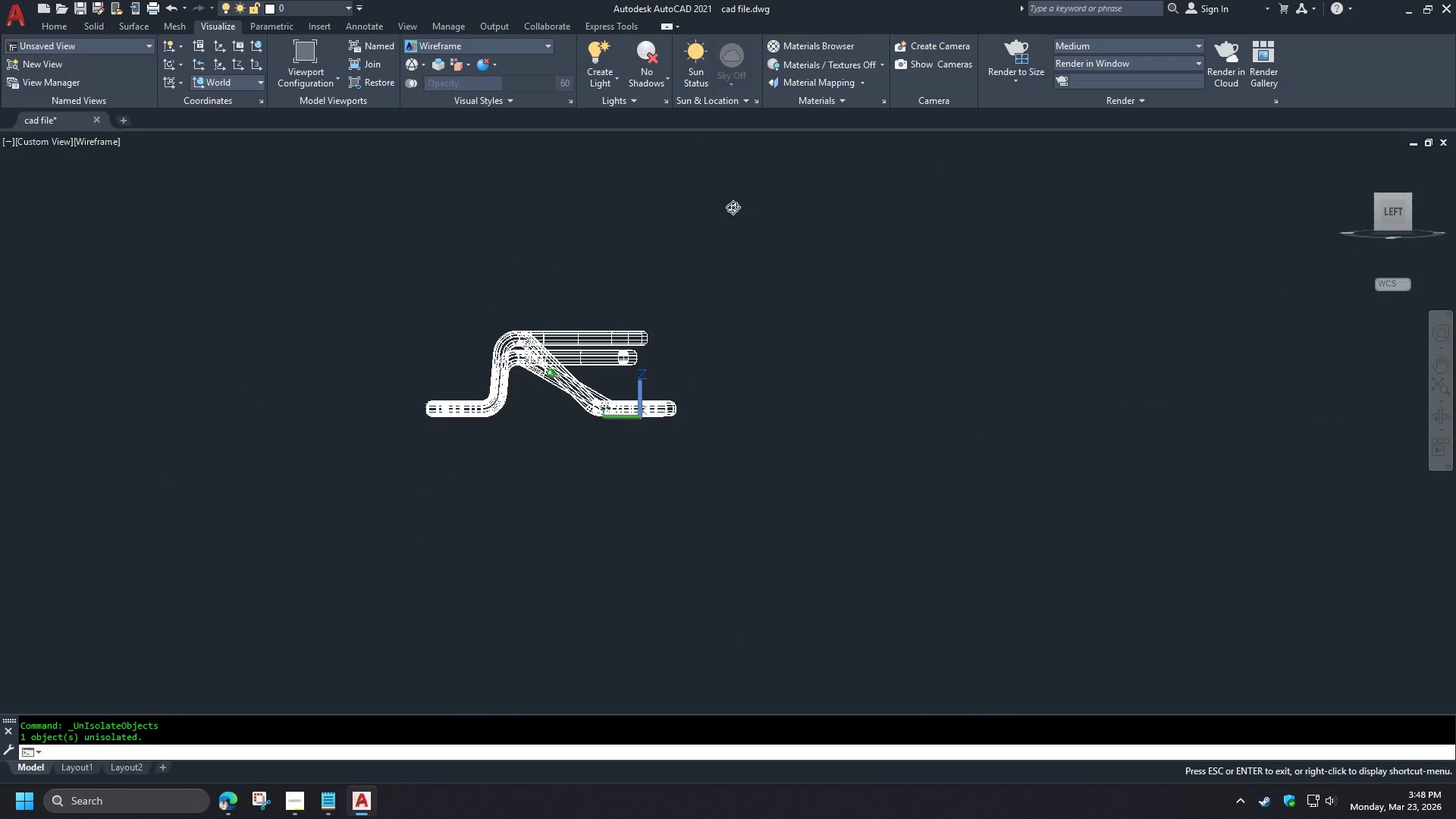 
hold_key(key=ShiftLeft, duration=1.52)
 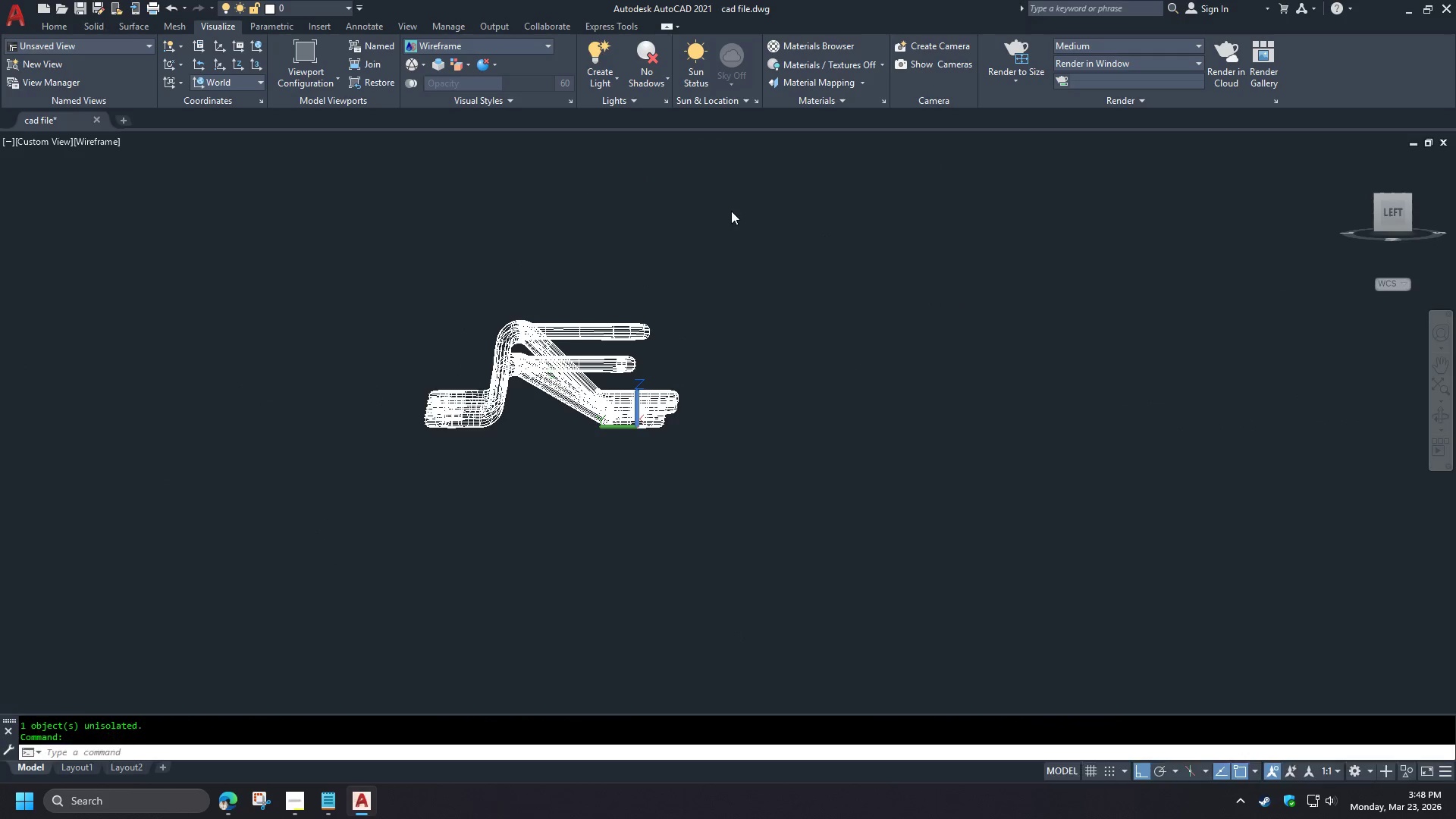 
hold_key(key=ShiftLeft, duration=0.53)
 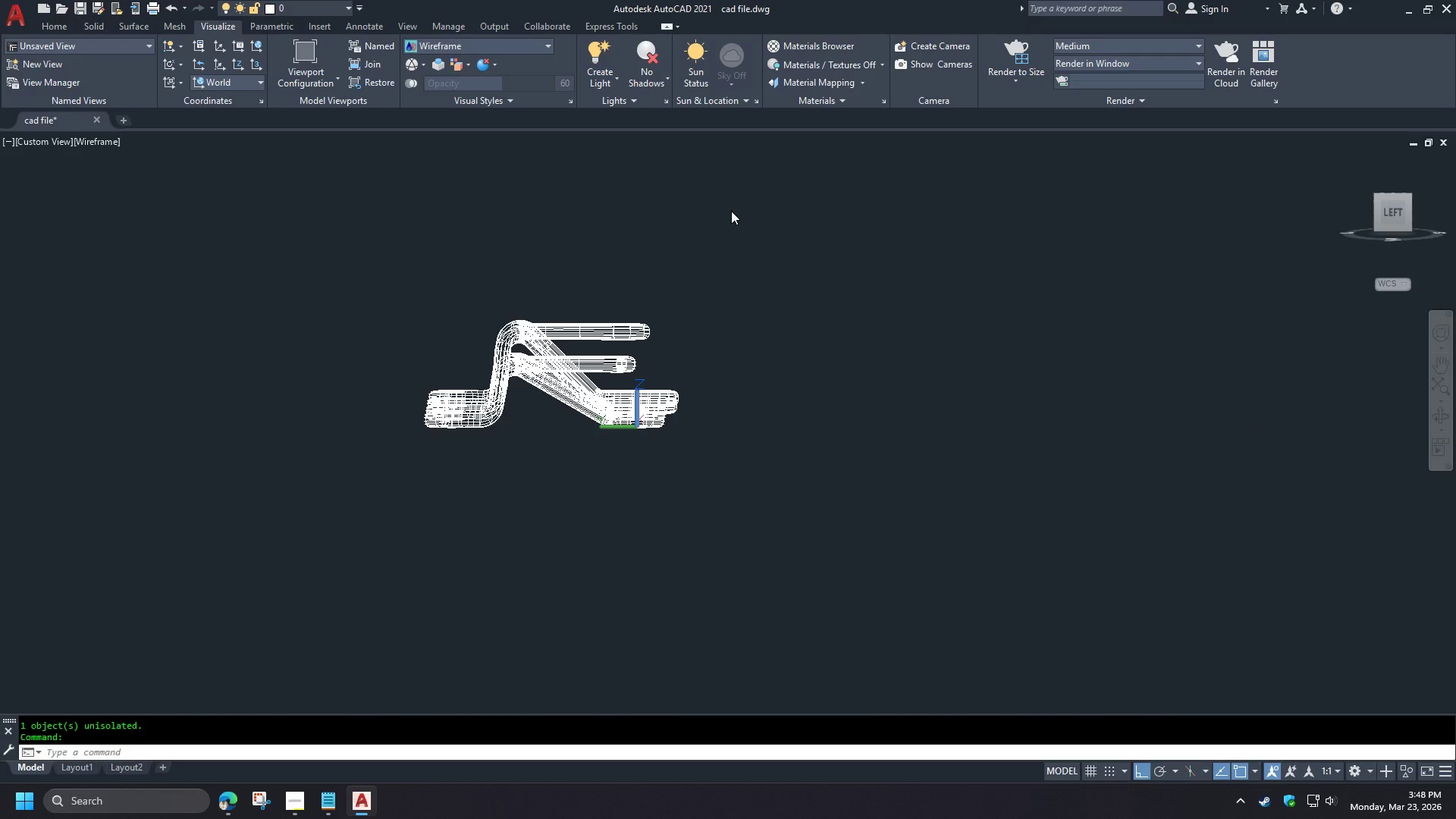 
key(Minus)
 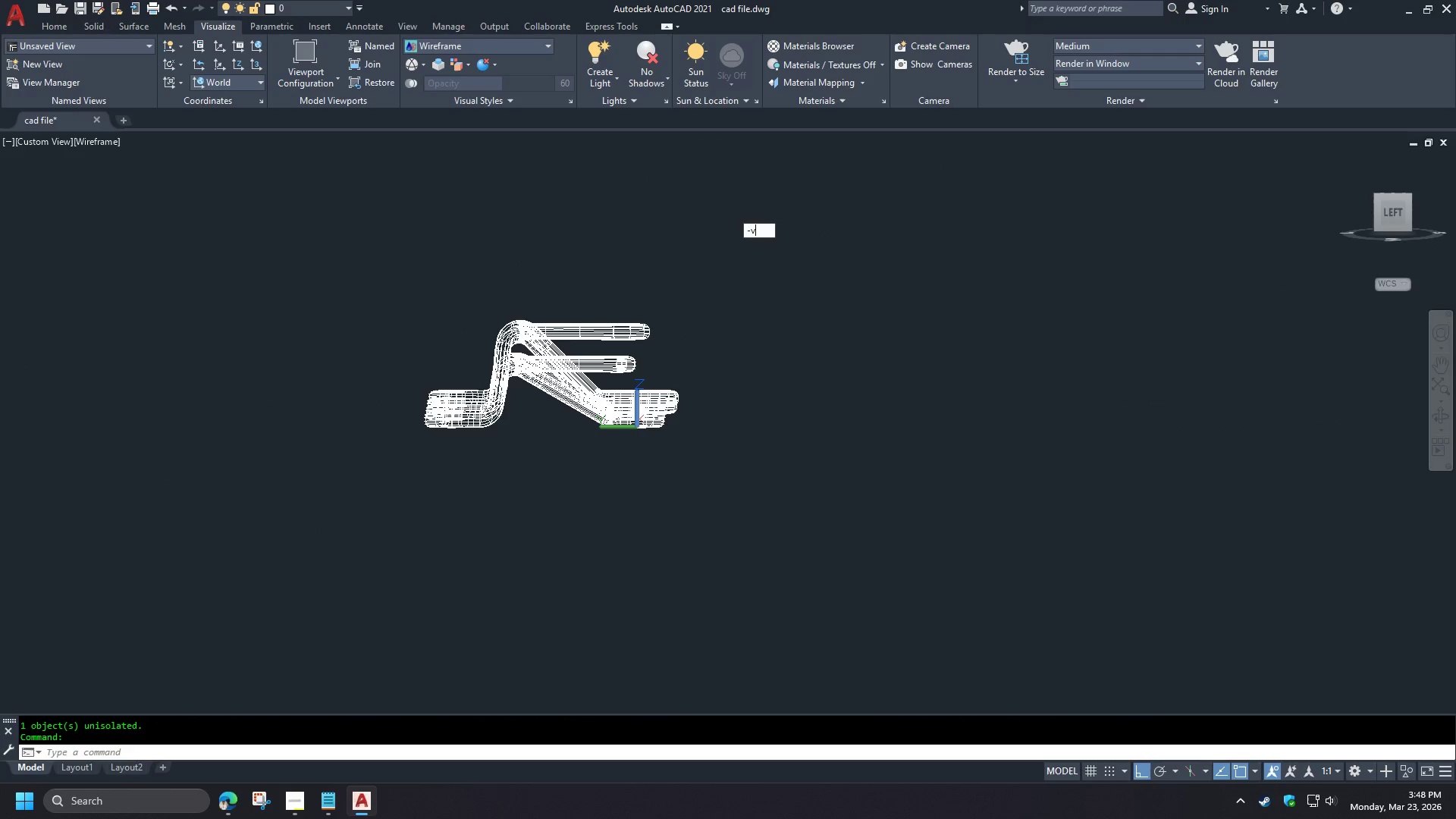 
key(V)
 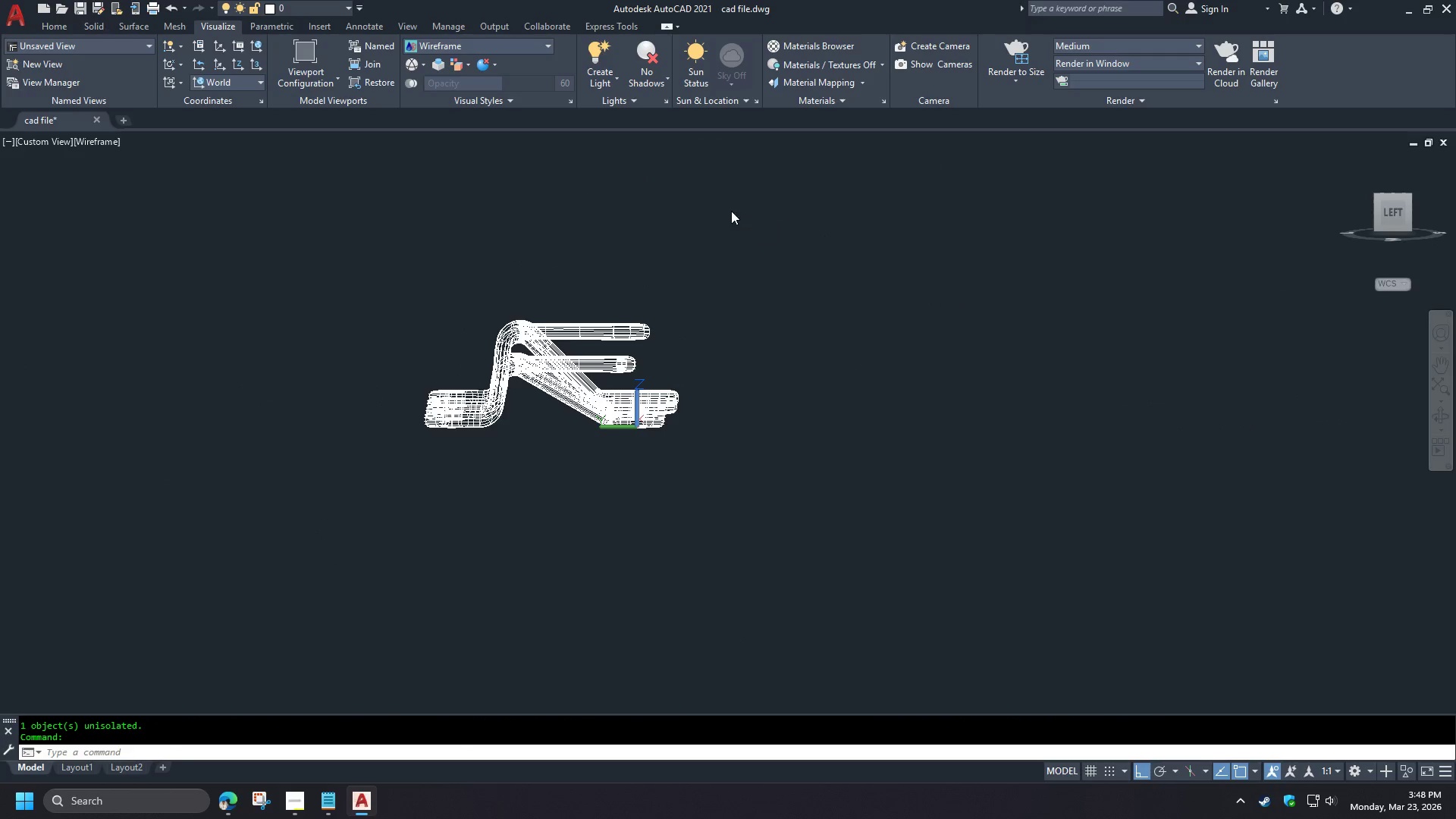 
key(Space)
 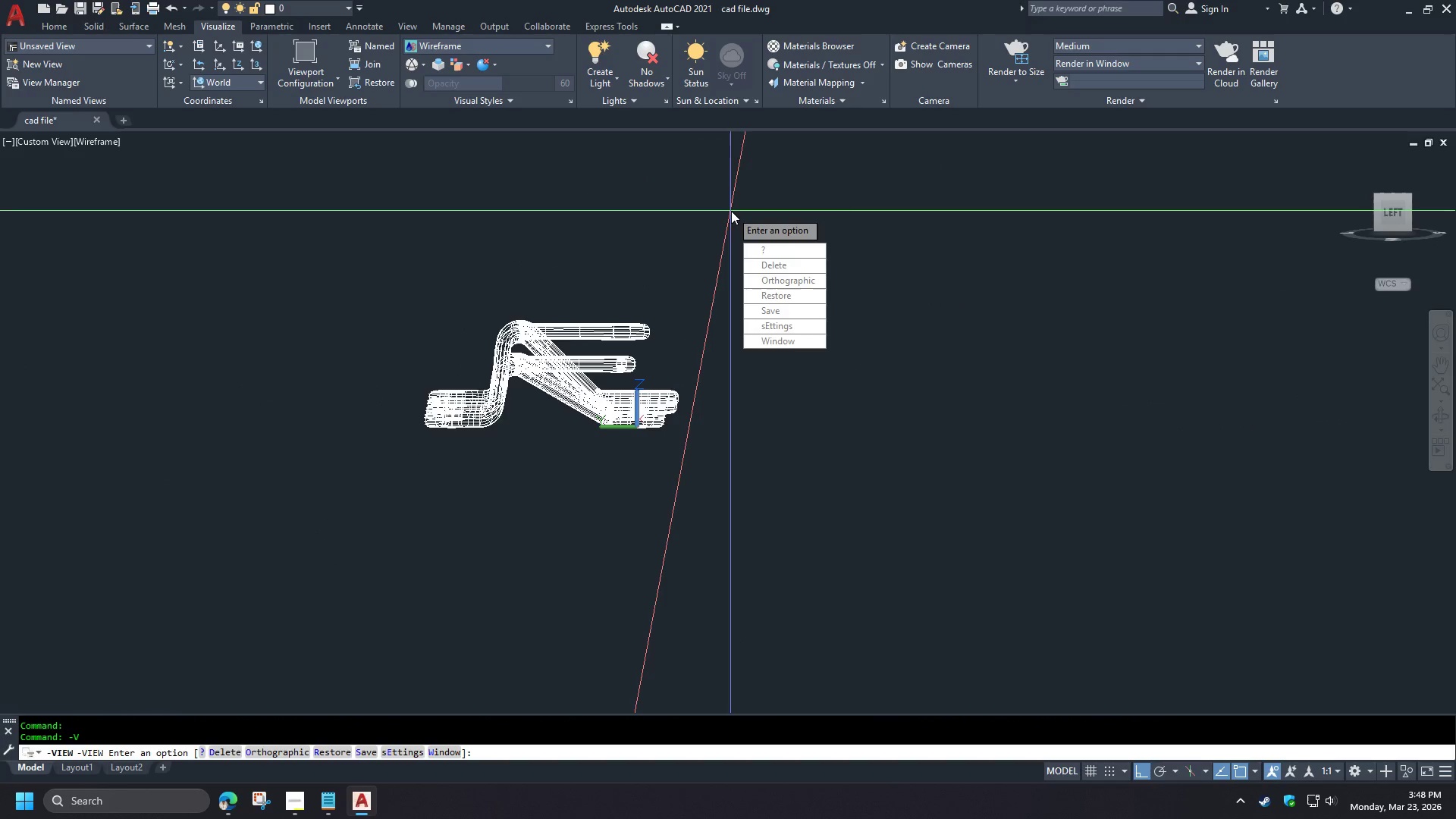 
key(T)
 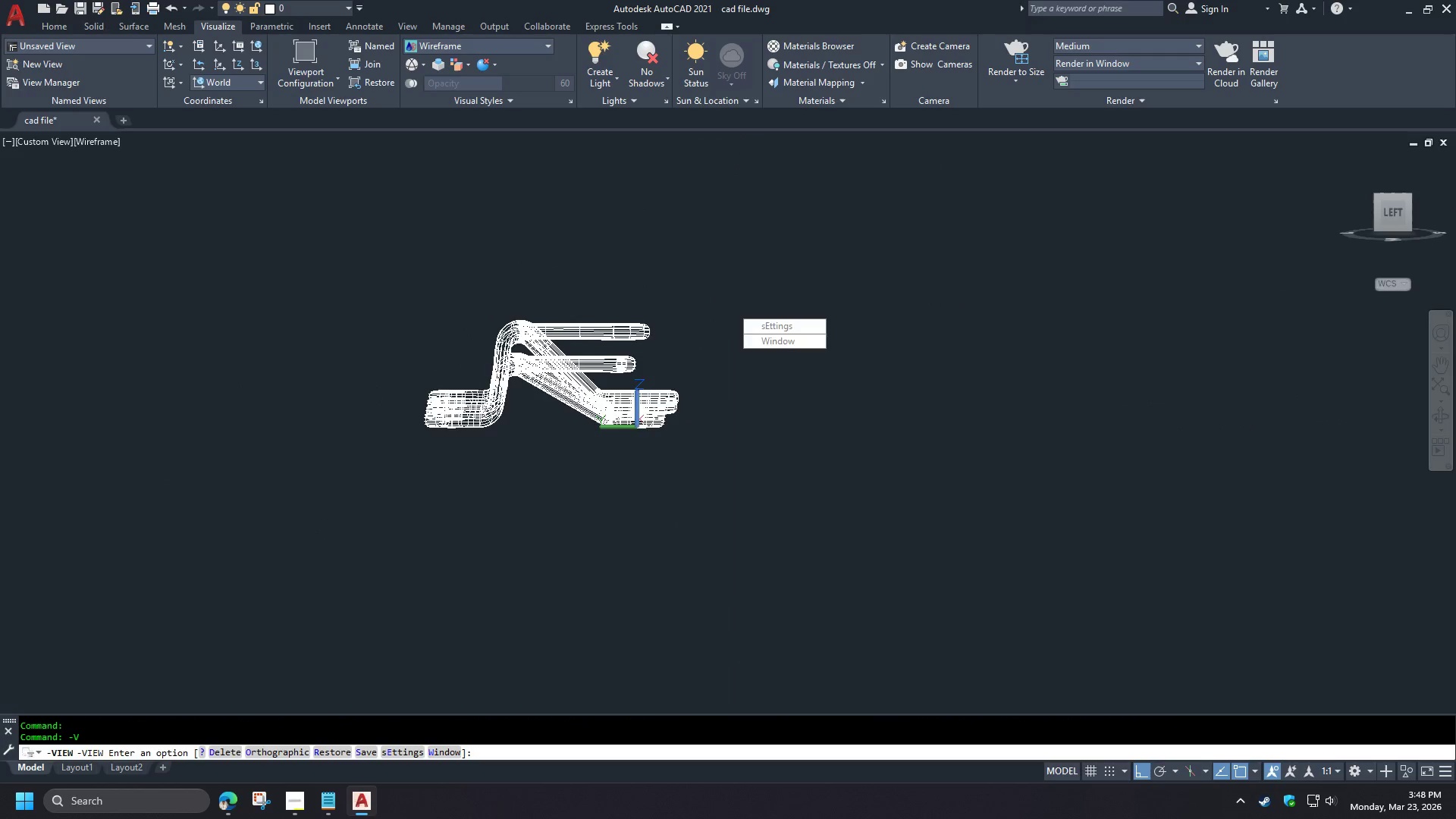 
key(Space)
 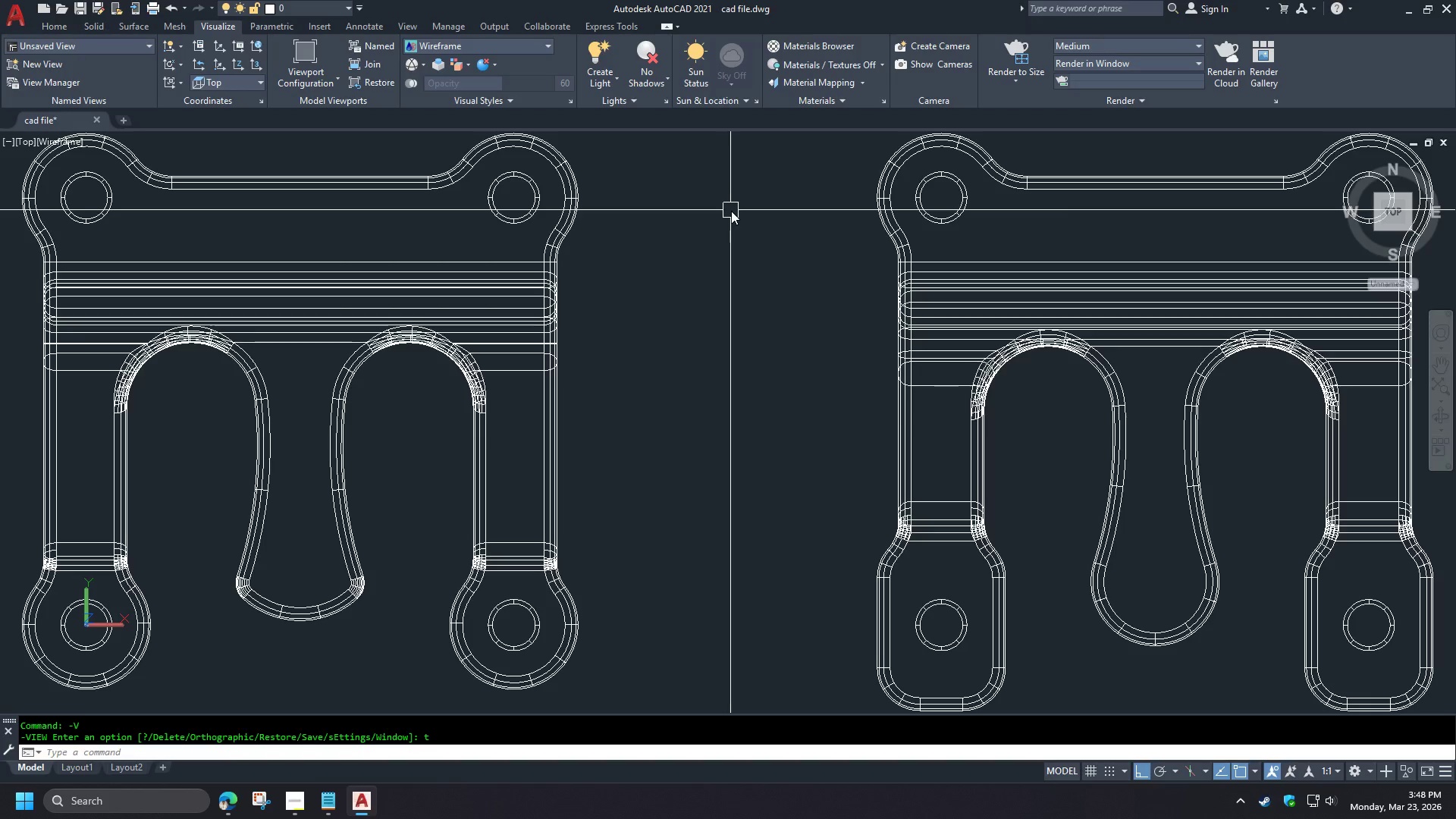 
scroll: coordinate [709, 365], scroll_direction: down, amount: 2.0
 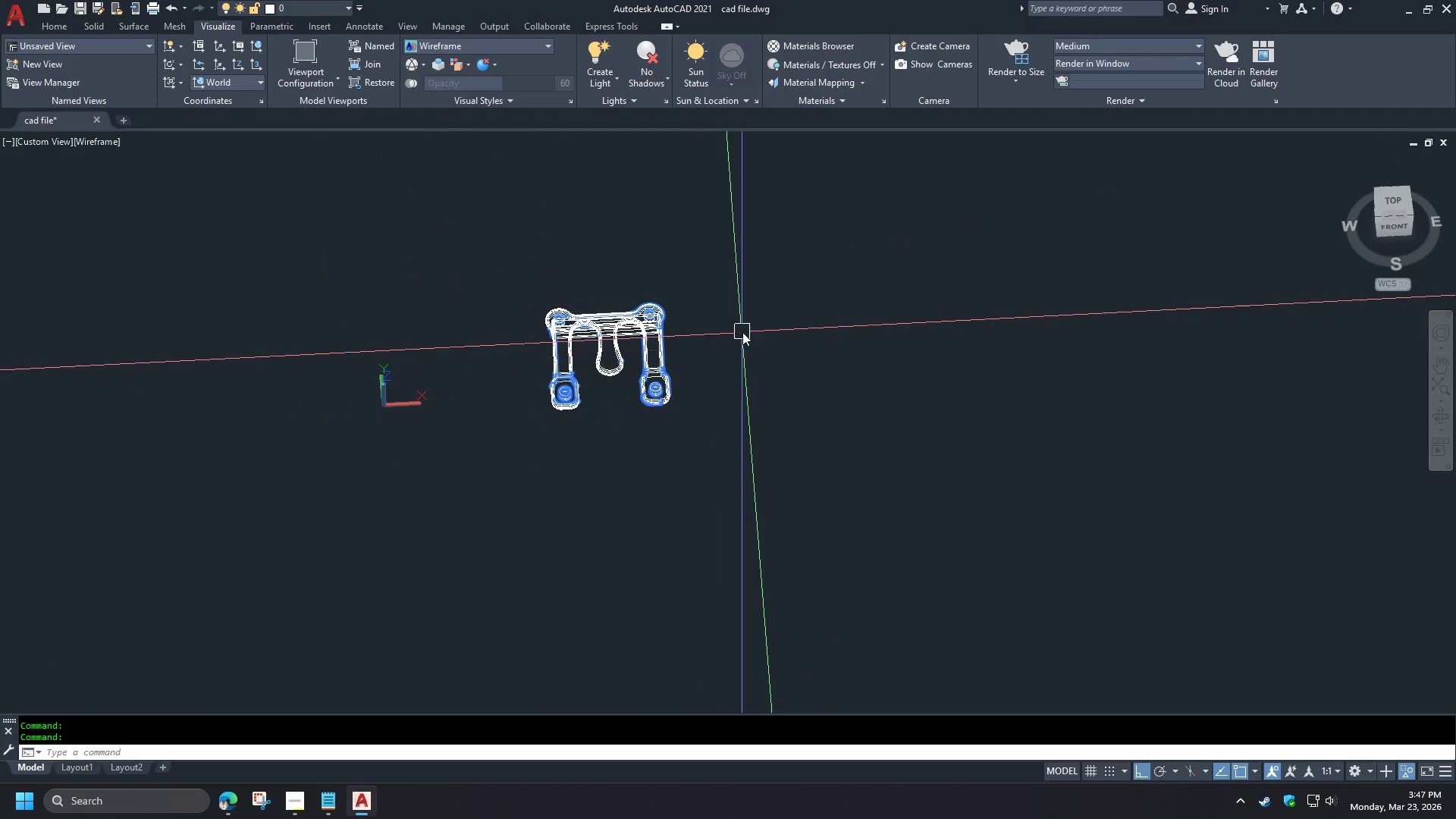 
type(-v le )
 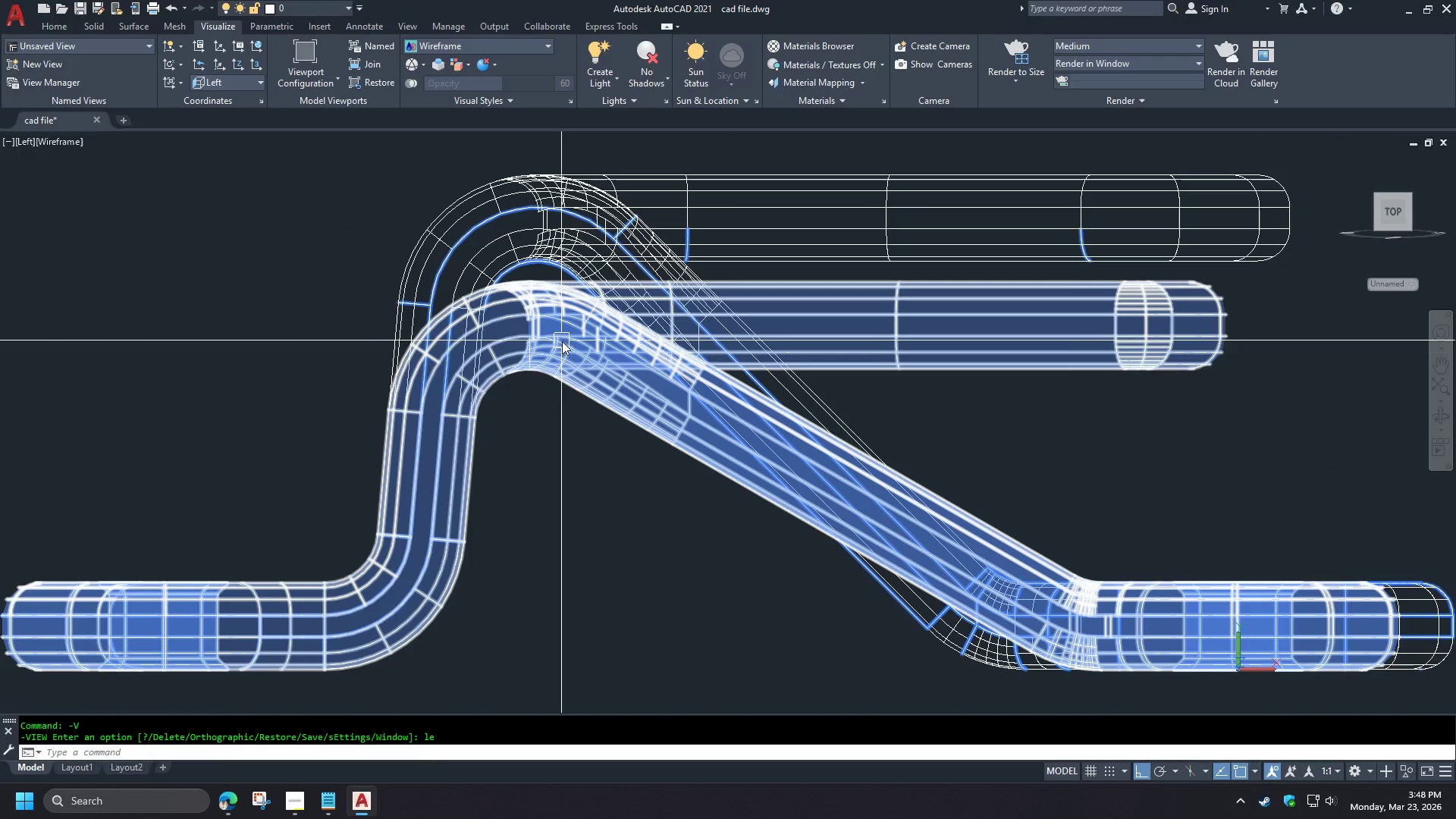 
scroll: coordinate [473, 330], scroll_direction: up, amount: 2.0
 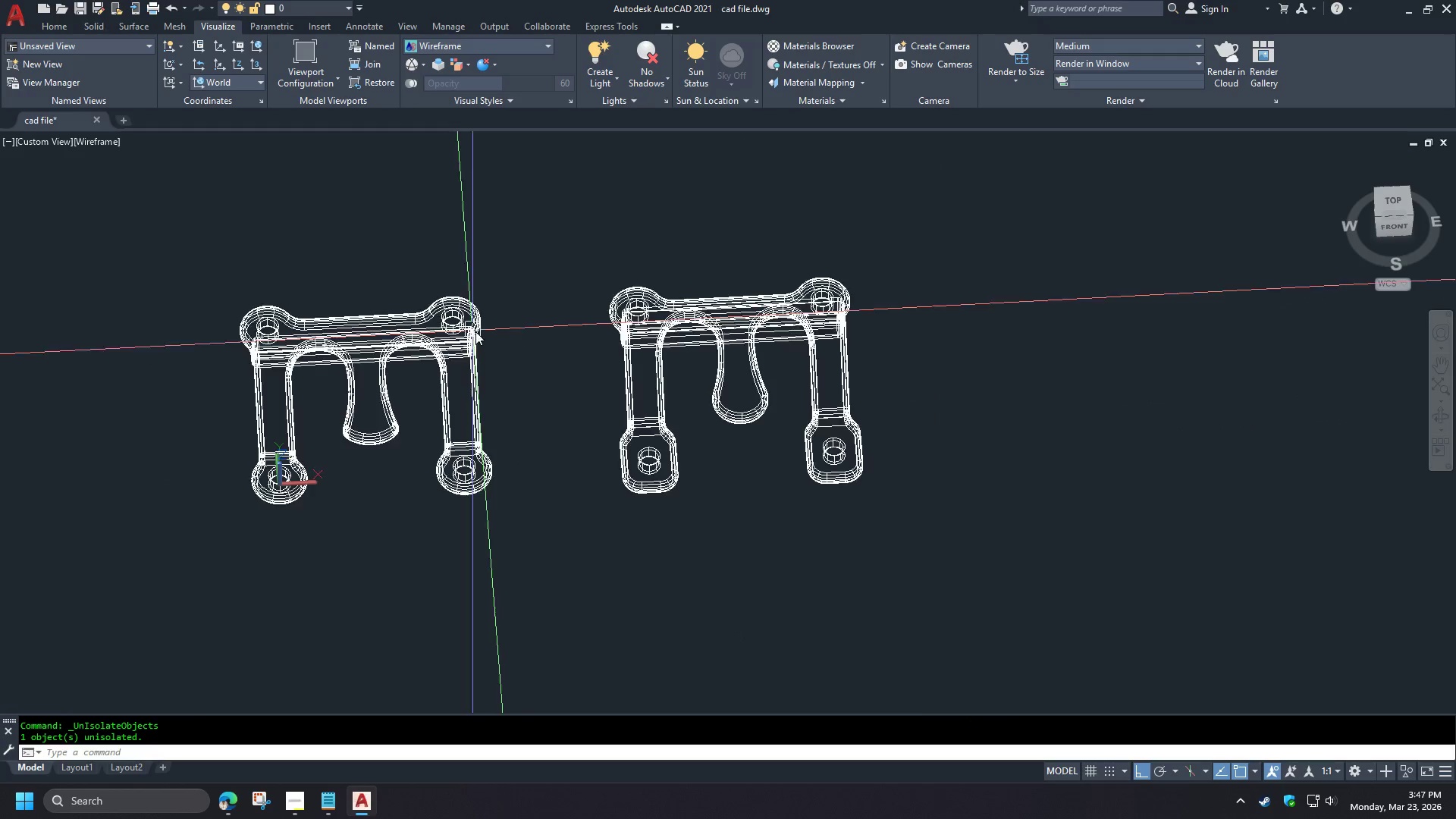 
mouse_move([749, 227])
 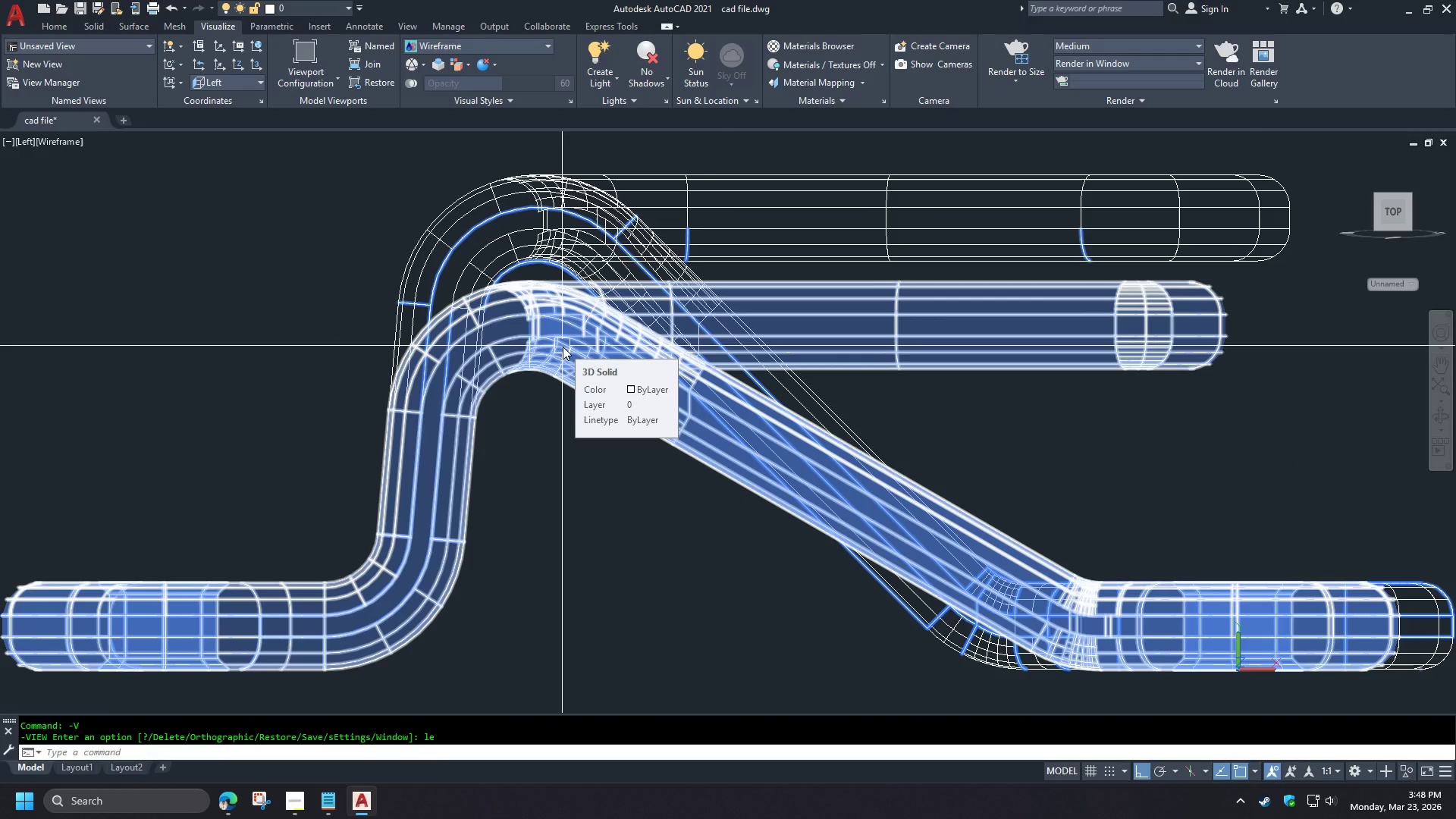 
left_click([563, 347])
 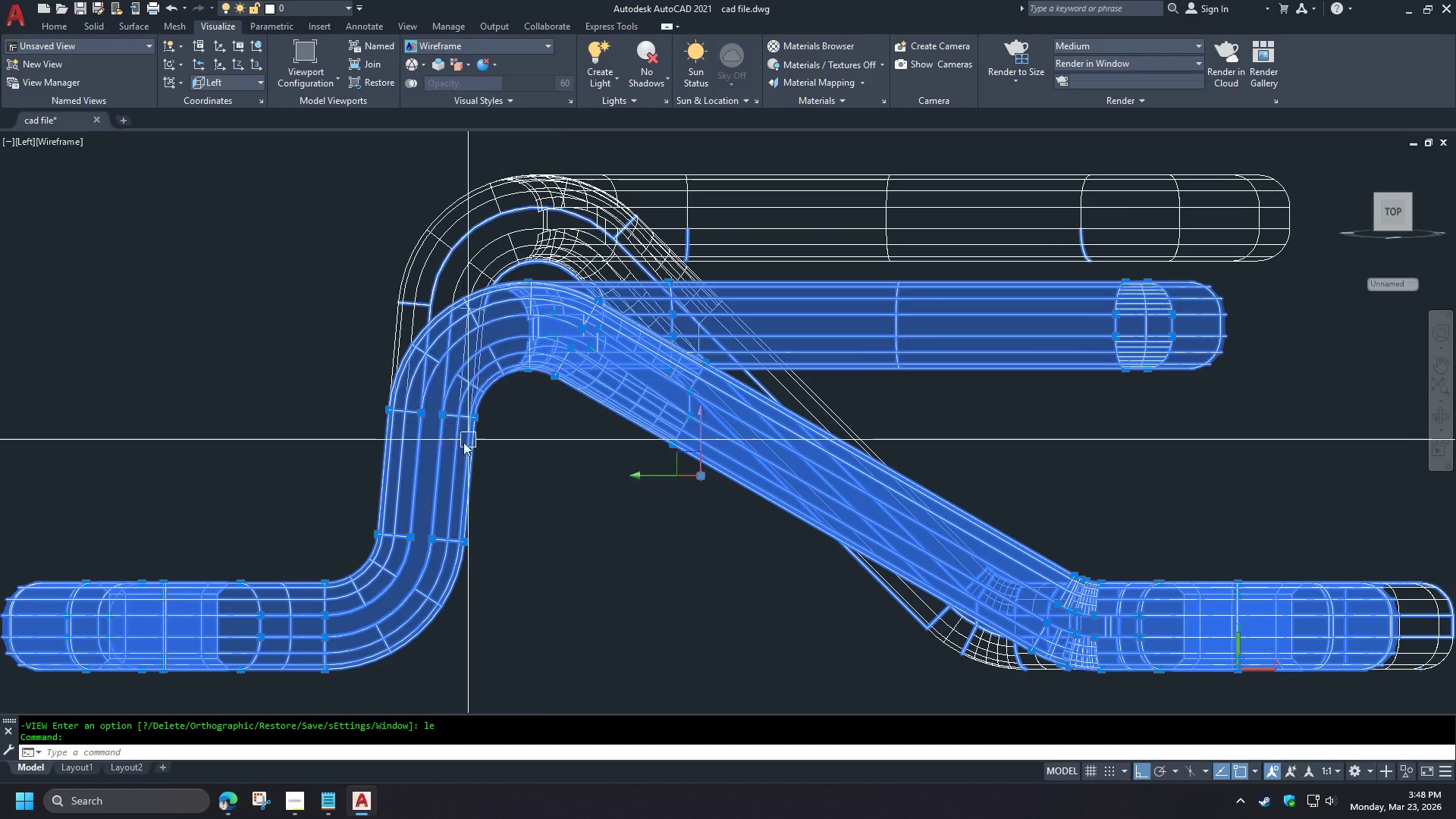 
key(E)
 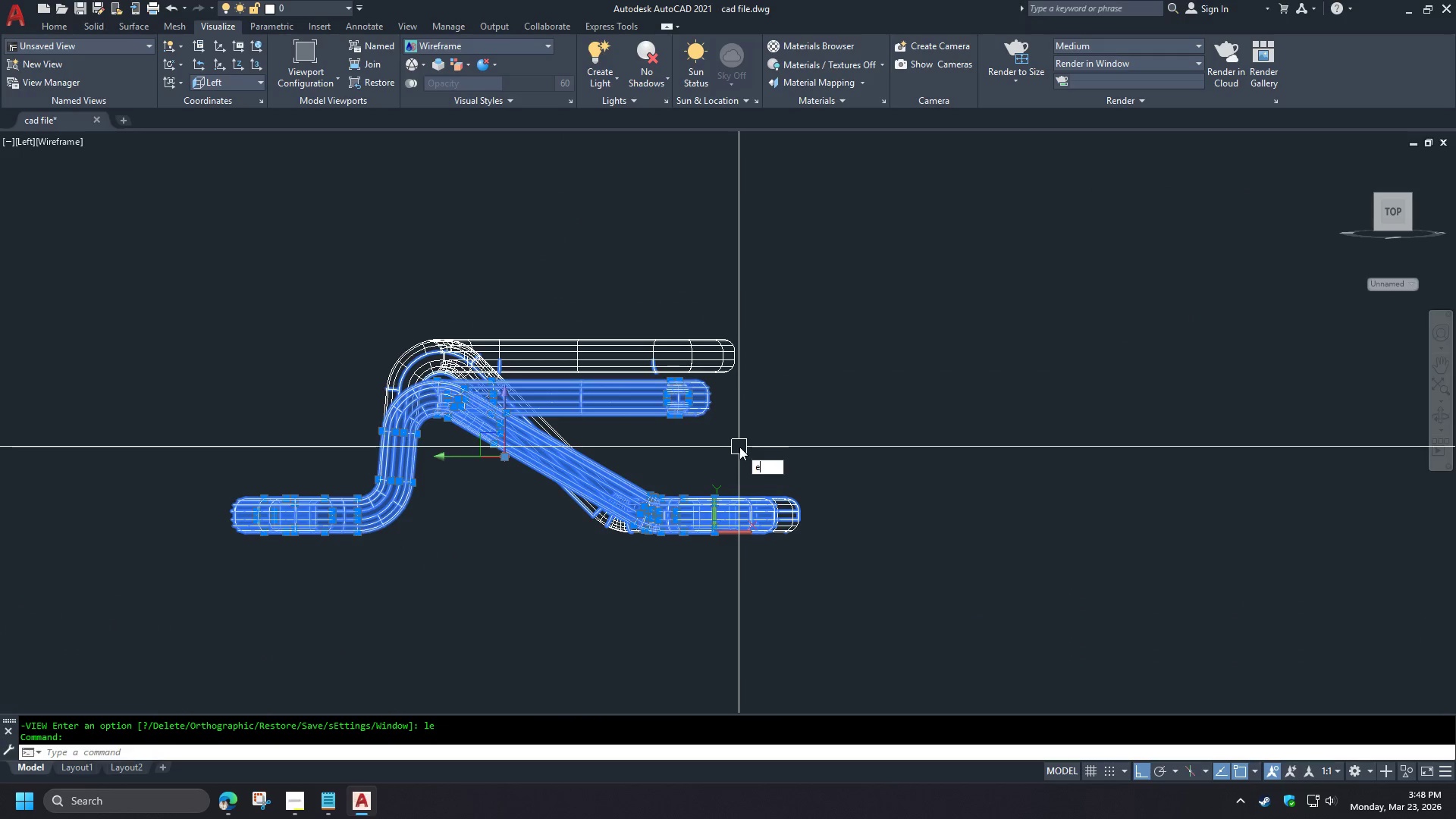 
key(Space)
 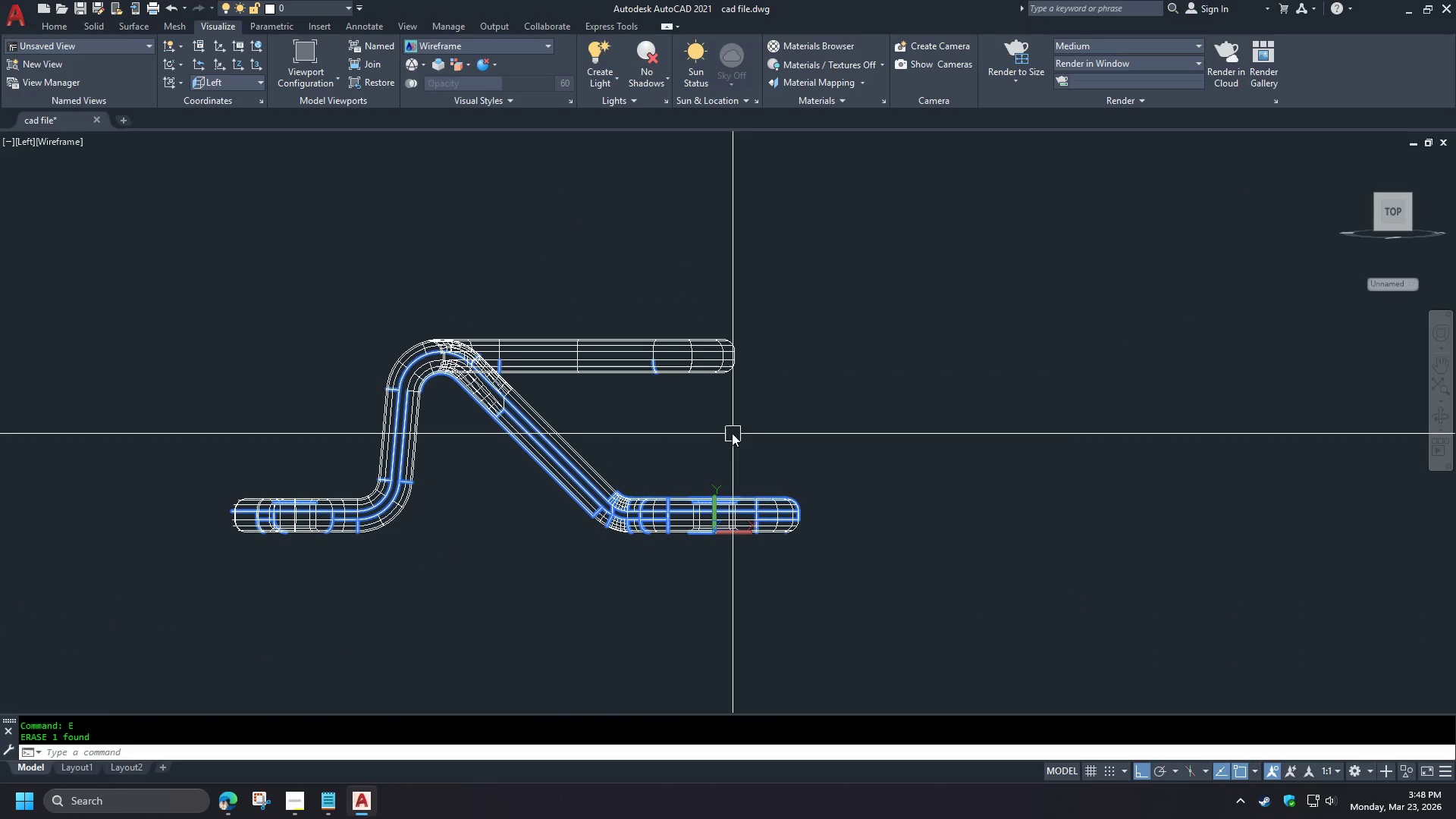 
hold_key(key=ShiftLeft, duration=1.17)
 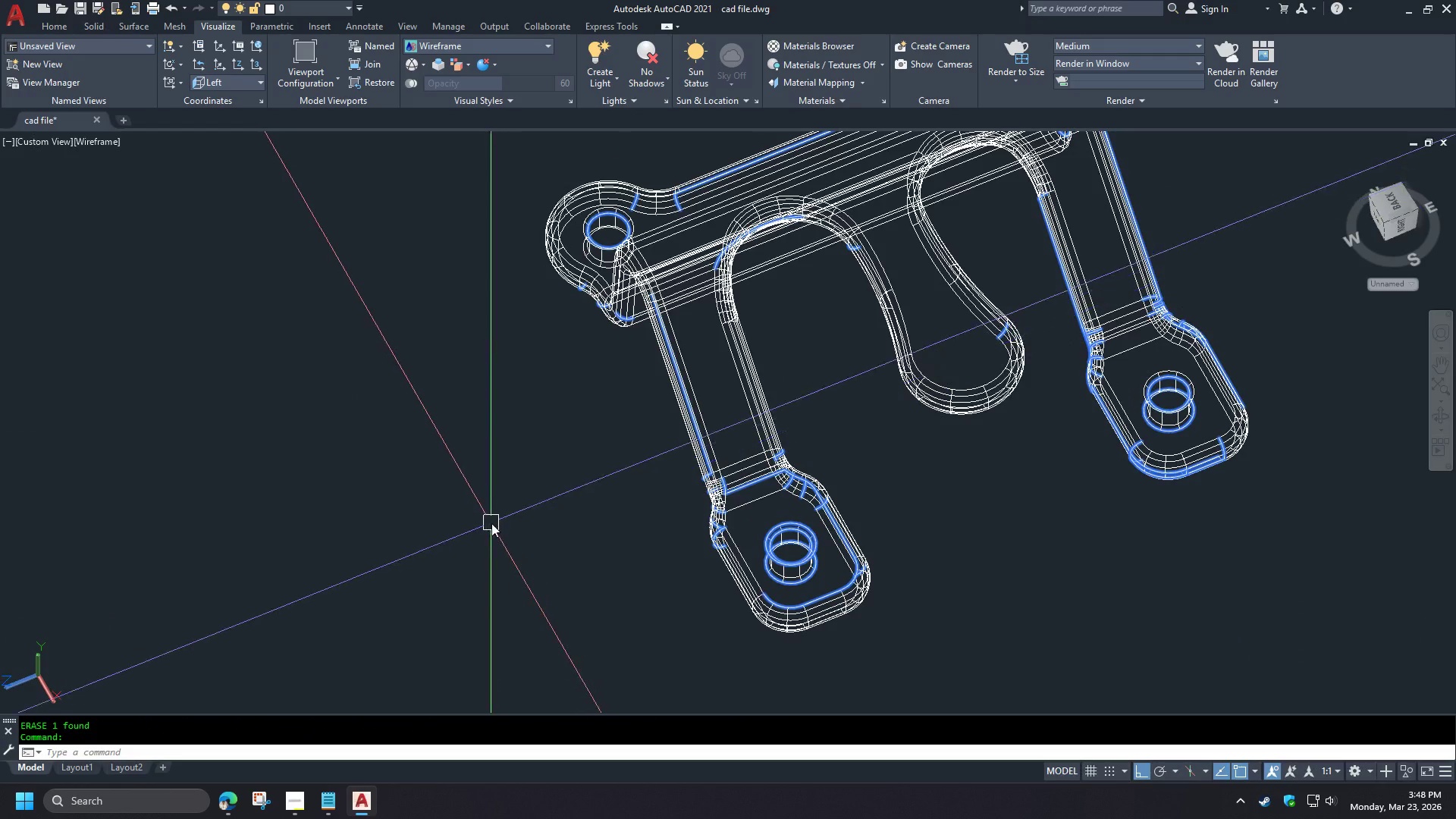 
type(-v t vs 2 )
 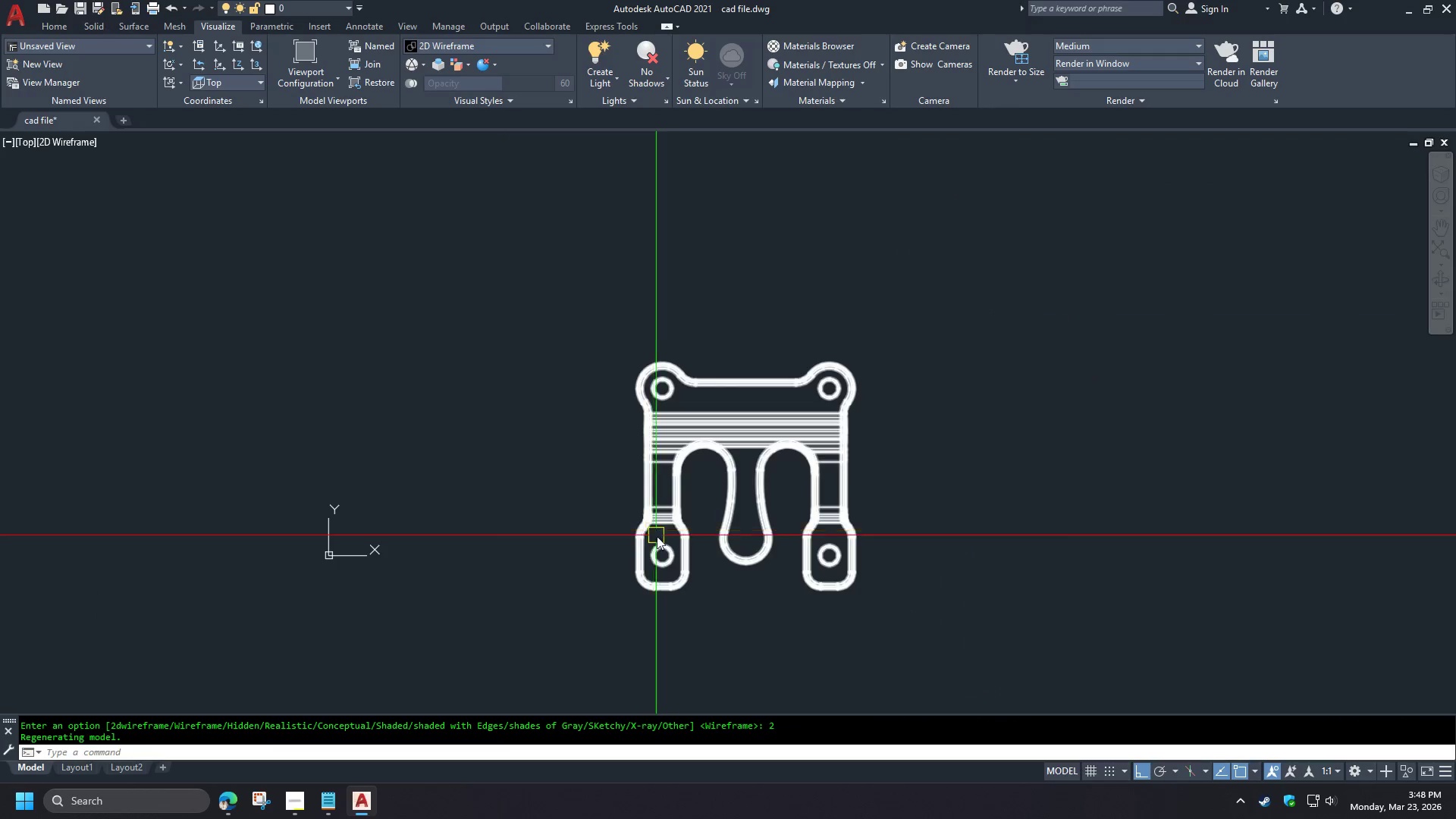 
left_click([666, 541])
 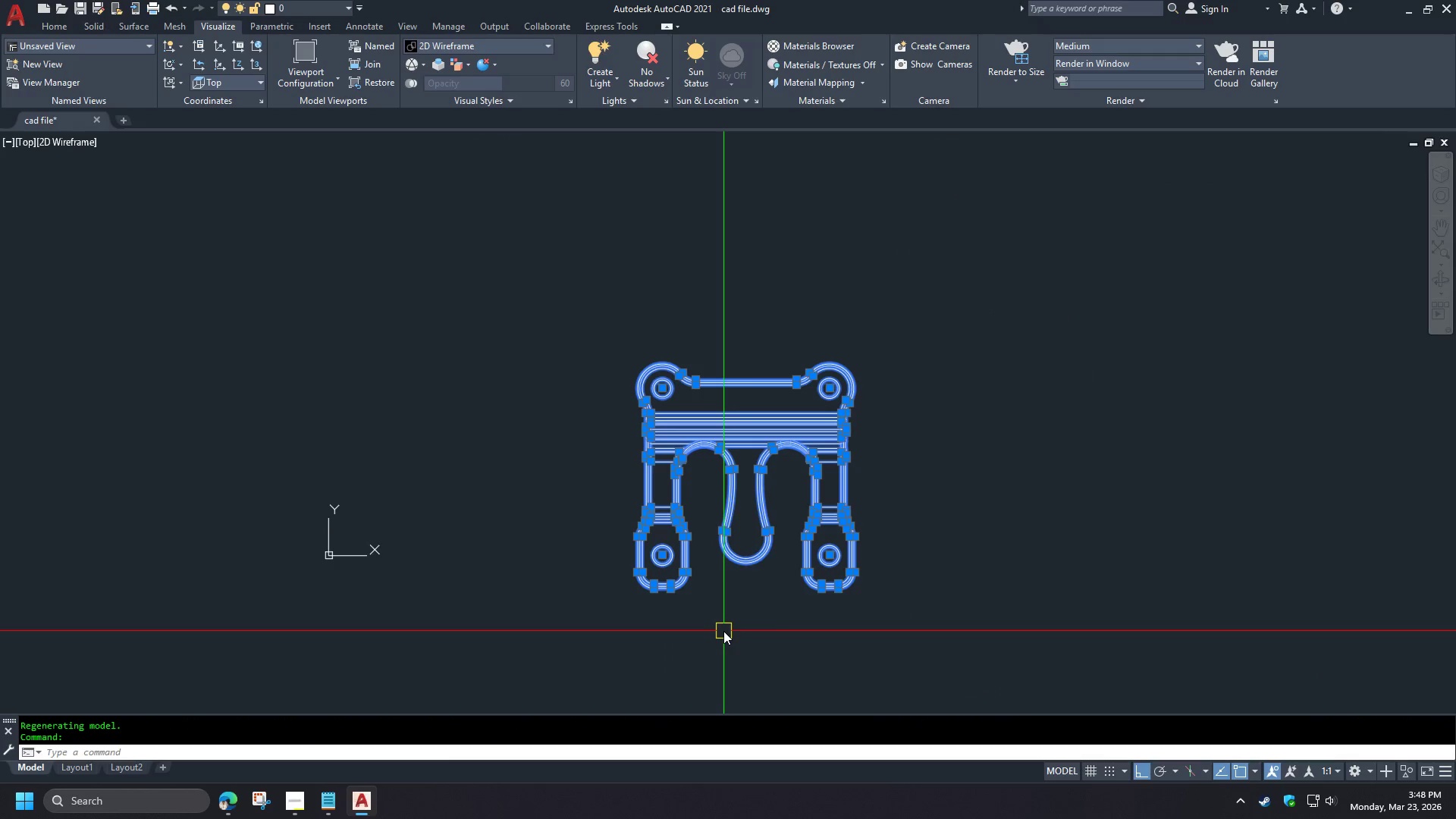 
key(M)
 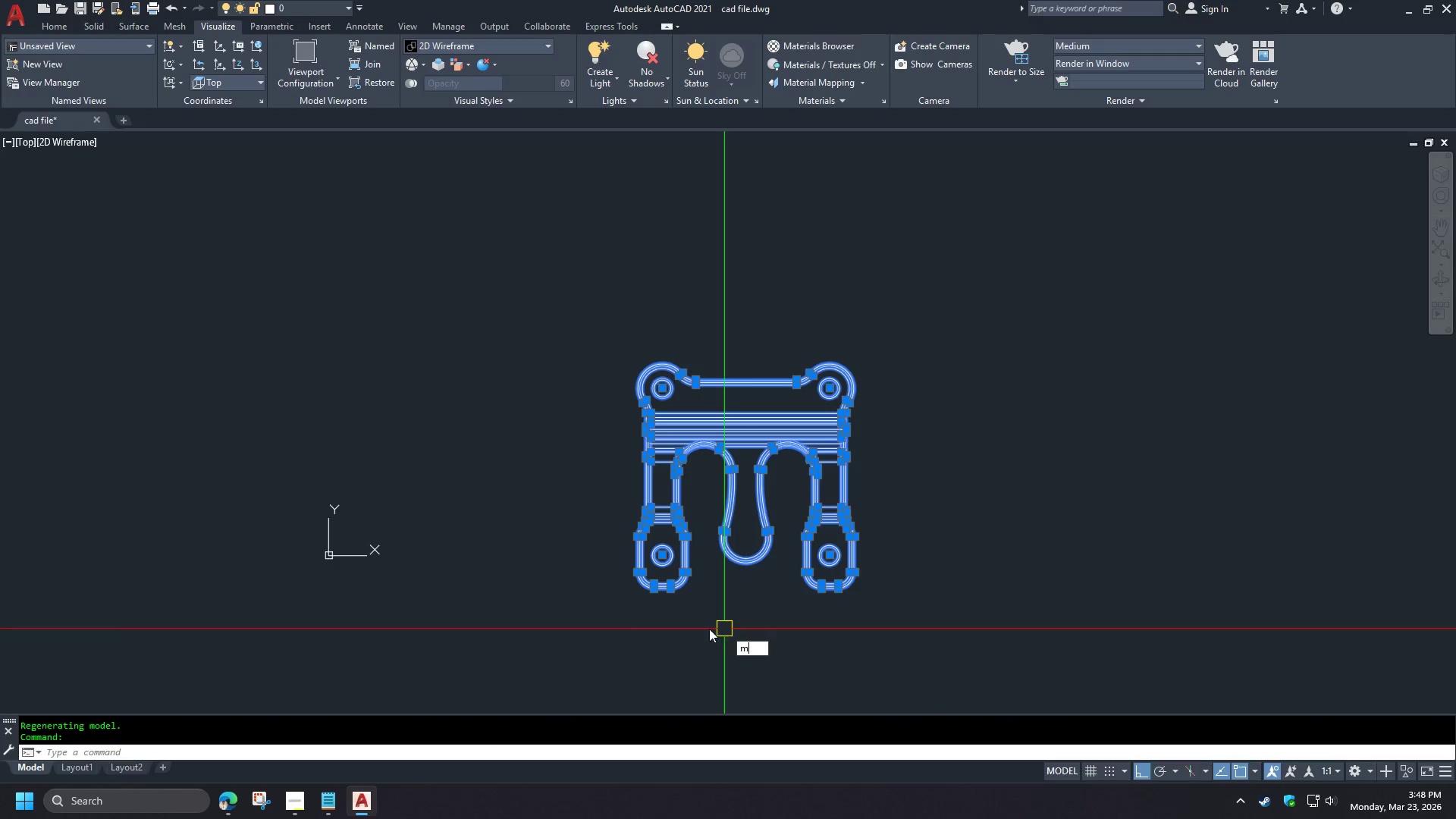 
key(Space)
 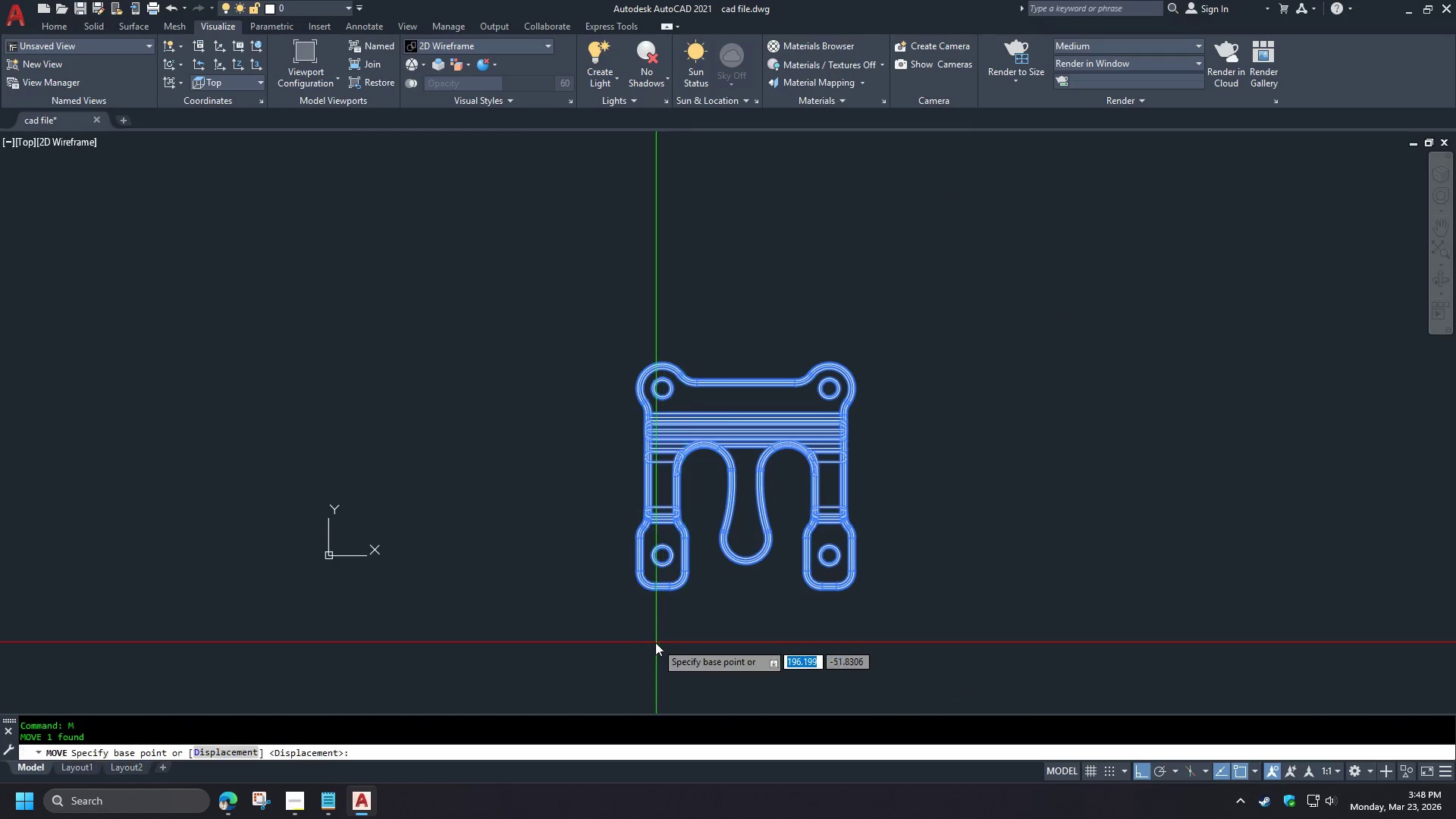 
left_click_drag(start_coordinate=[654, 643], to_coordinate=[645, 645])
 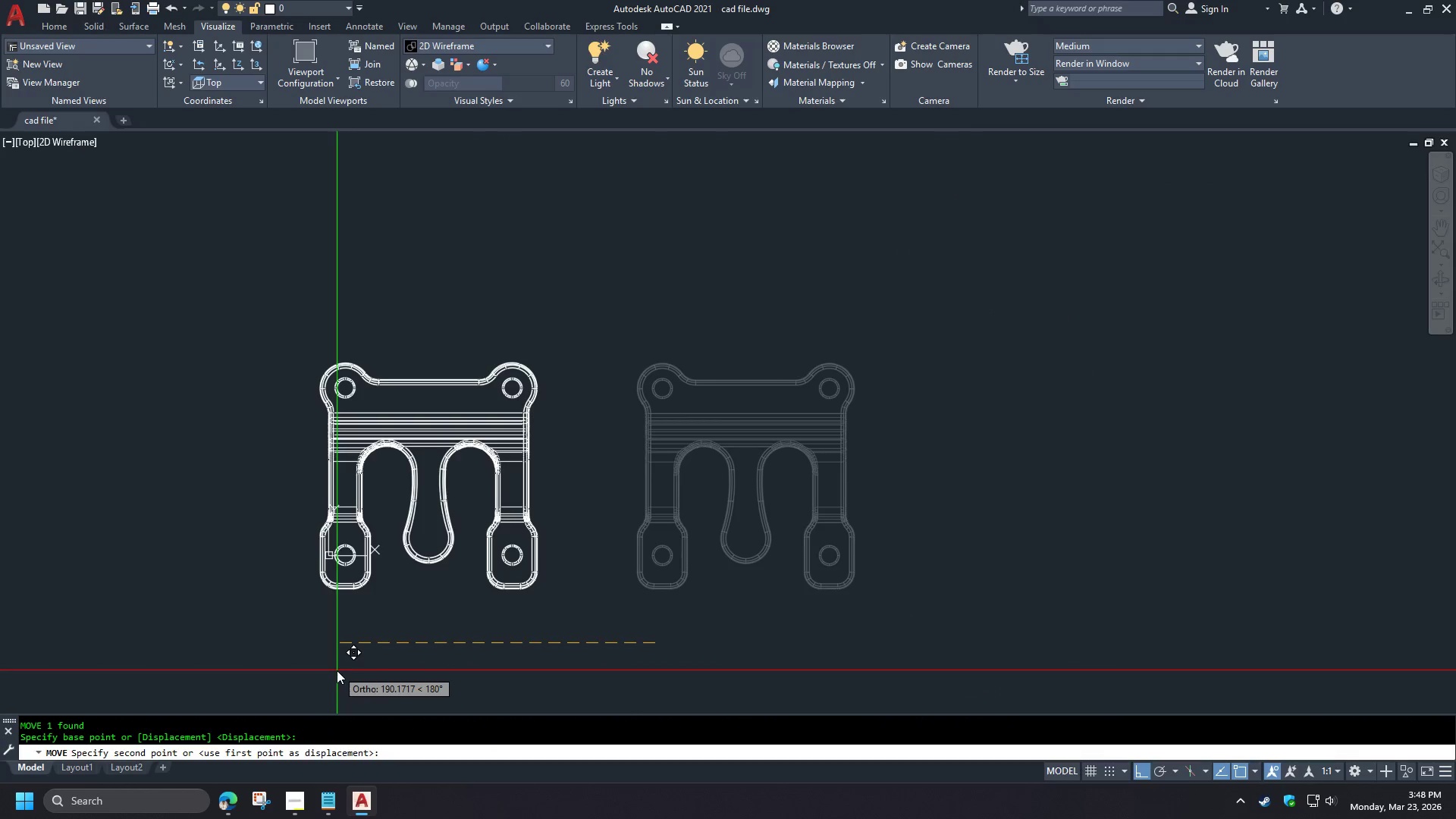 
scroll: coordinate [378, 445], scroll_direction: down, amount: 2.0
 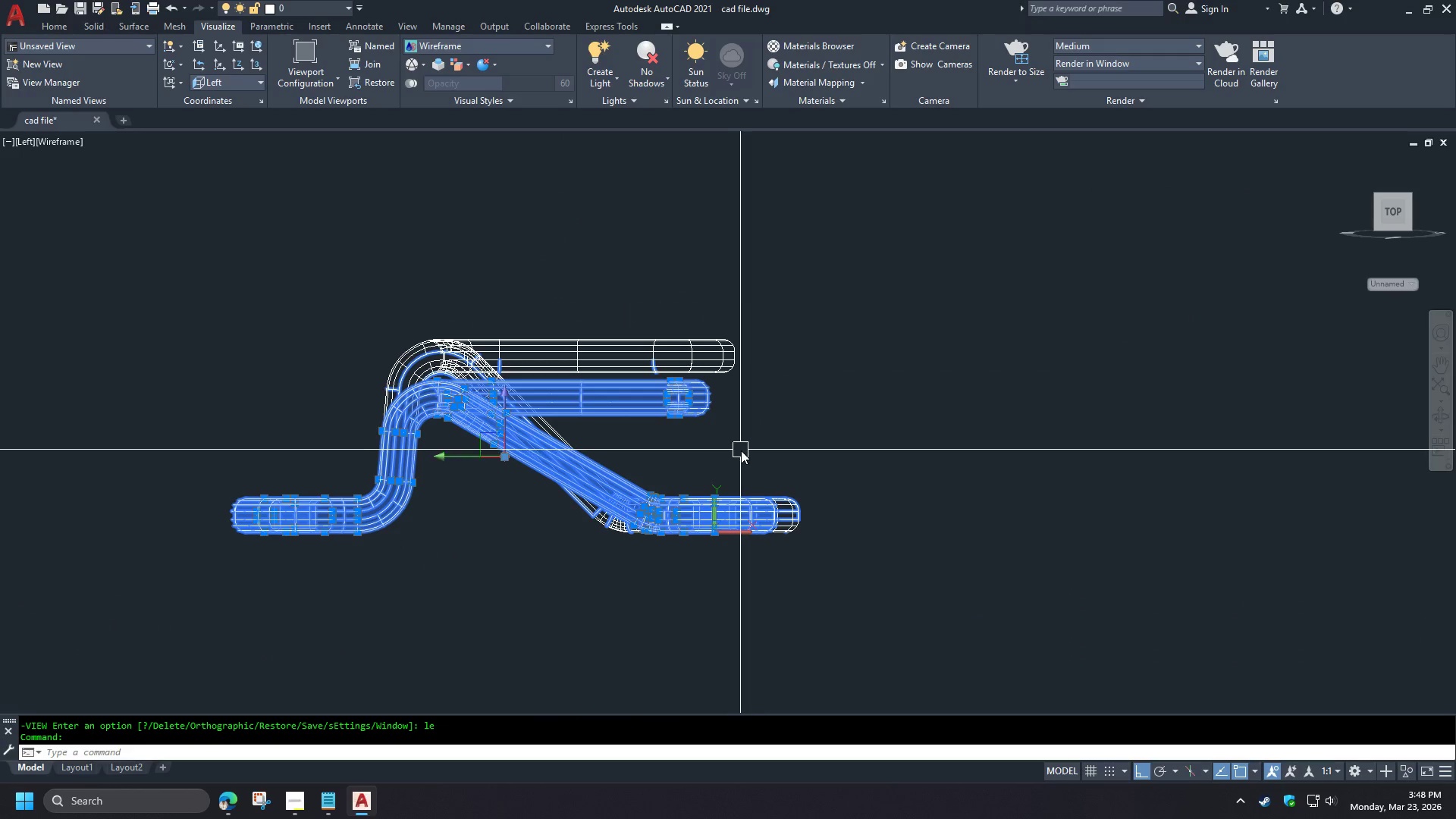 
type(200 re )
 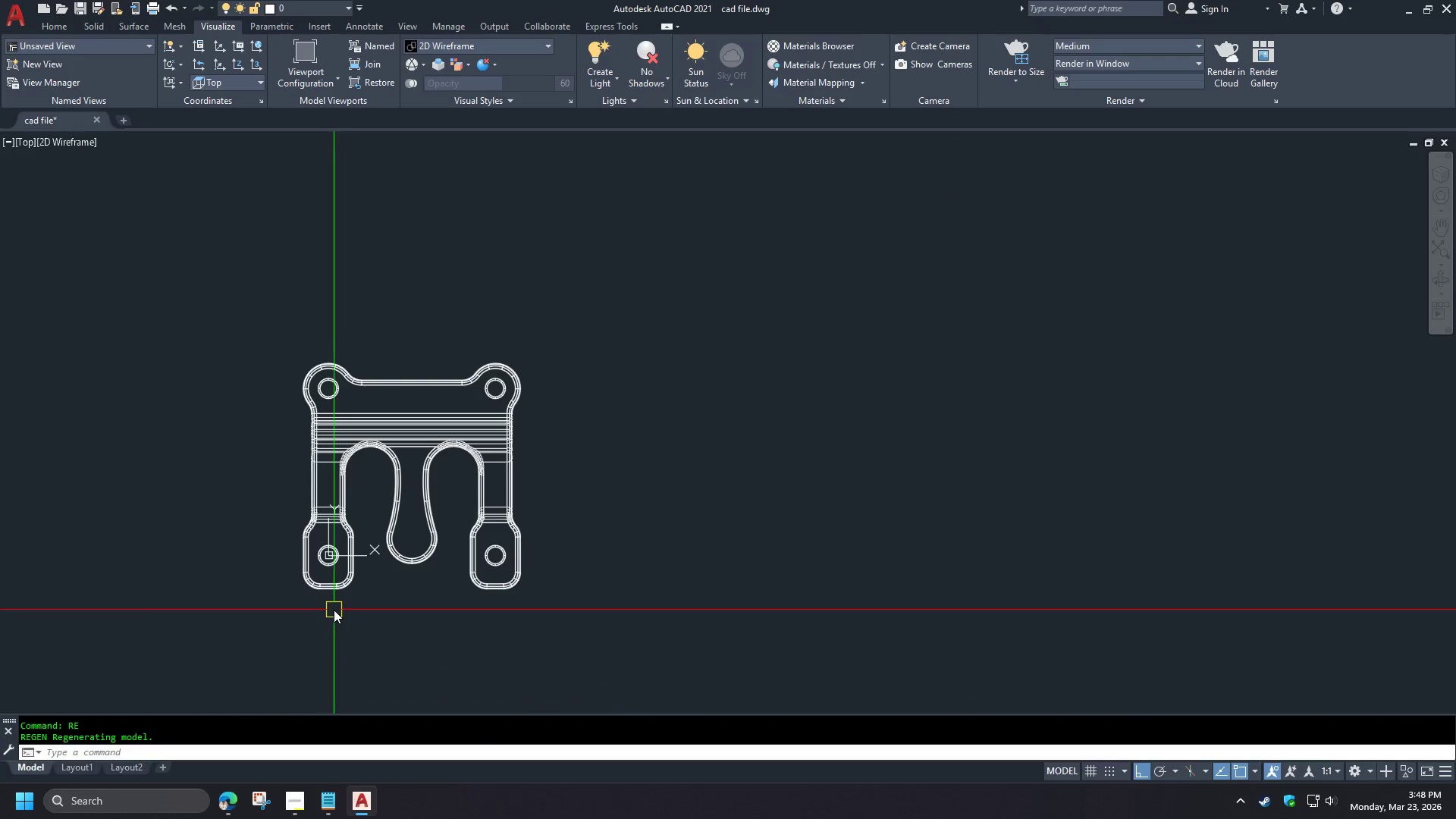 
scroll: coordinate [483, 510], scroll_direction: down, amount: 4.0
 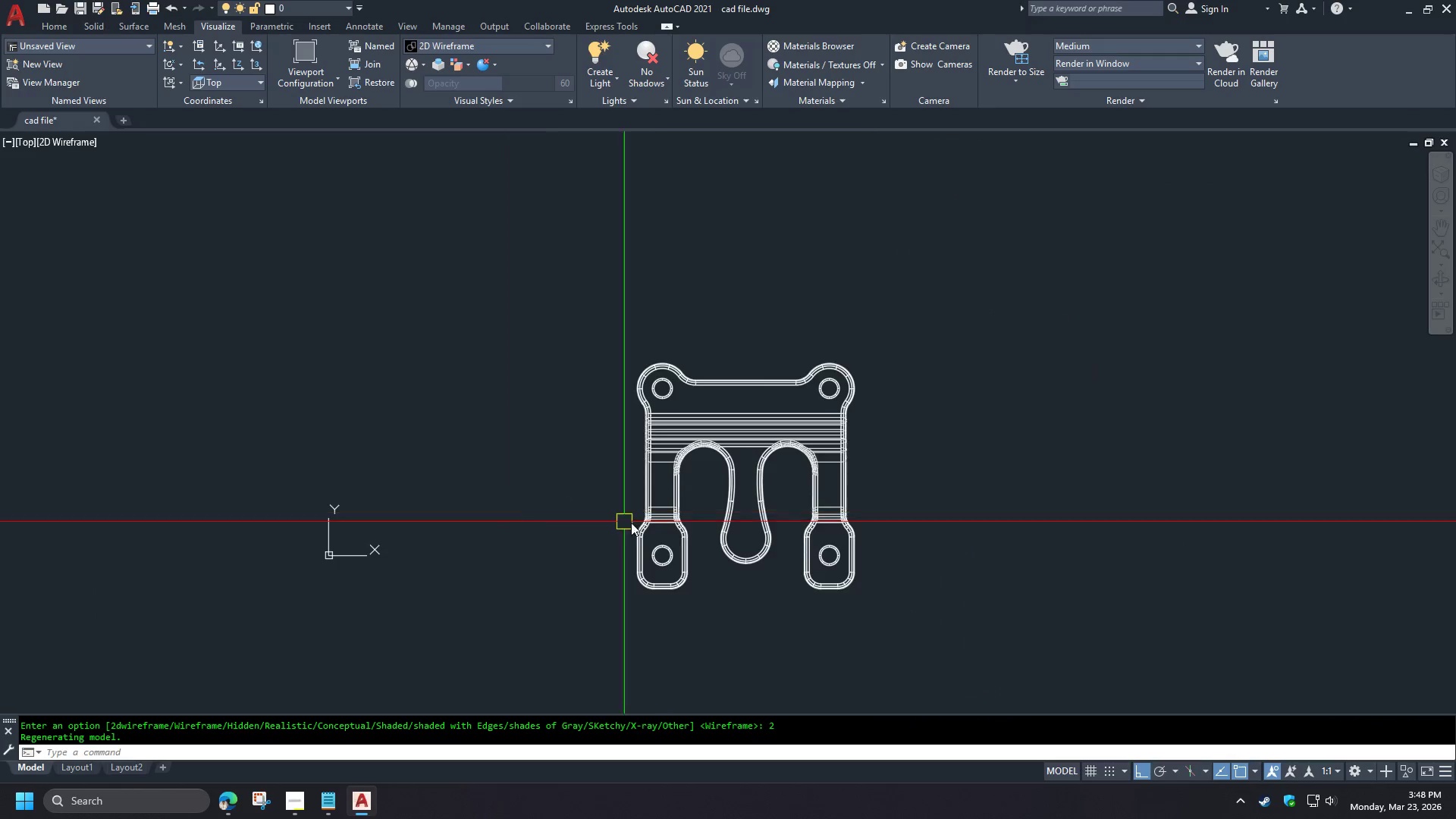 
key(Minus)
 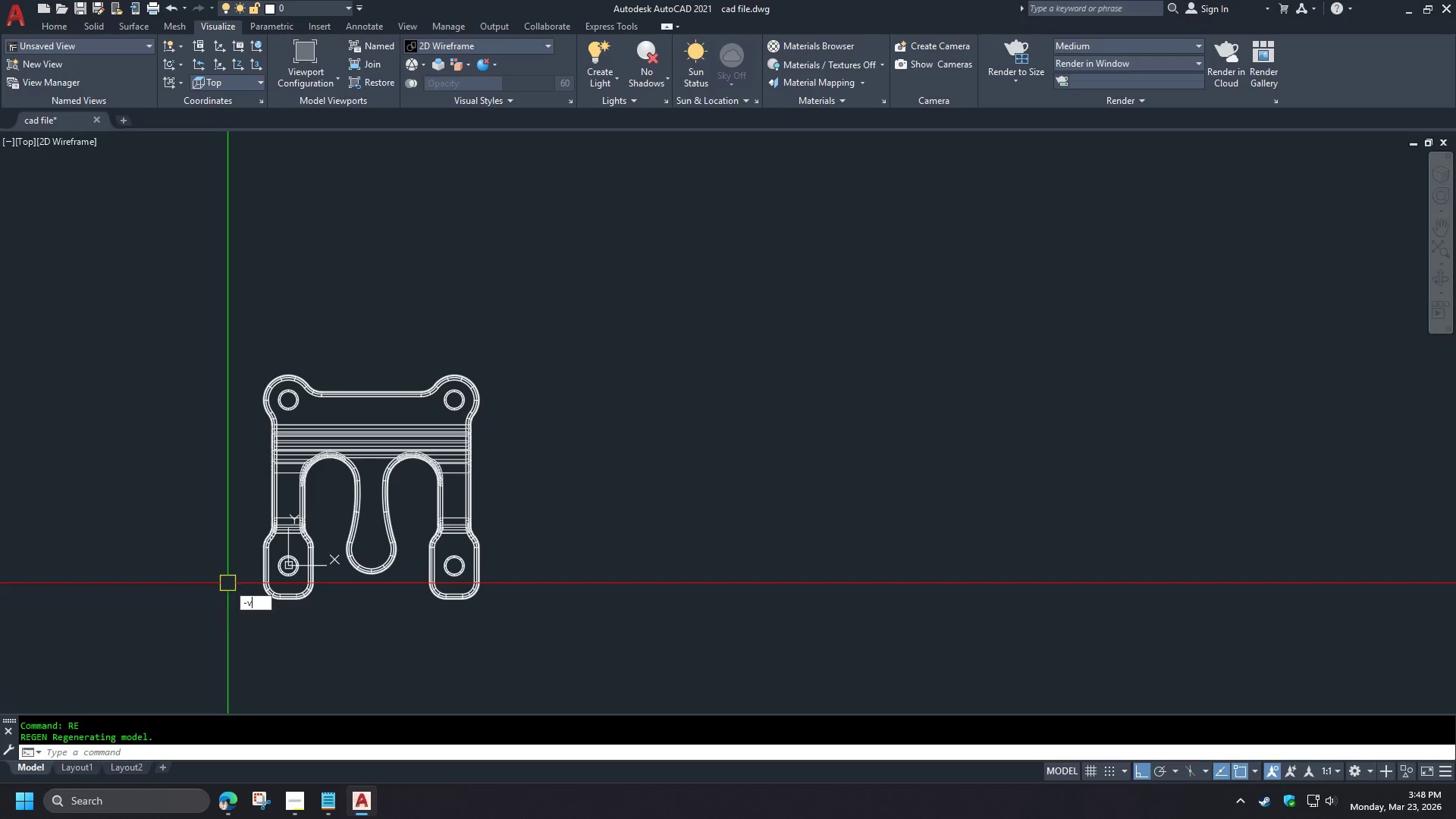 
key(V)
 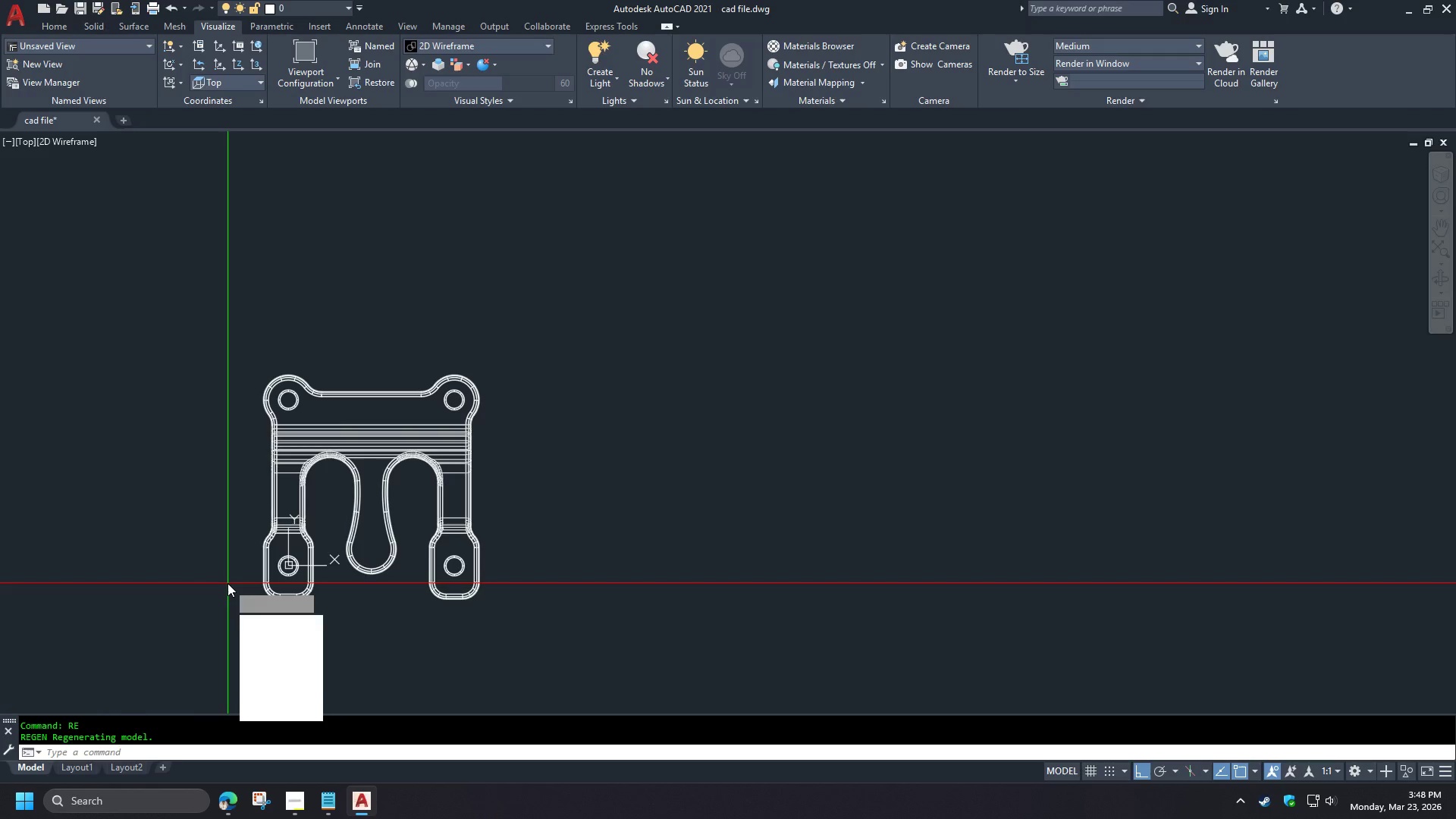 
type( sw re pur)
 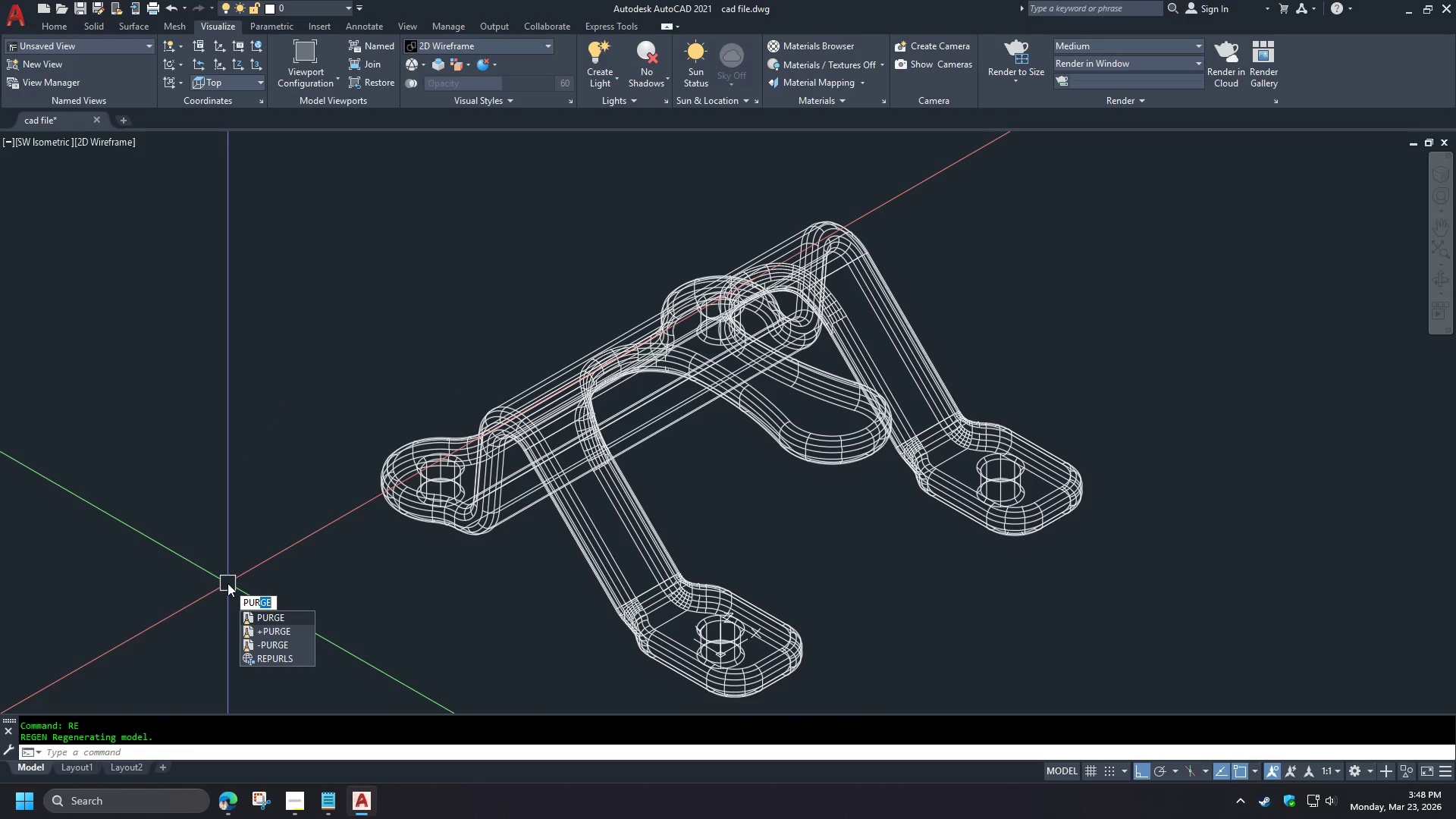 
key(Space)
 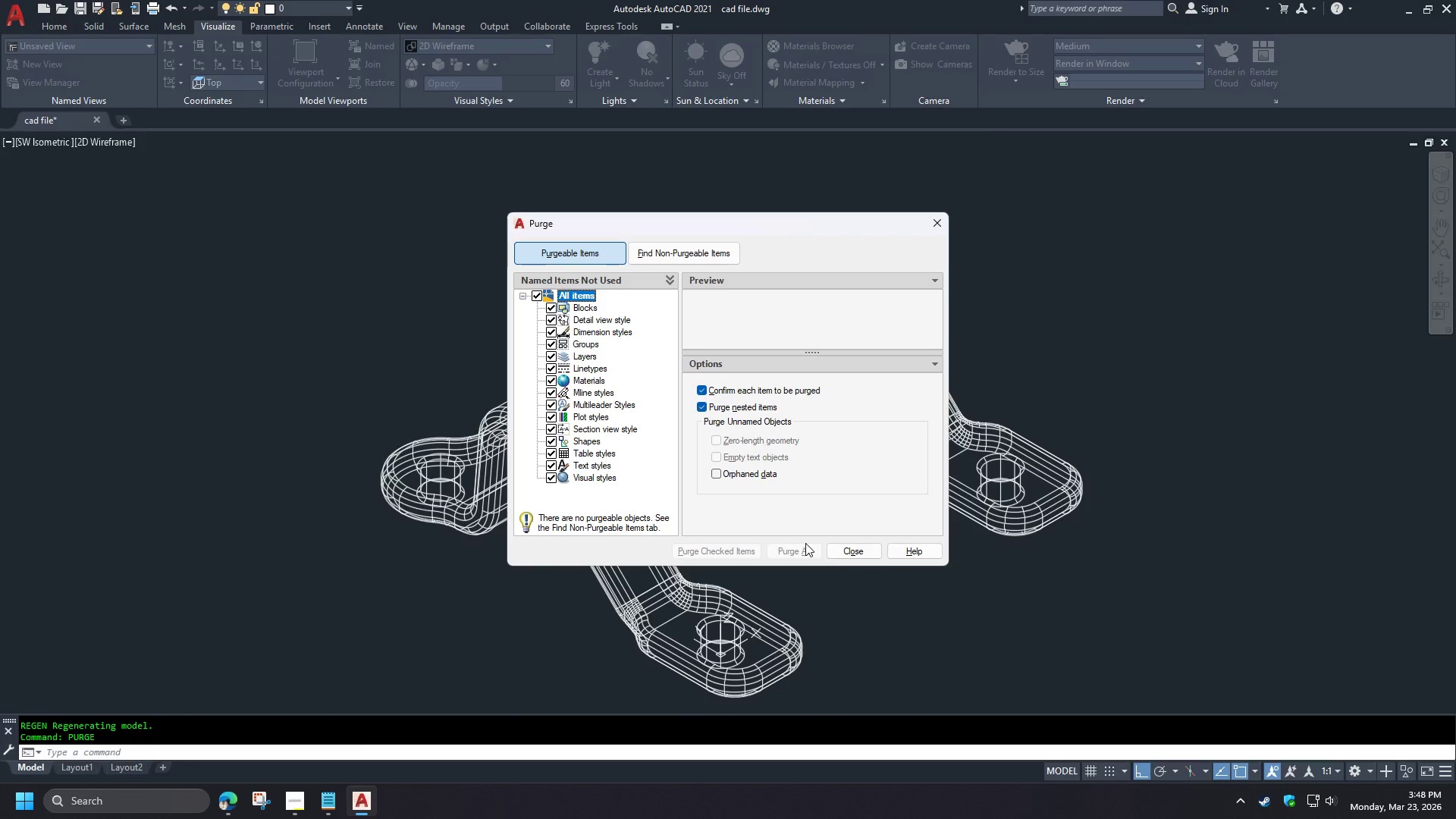 
left_click([842, 549])
 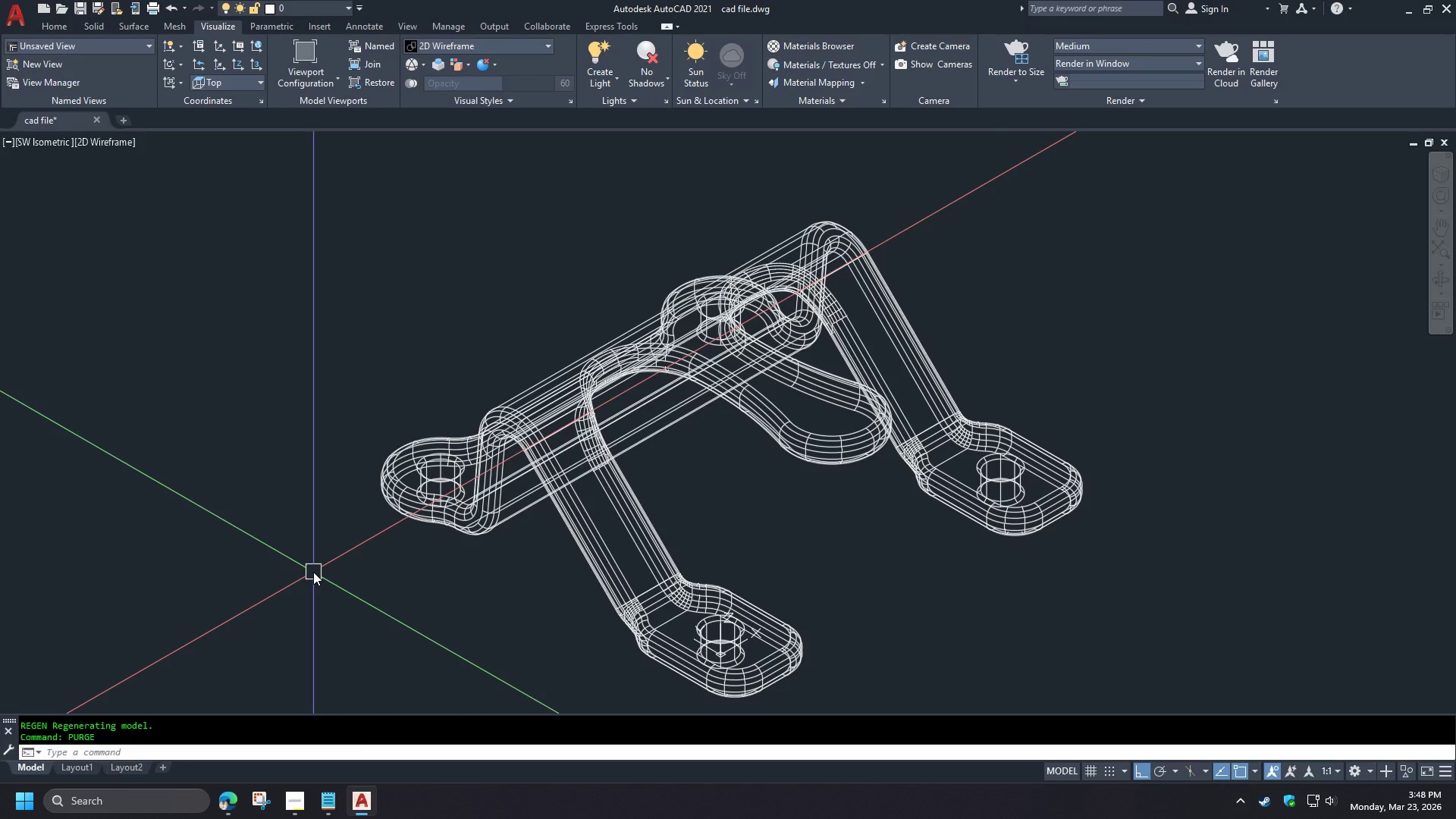 
scroll: coordinate [292, 566], scroll_direction: up, amount: 2.0
 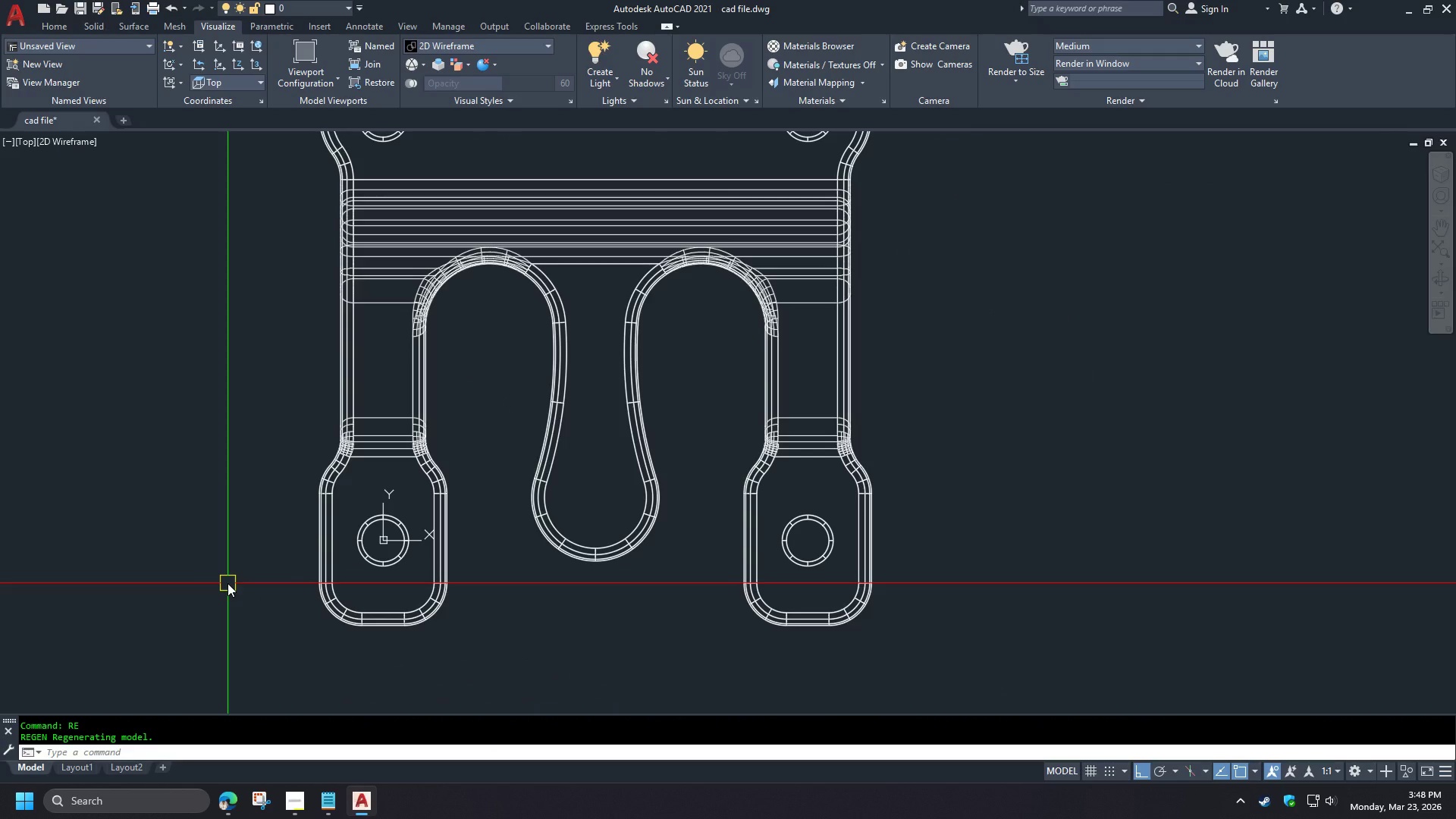 
scroll: coordinate [228, 583], scroll_direction: down, amount: 2.0
 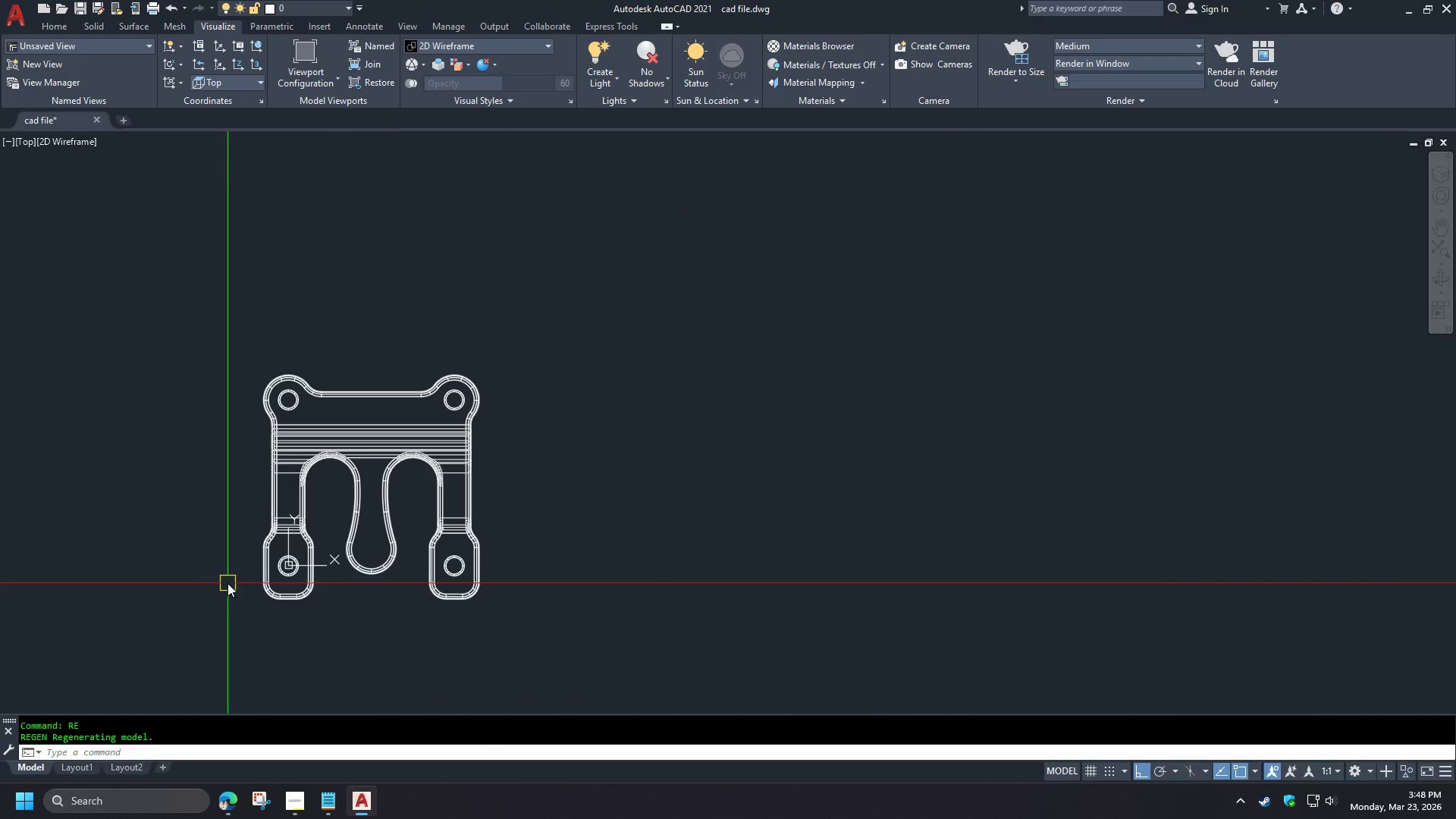 
type(vs s )
 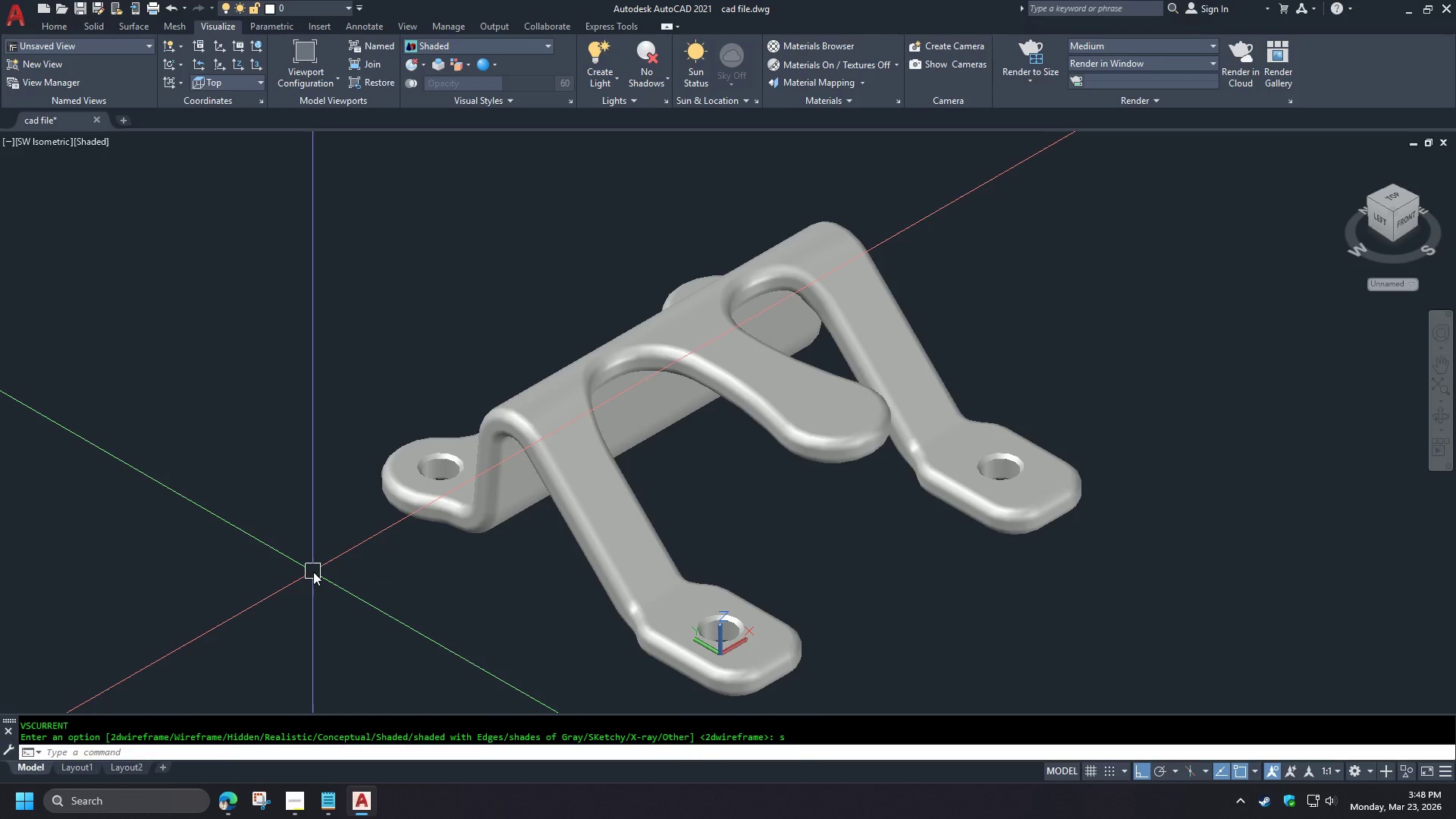 
key(Control+S)
 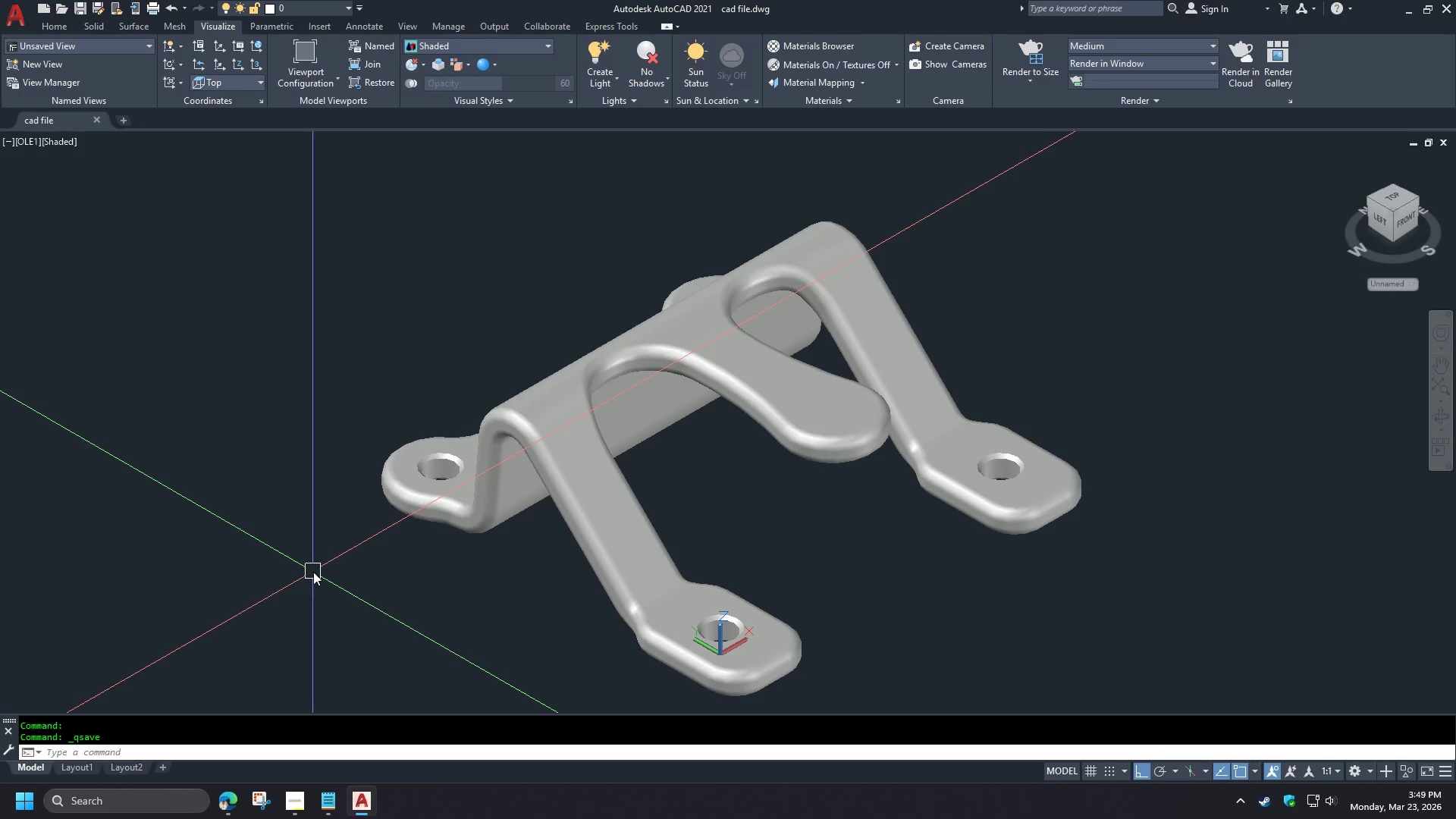 
wait(25.28)
 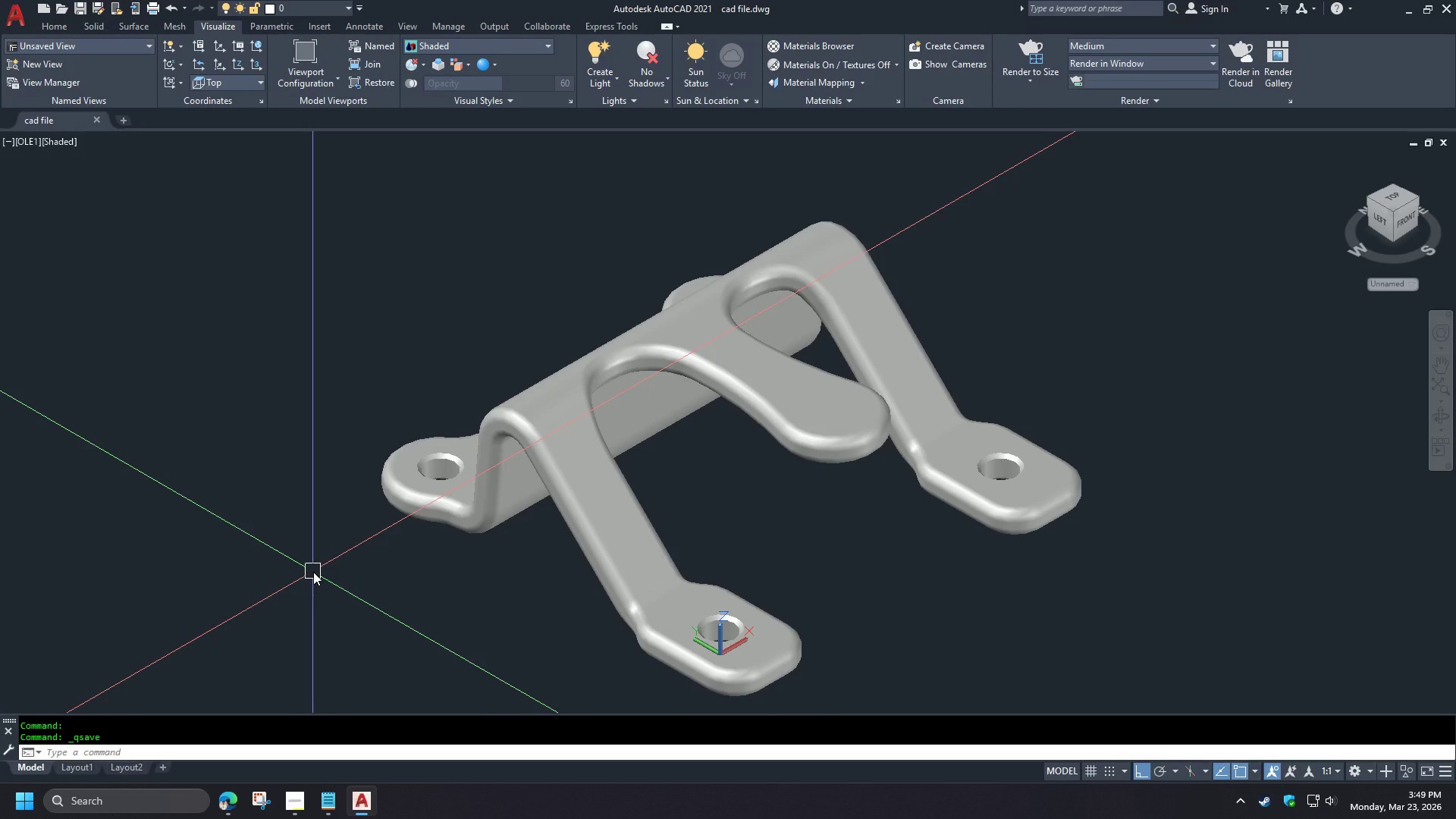 
hold_key(key=ControlLeft, duration=0.59)
 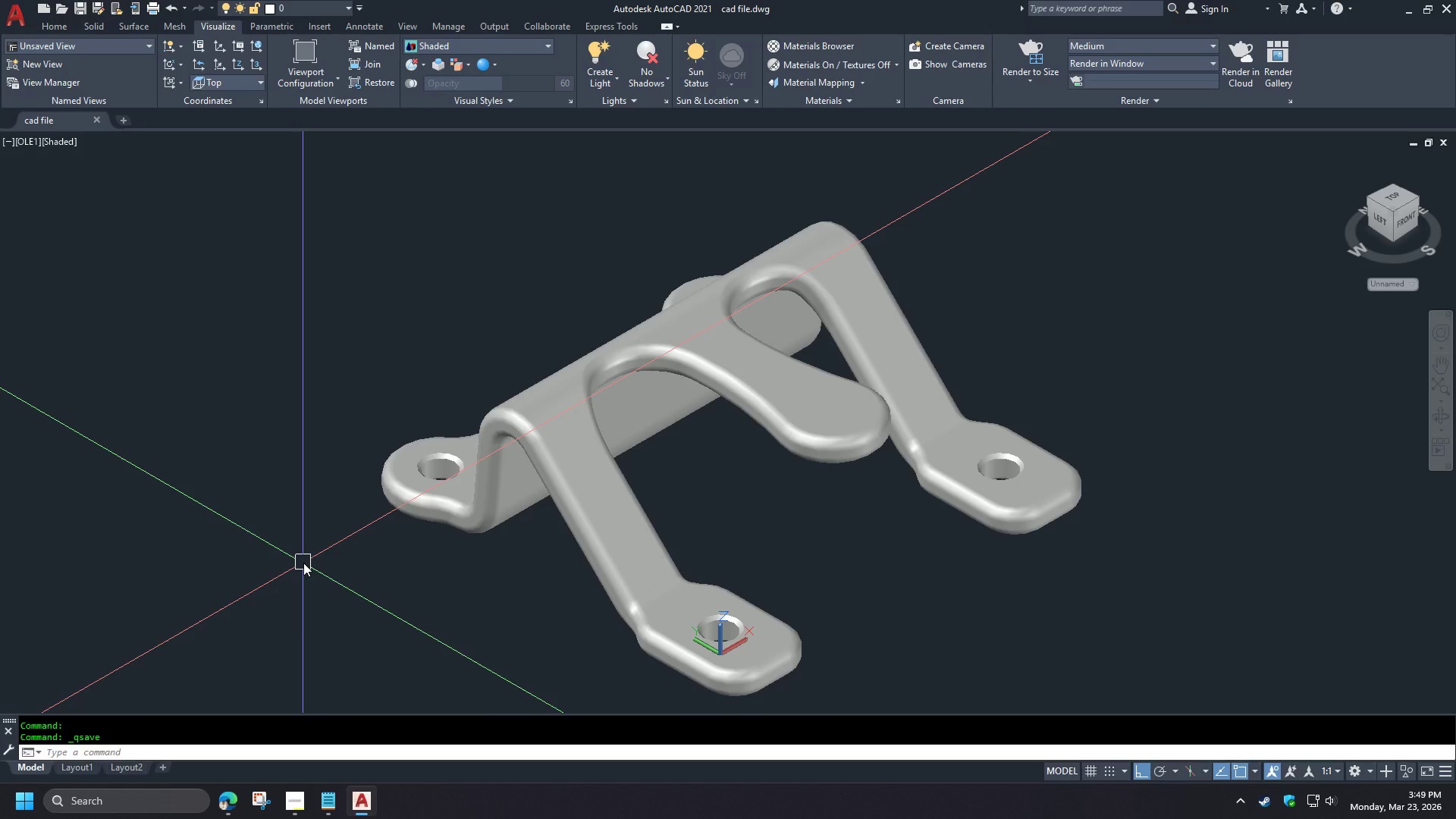 
wait(29.17)
 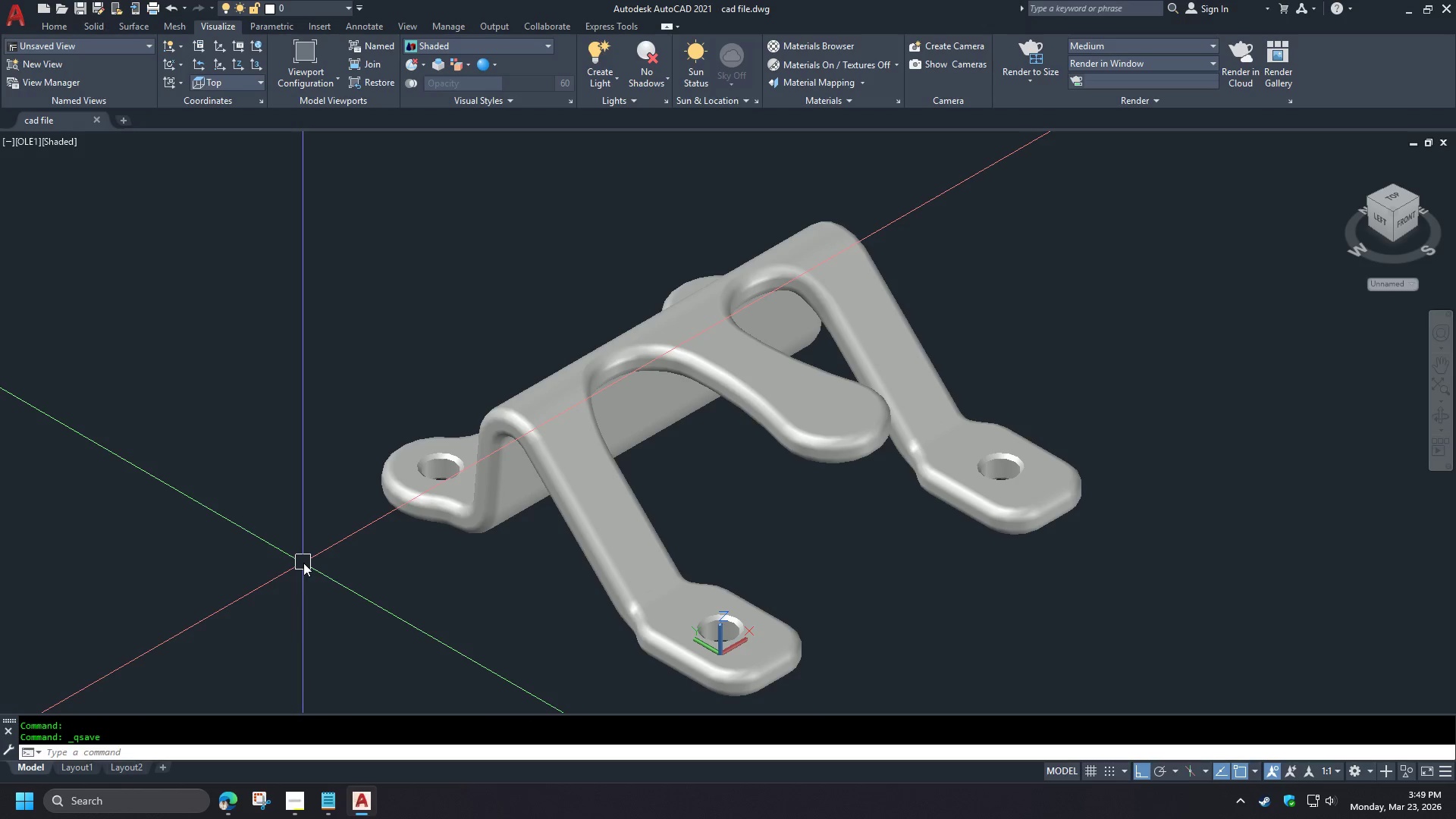 
key(Control+Shift+S)
 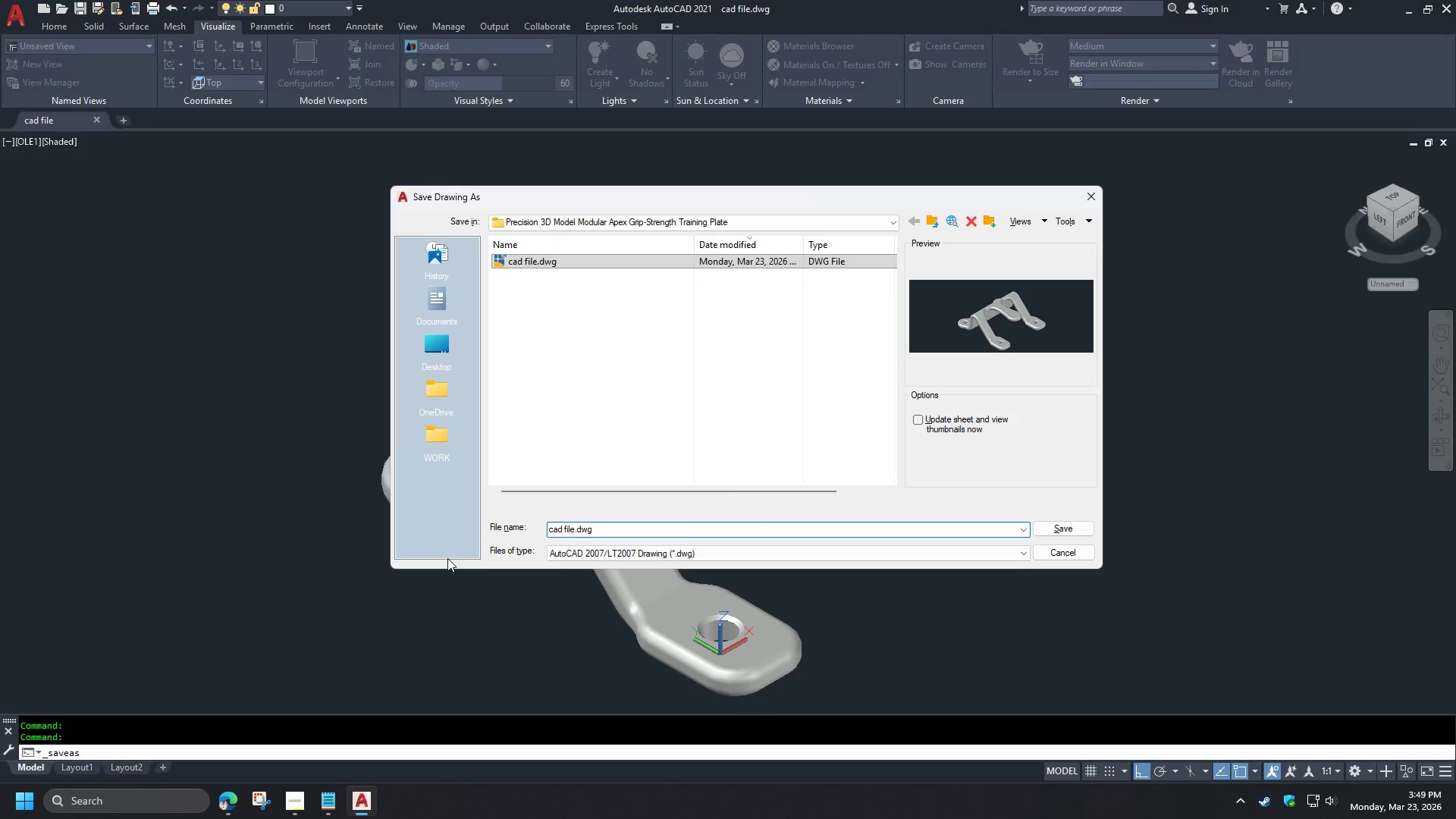 
left_click([601, 531])
 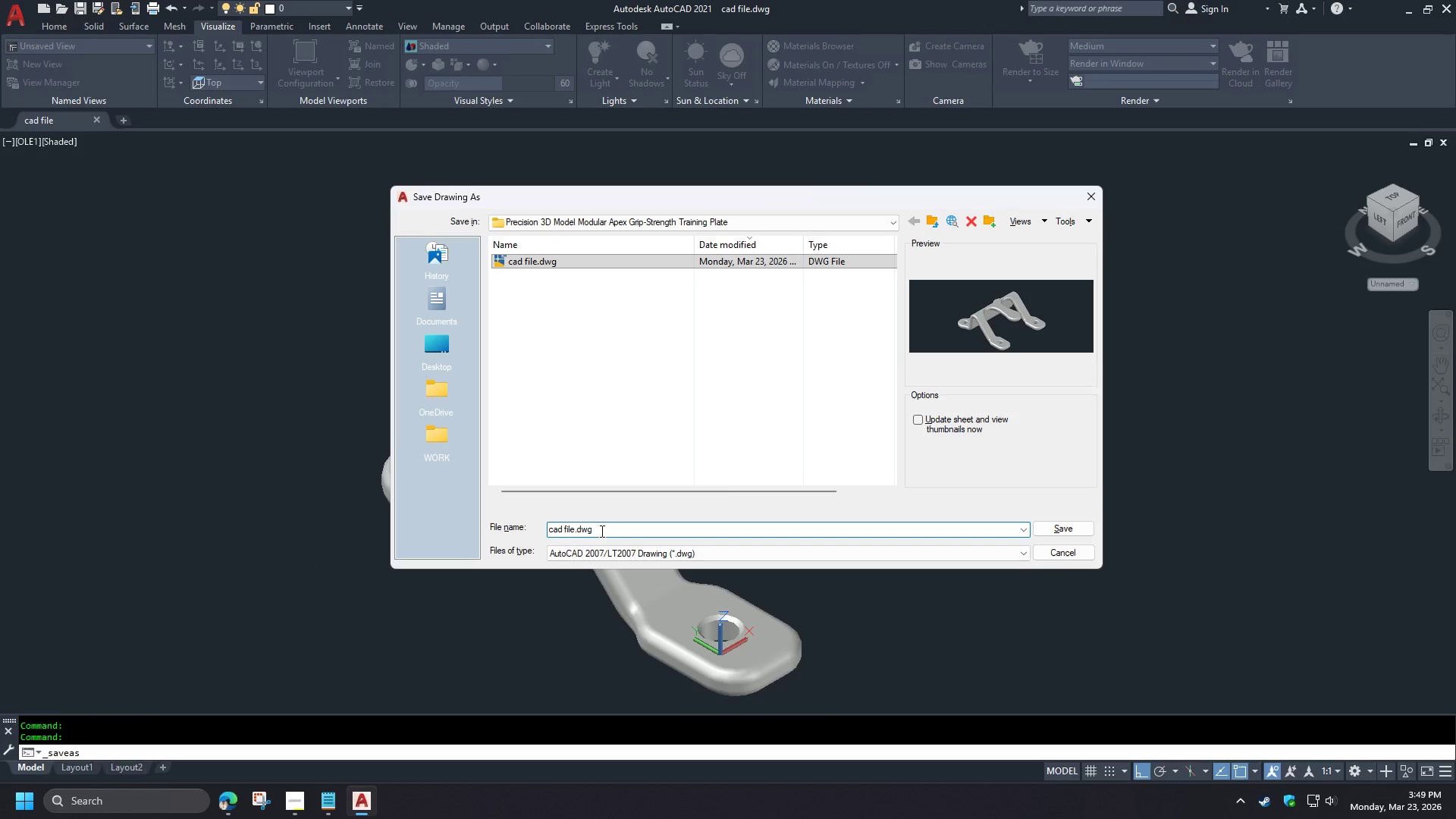 
key(Control+ControlLeft)
 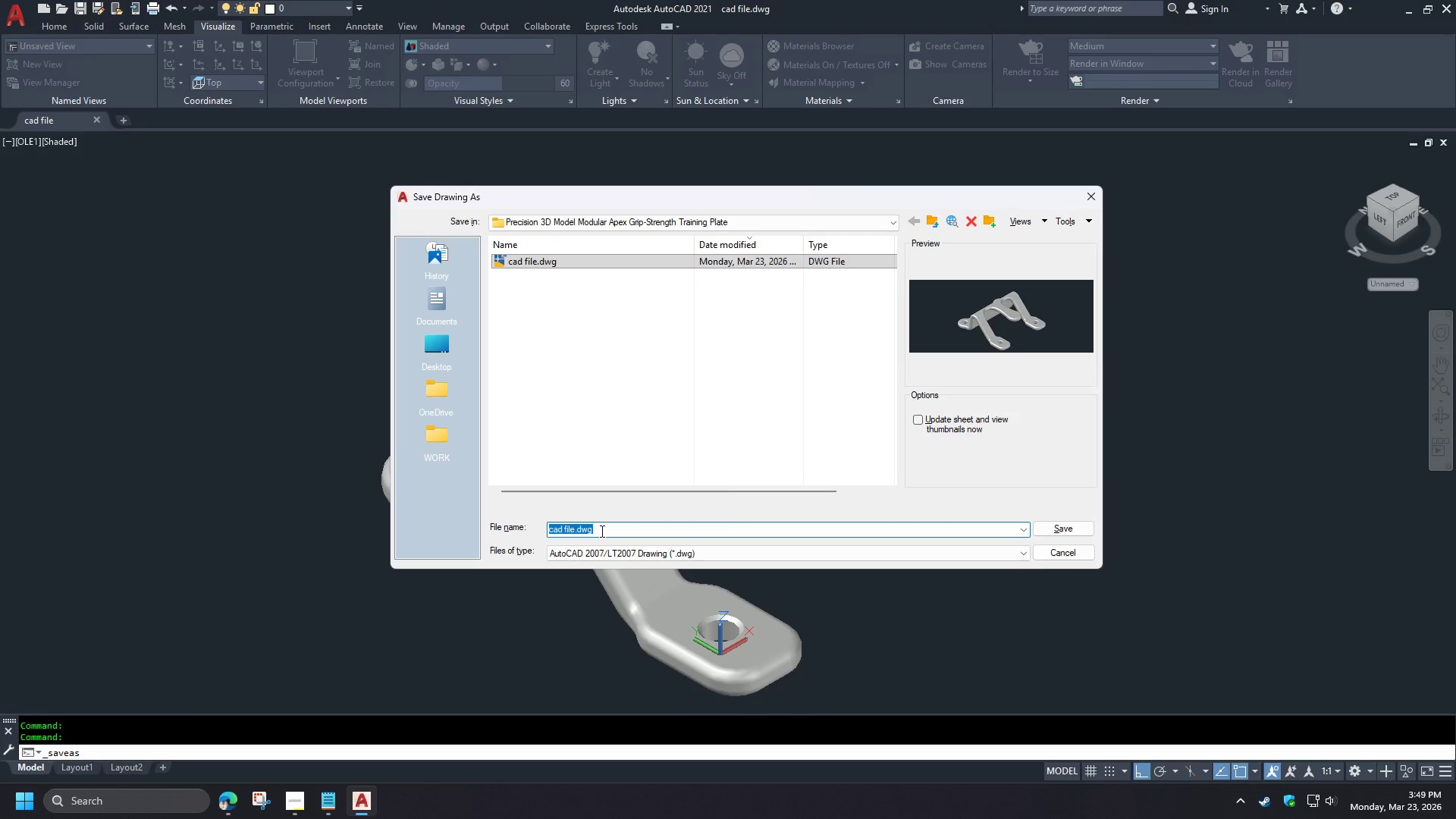 
key(Control+A)
 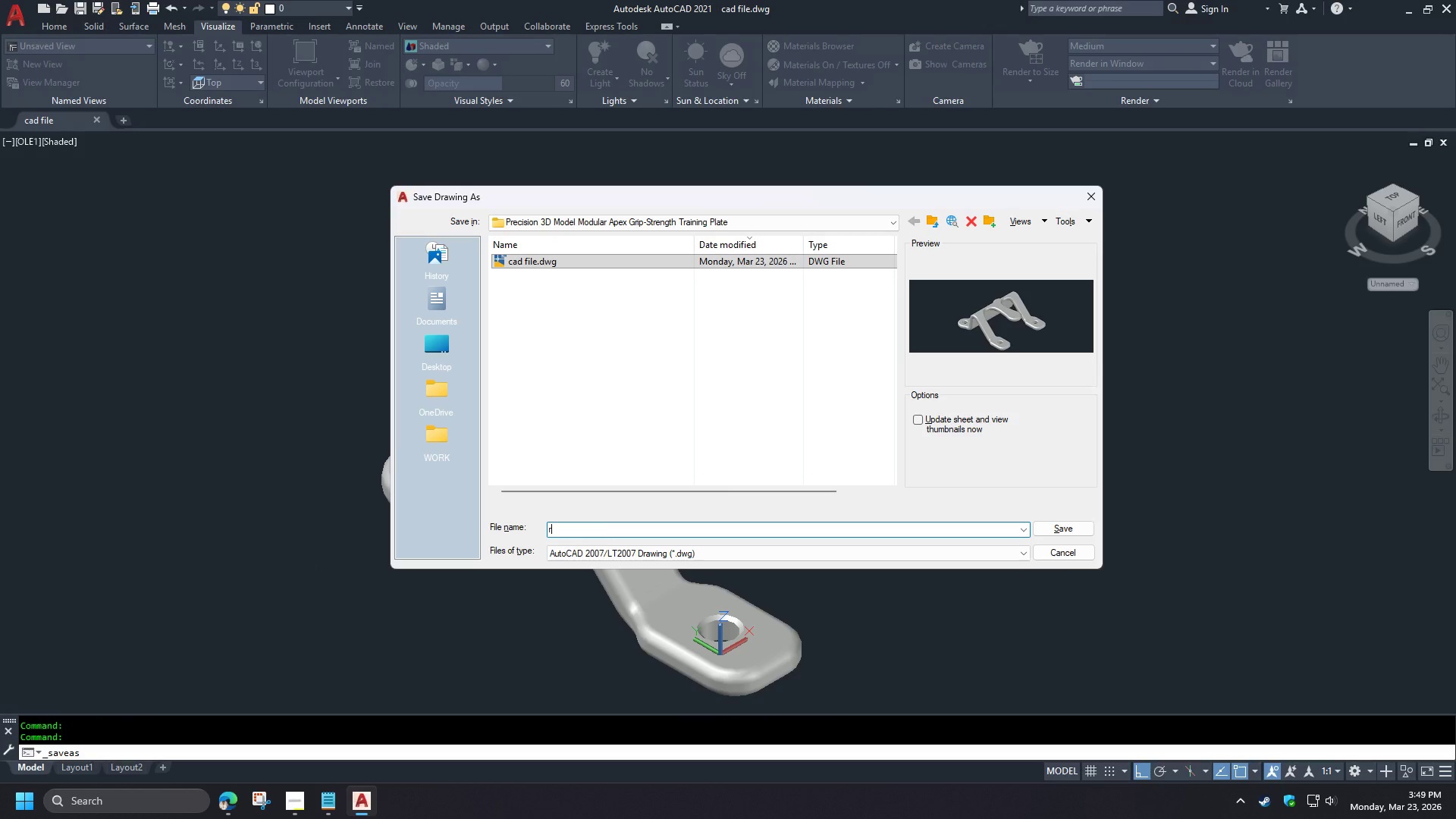 
type(render)
 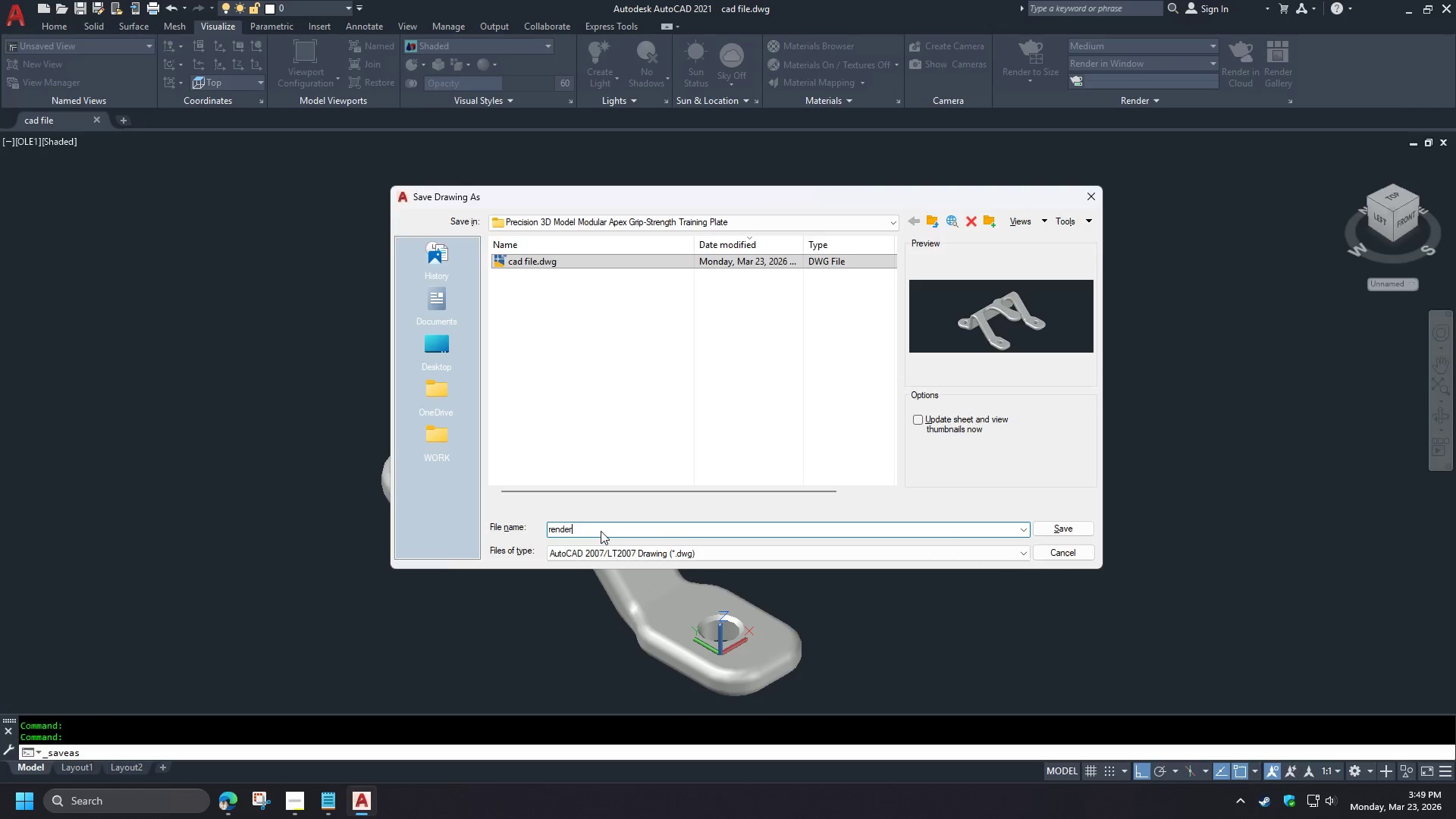 
key(Enter)
 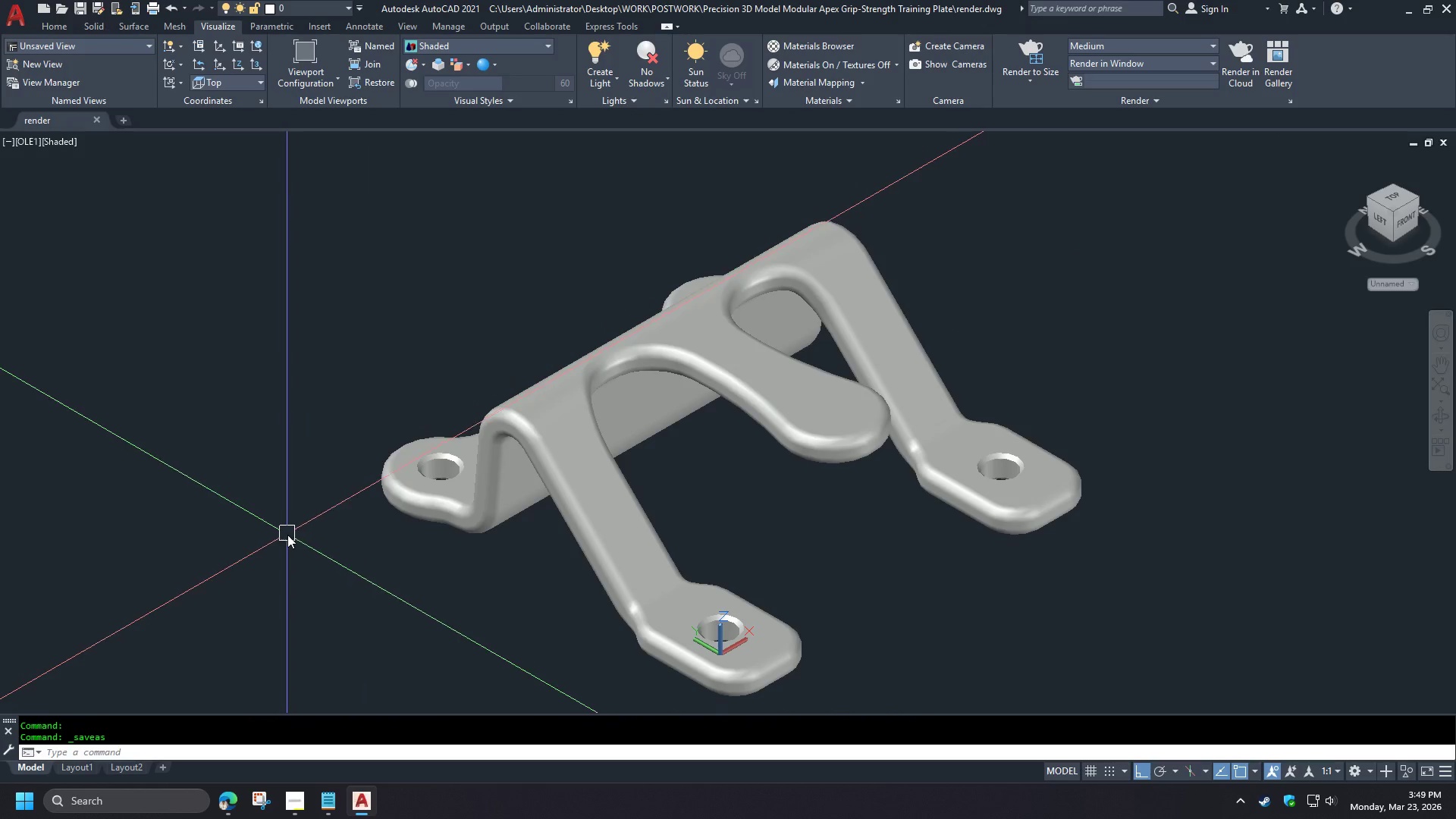 
wait(5.47)
 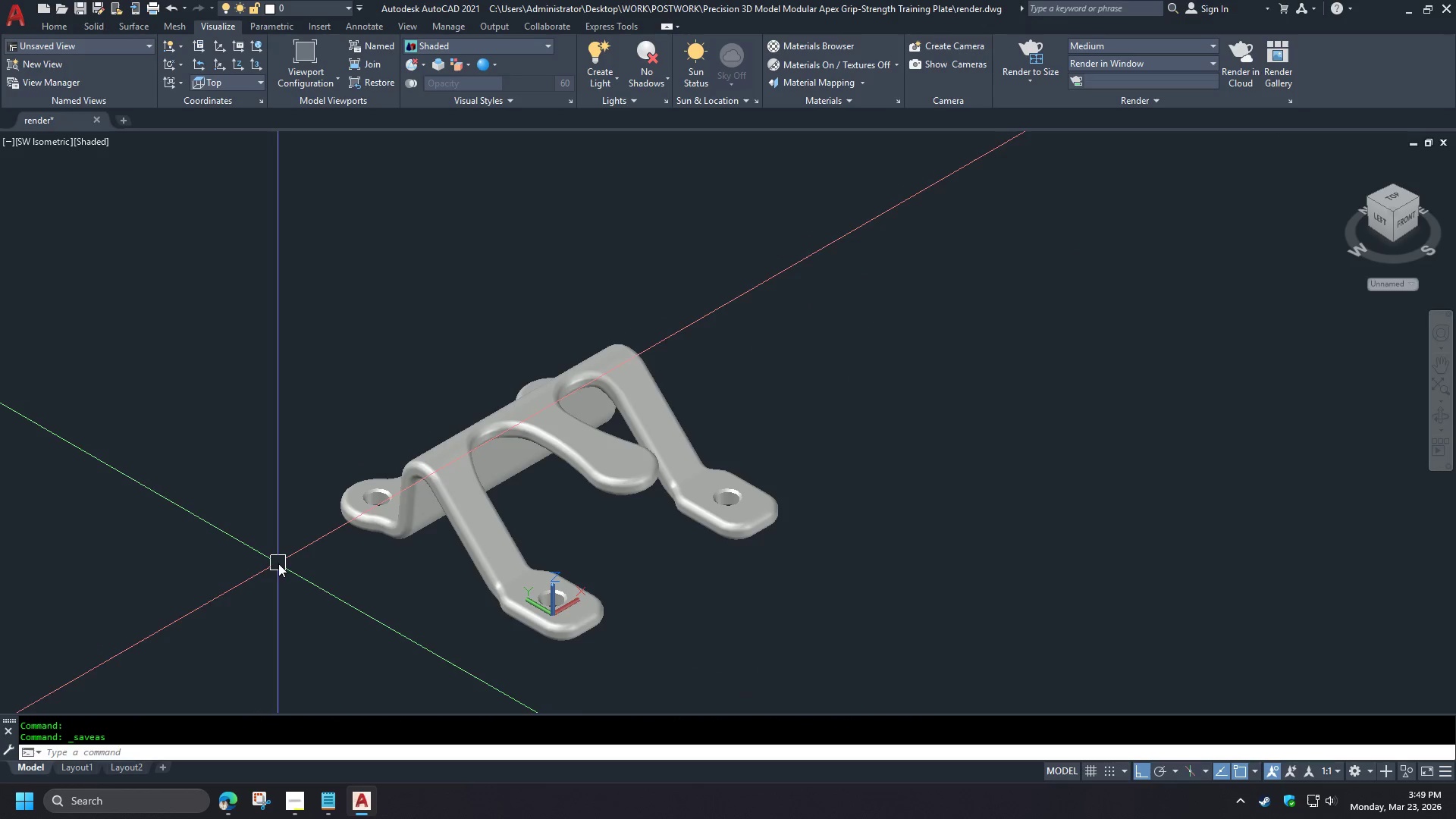 
key(Z)
 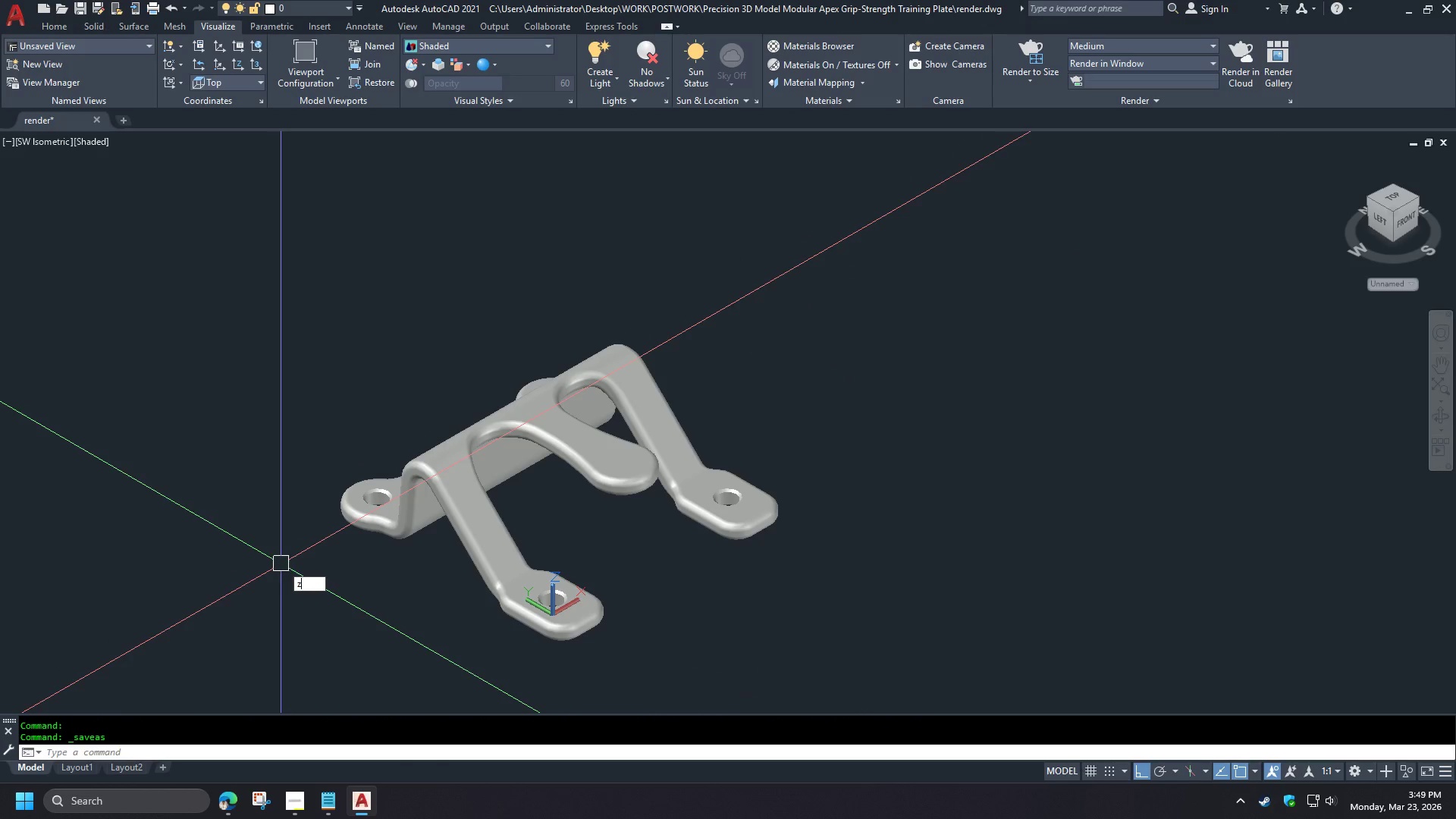 
key(Space)
 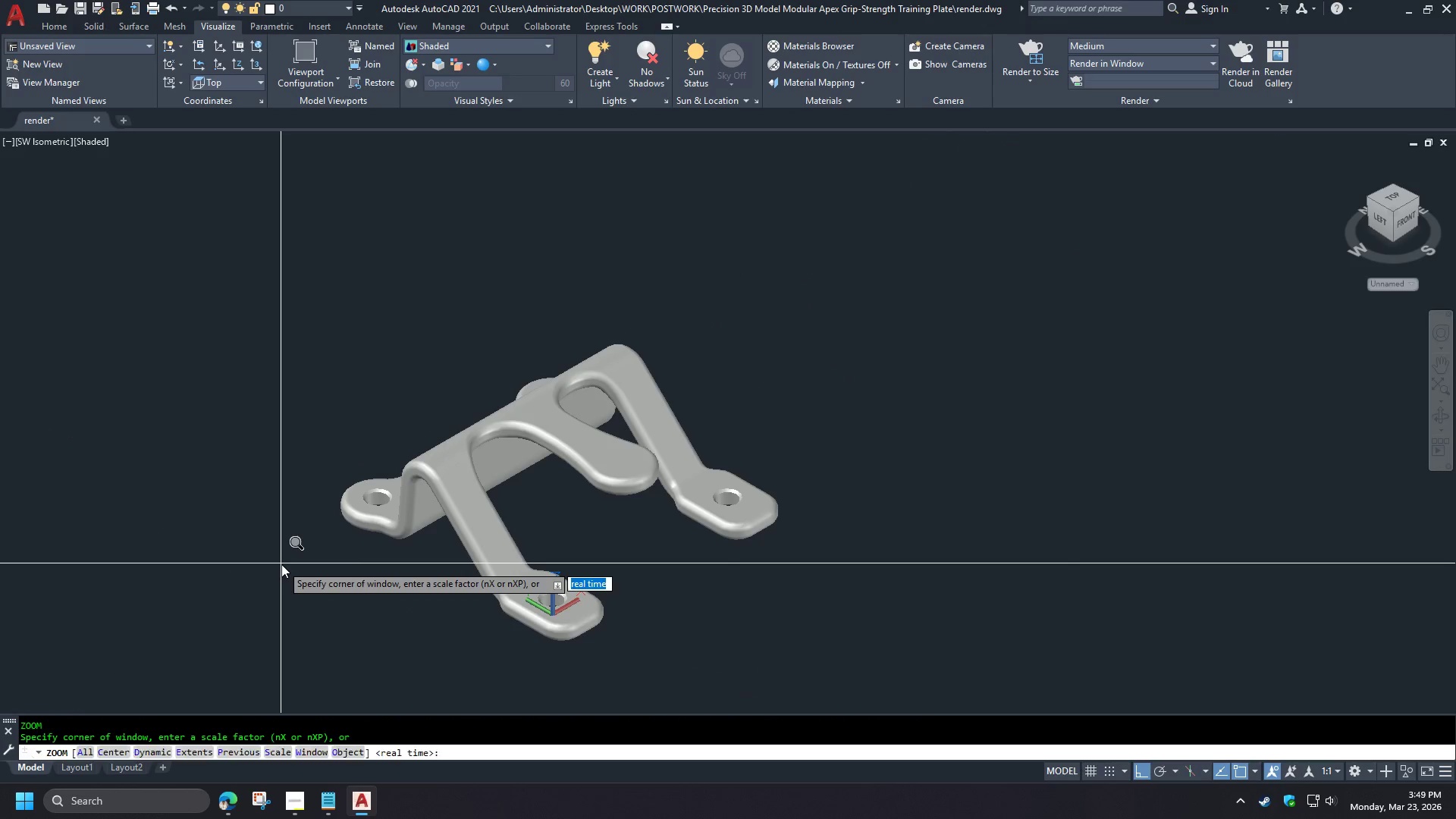 
key(E)
 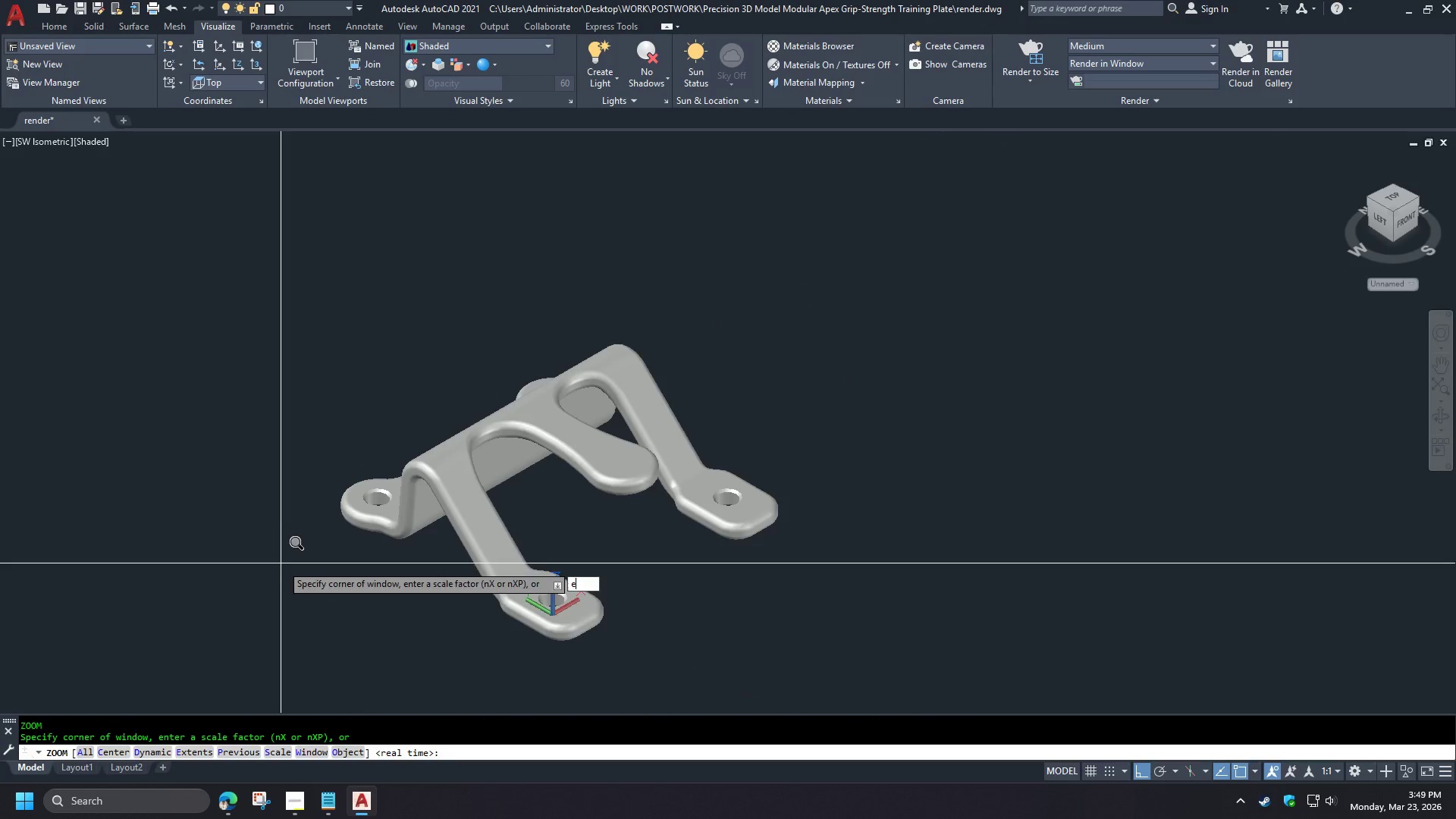 
key(Space)
 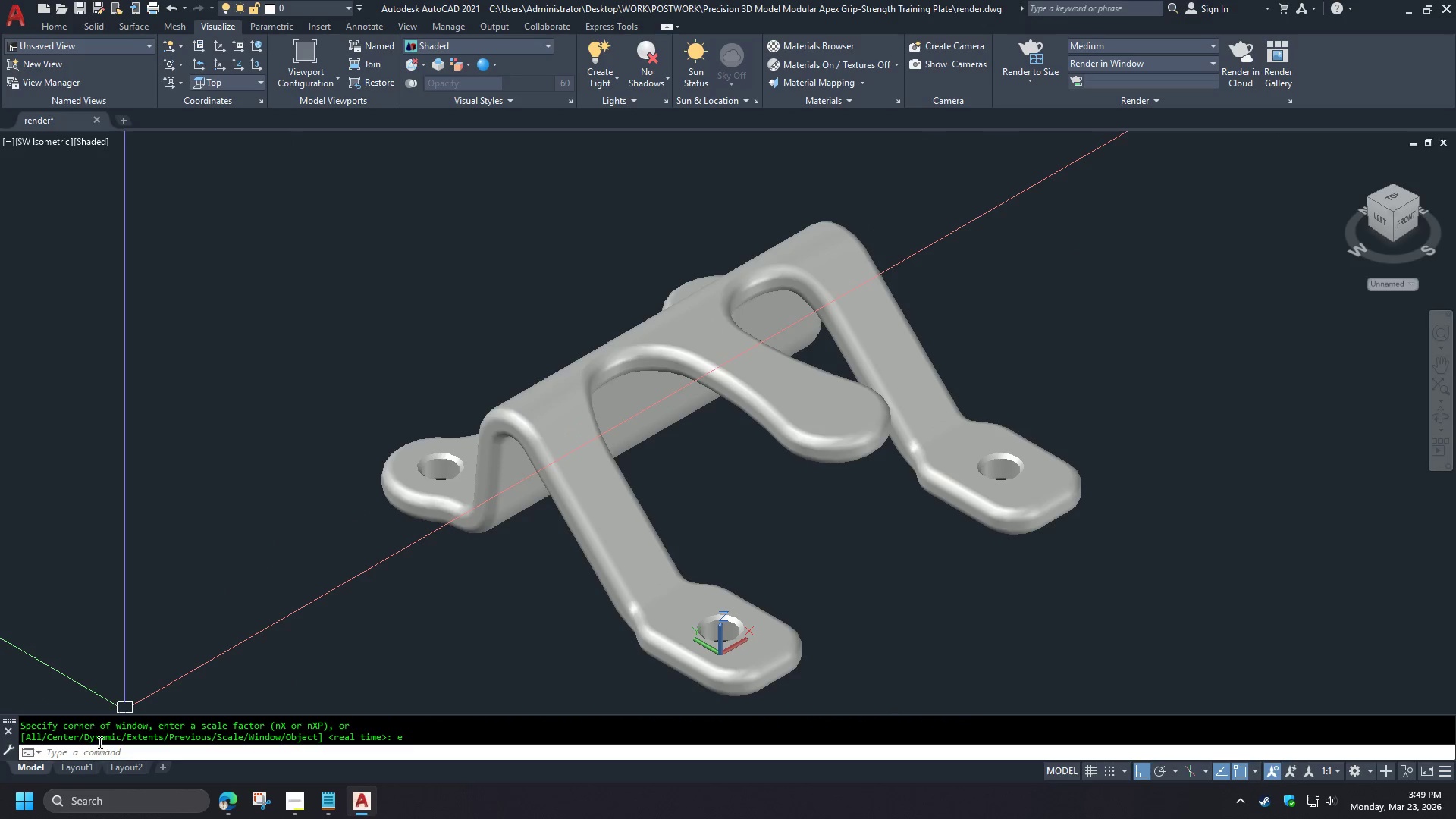 
left_click([82, 771])
 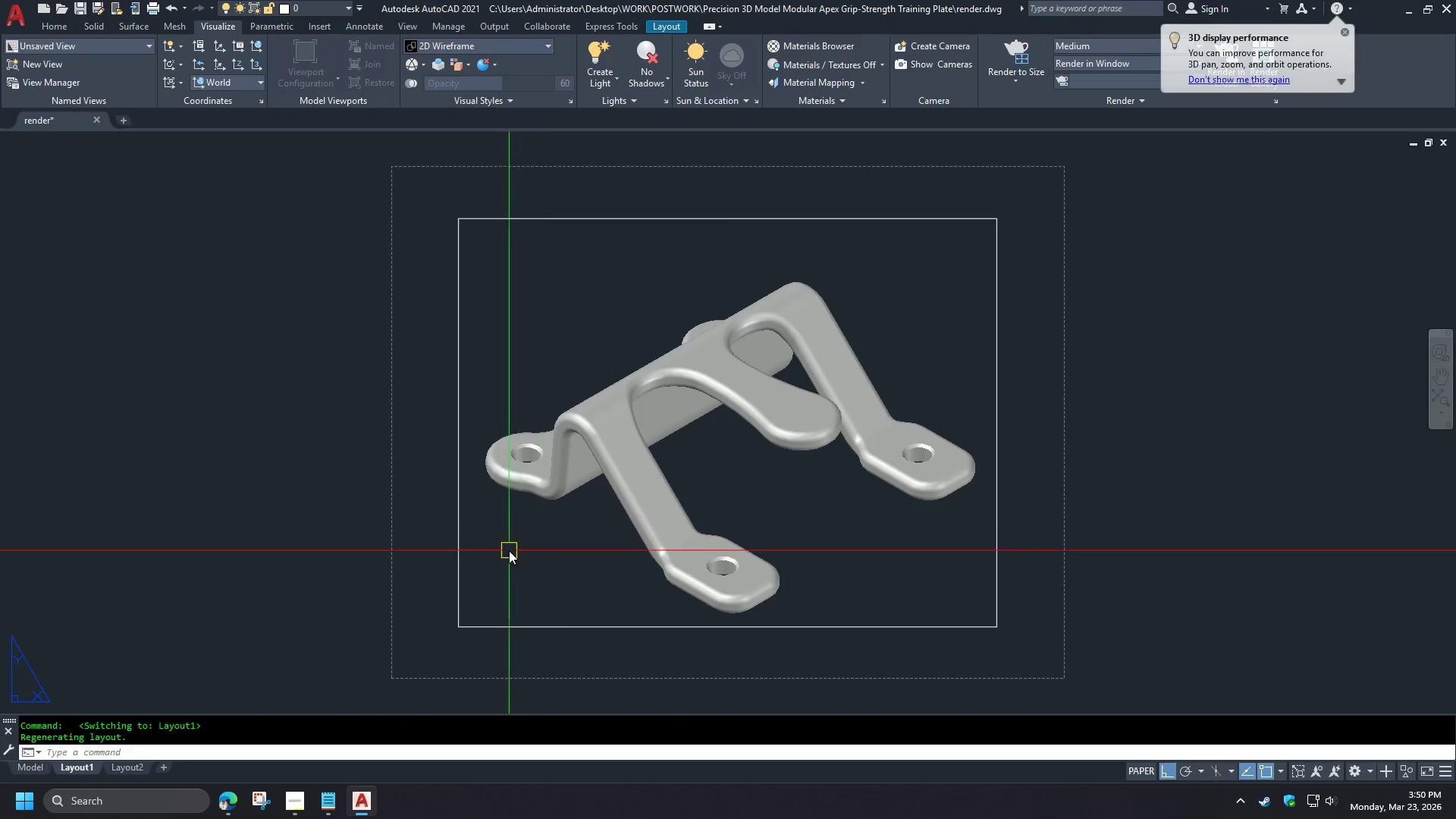 
double_click([339, 525])
 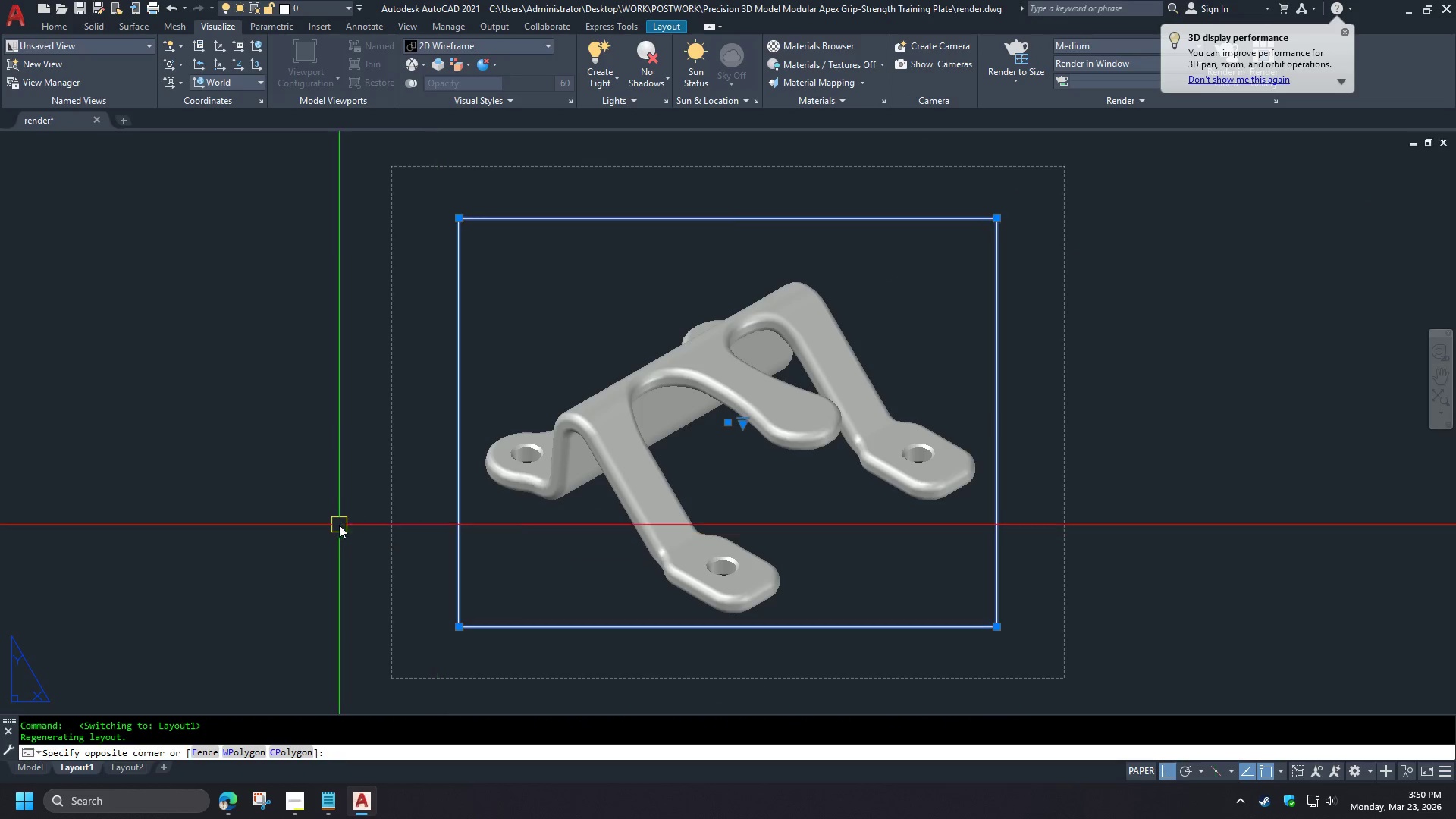 
key(E)
 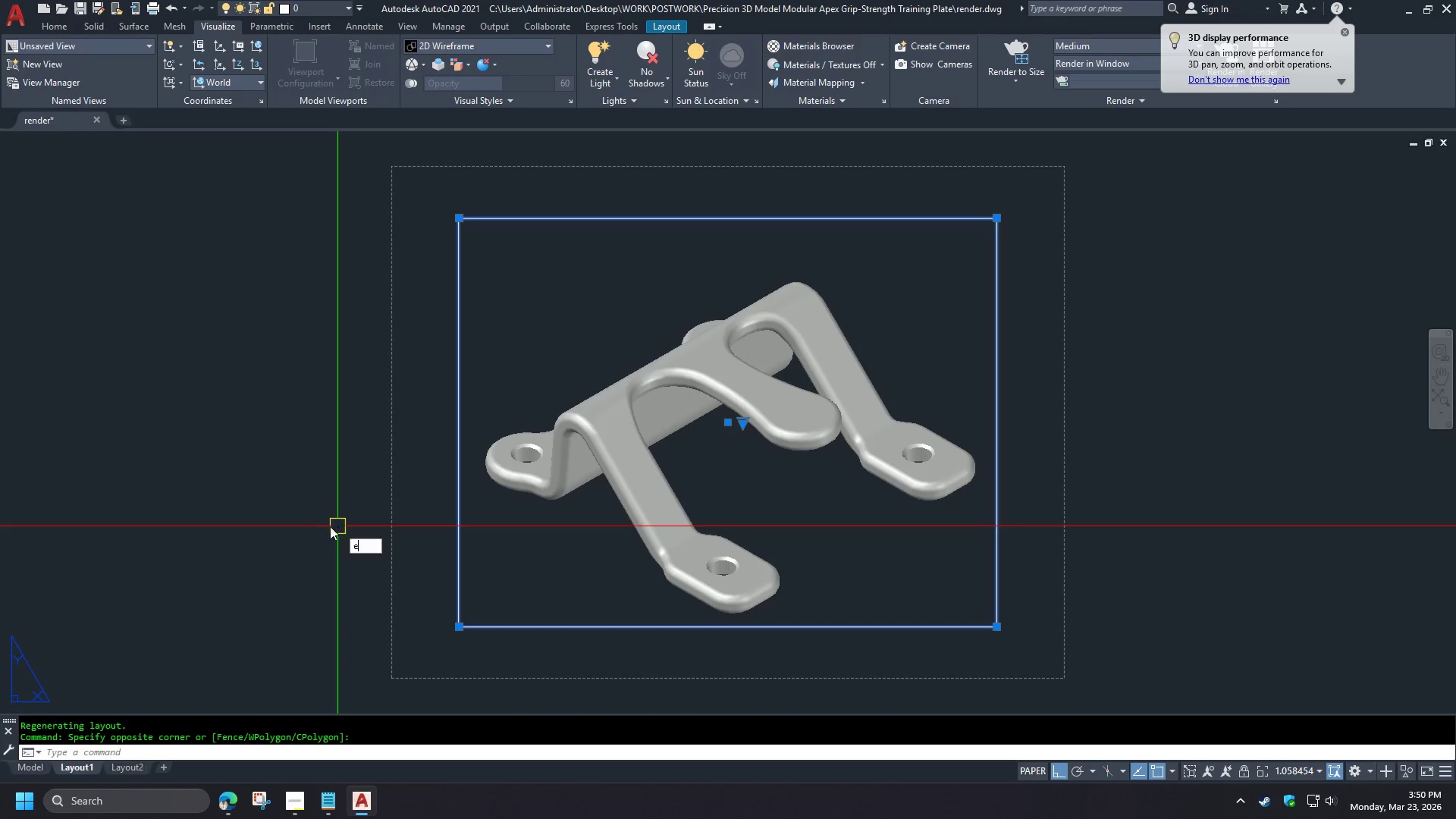 
key(Space)
 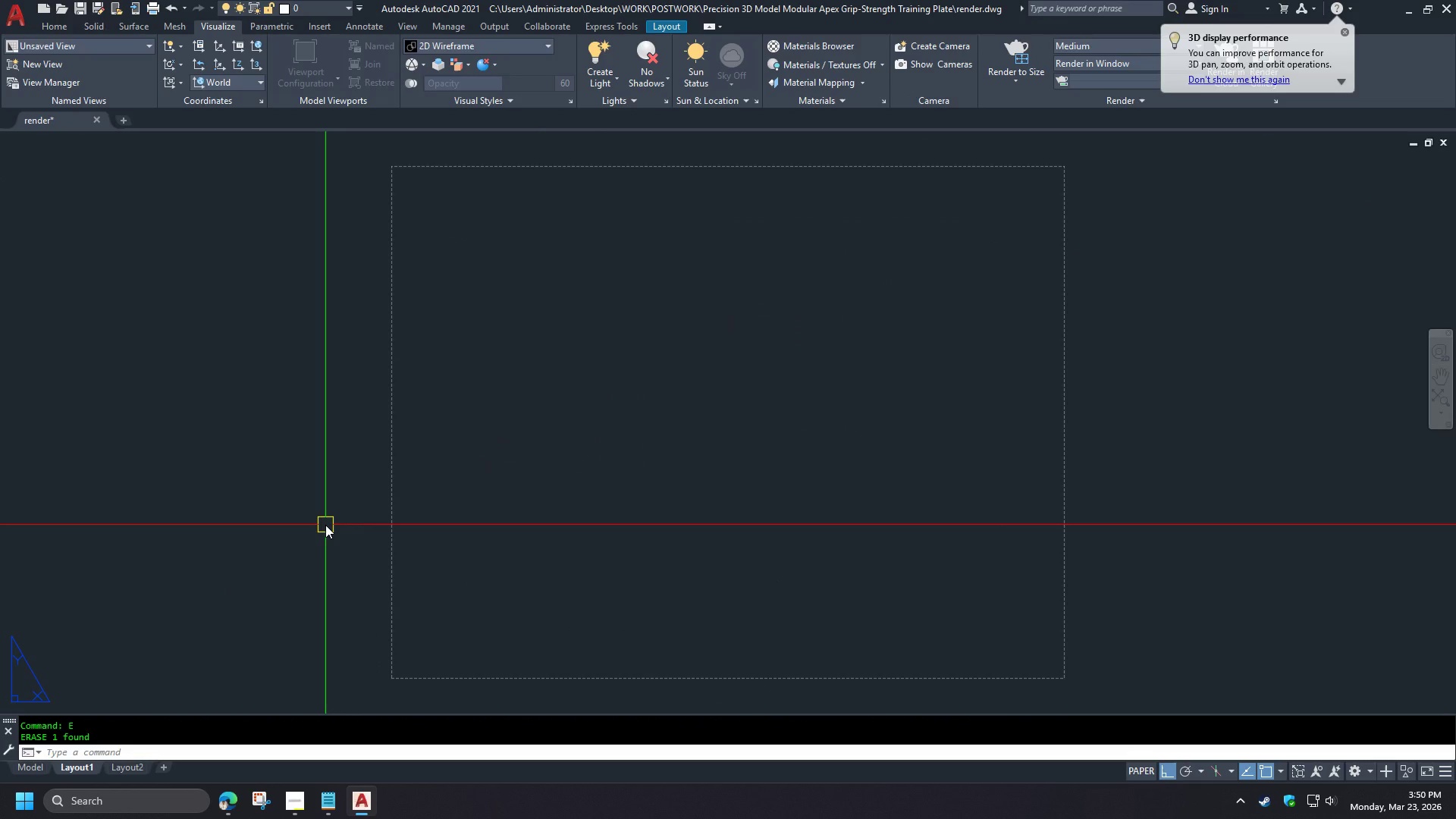 
scroll: coordinate [271, 549], scroll_direction: down, amount: 1.0
 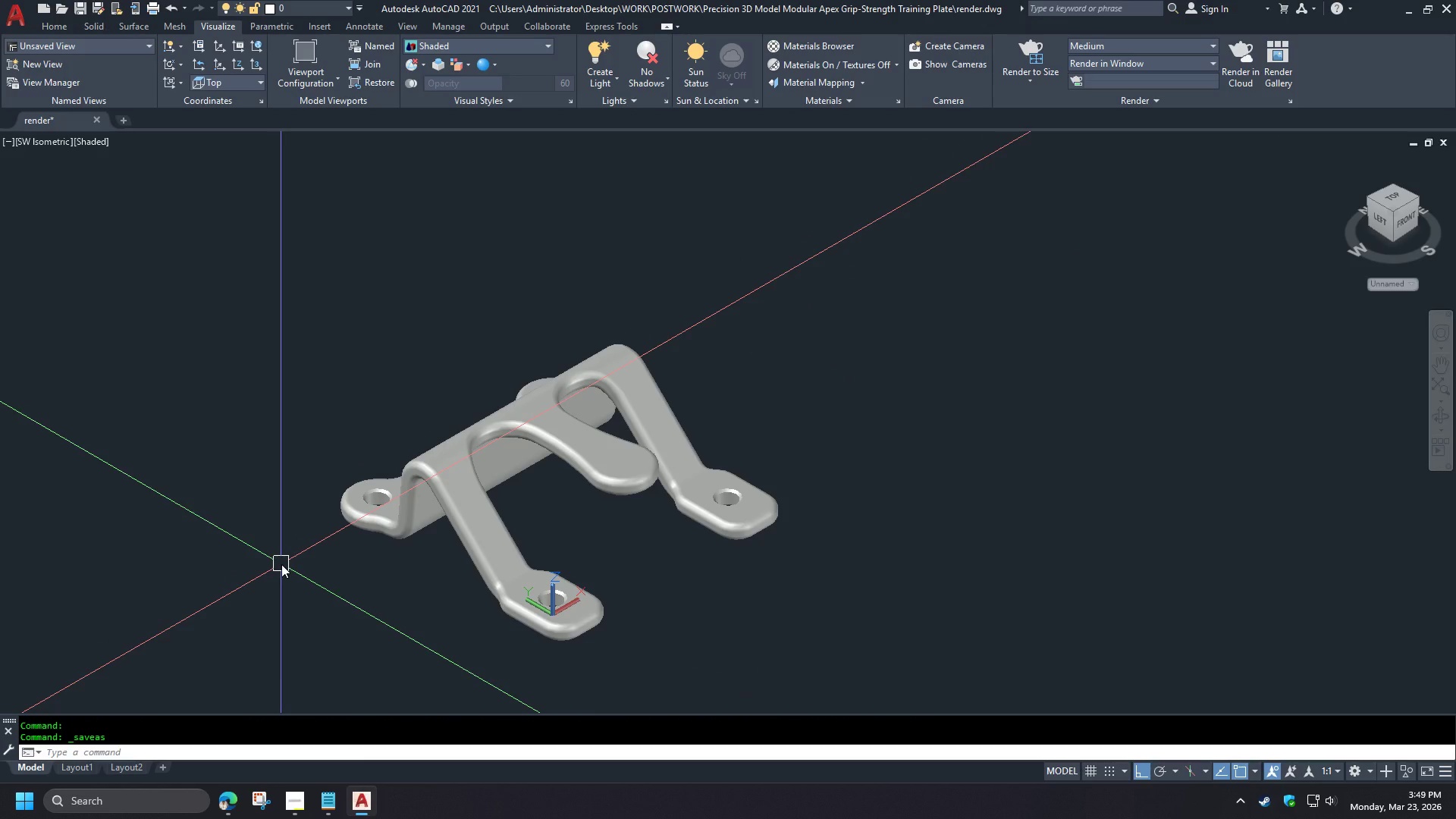 
type(mv f rec )
 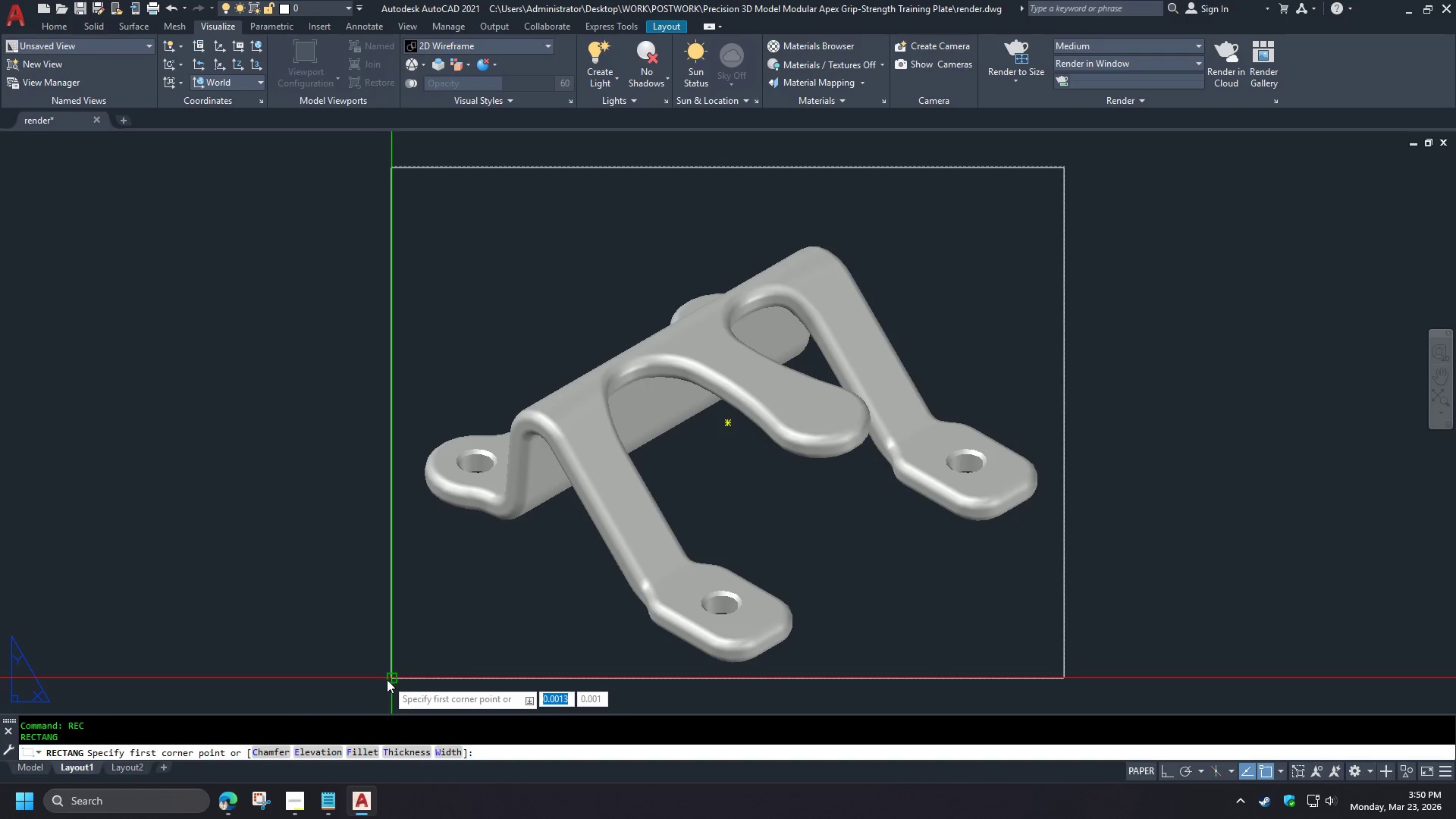 
left_click([387, 679])
 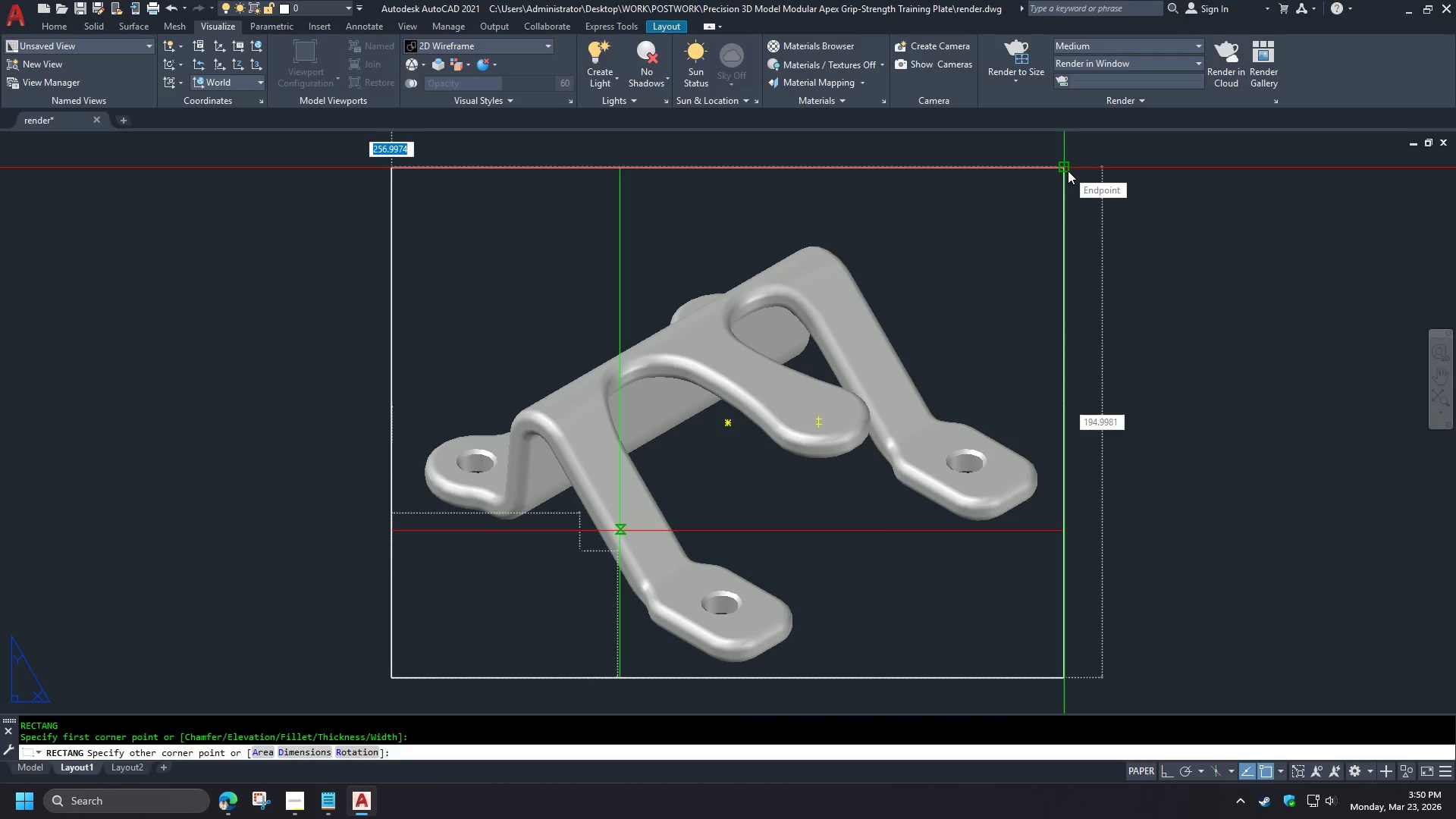 
left_click([1068, 171])
 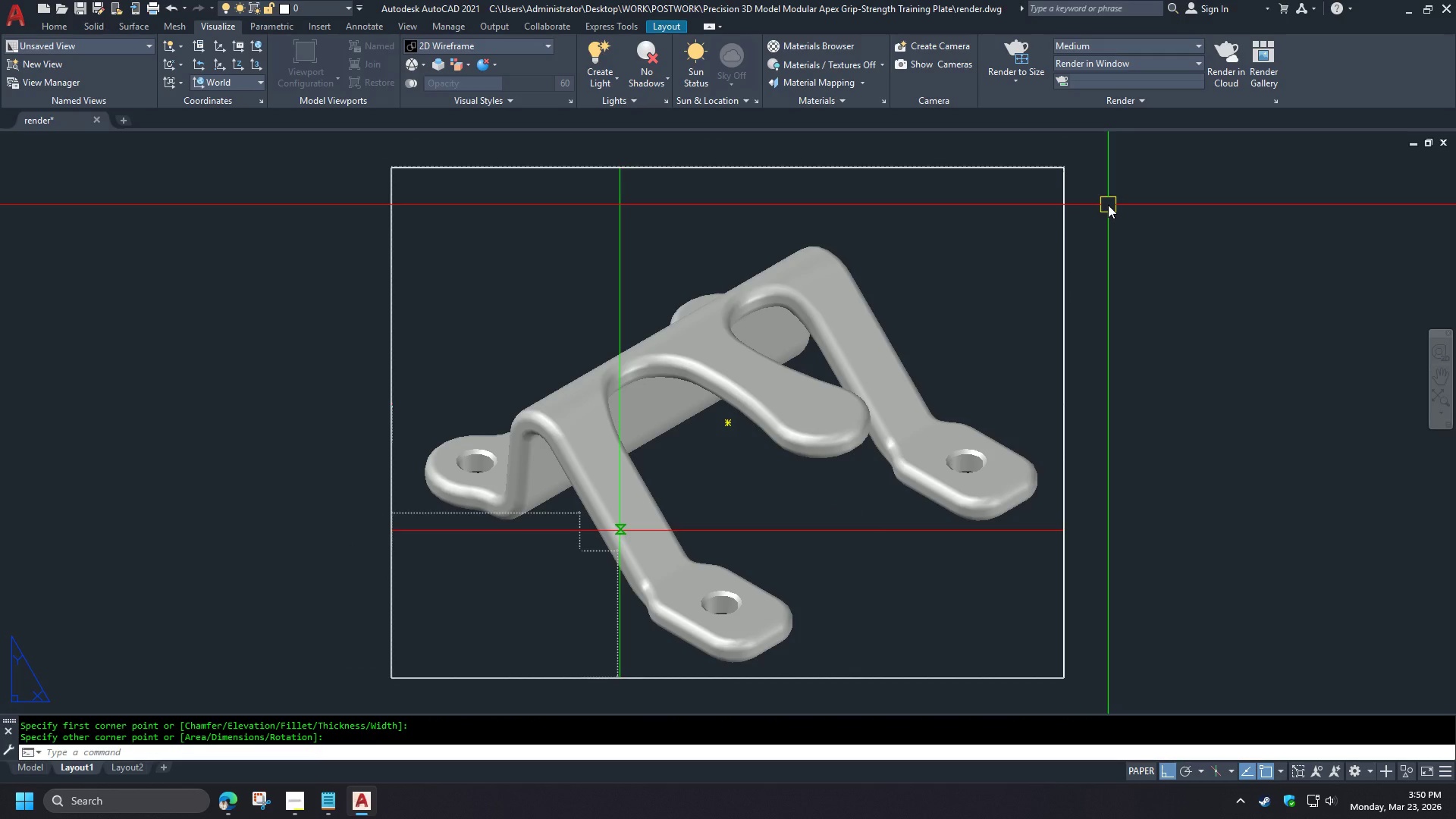 
key(O)
 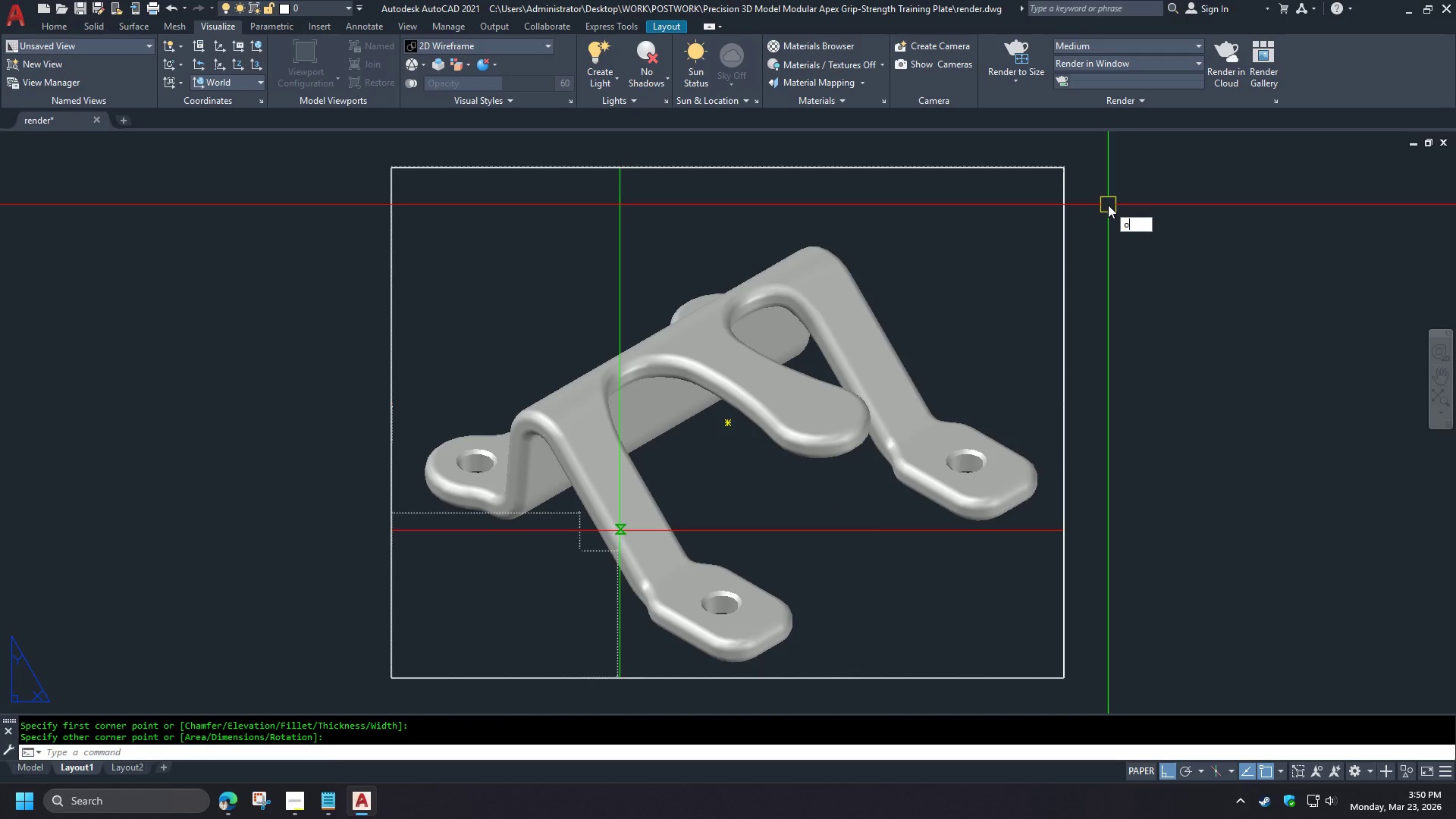 
key(Space)
 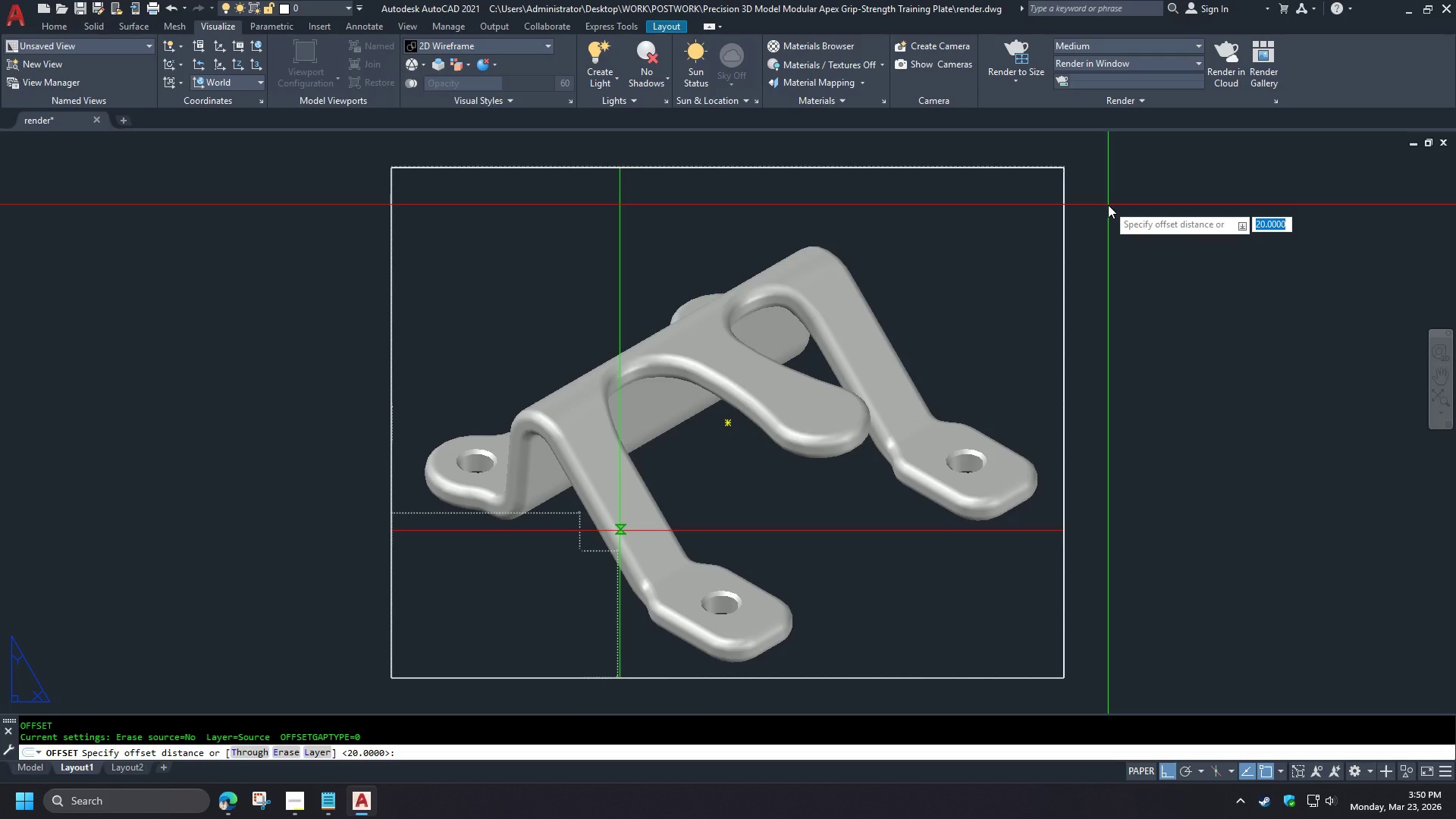 
key(T)
 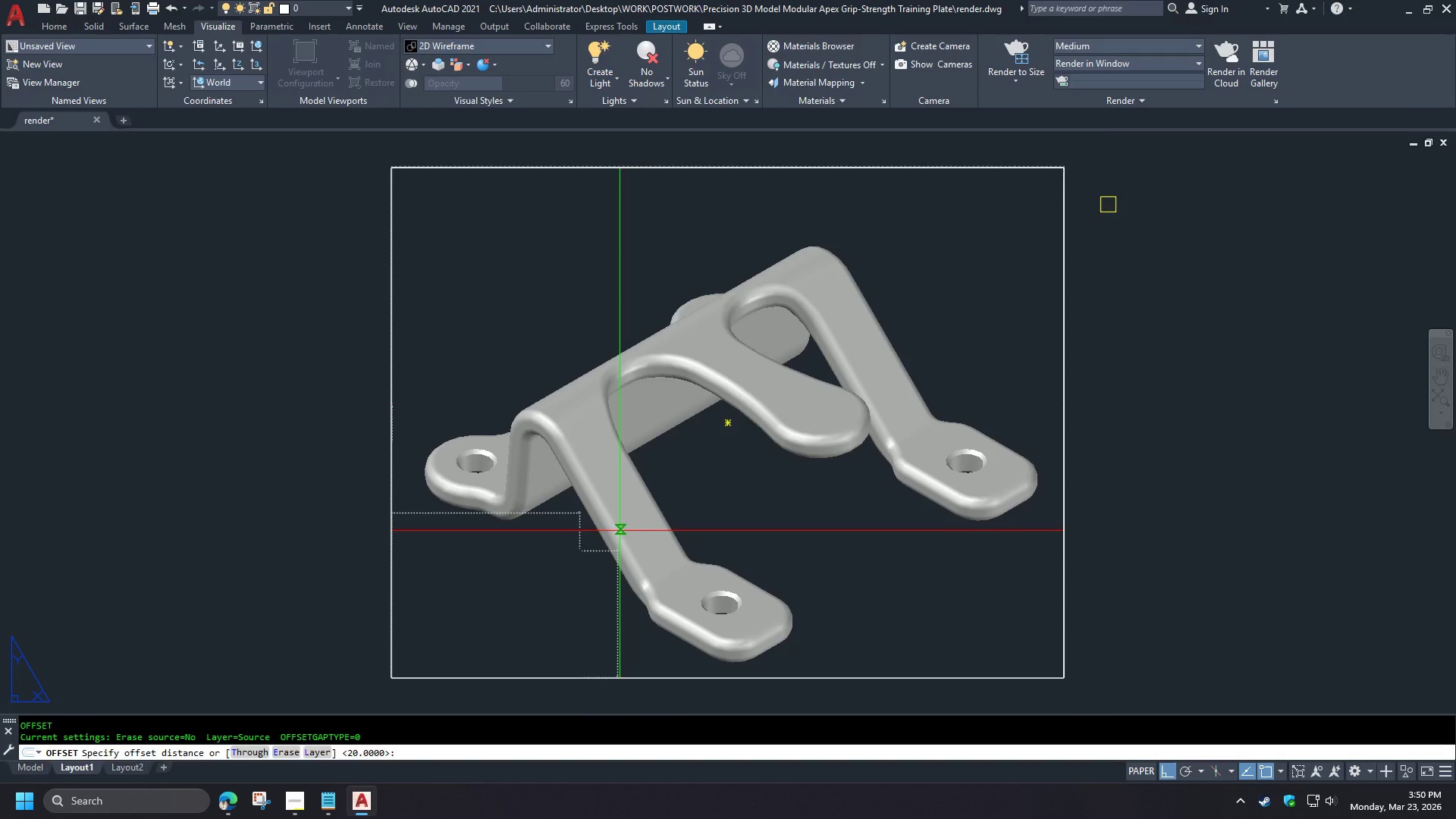 
key(Space)
 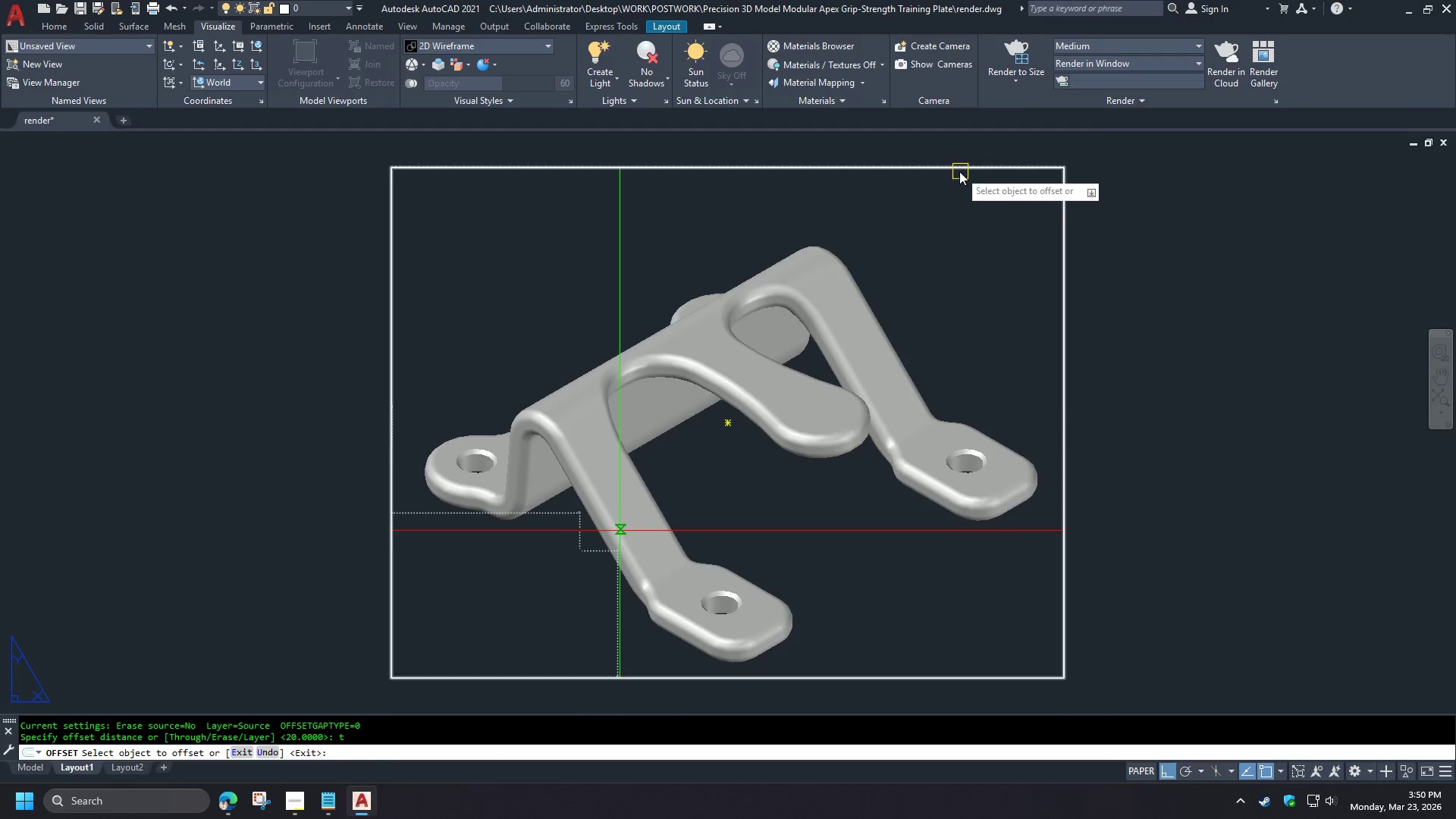 
left_click([959, 169])
 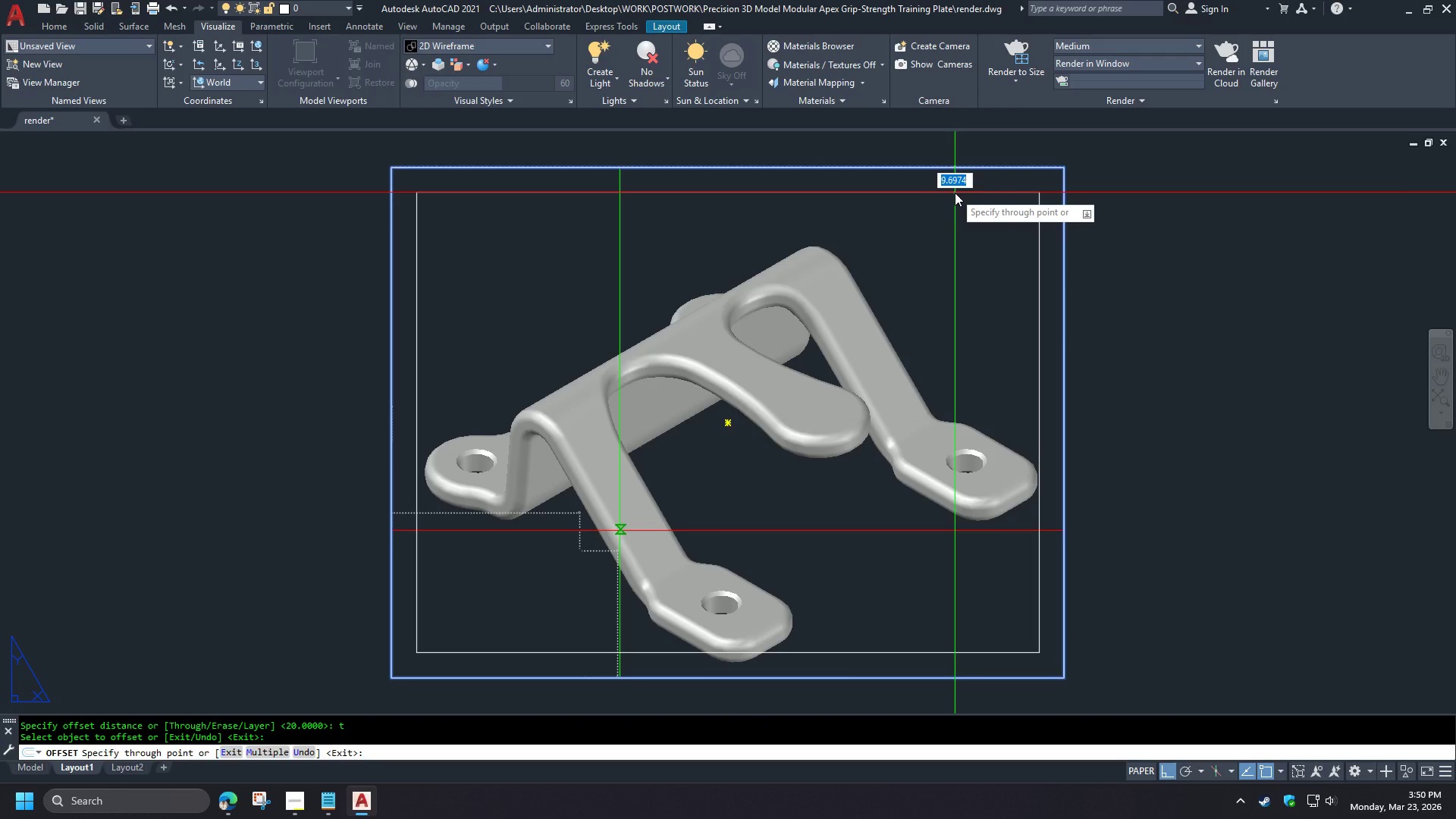 
key(Numpad1)
 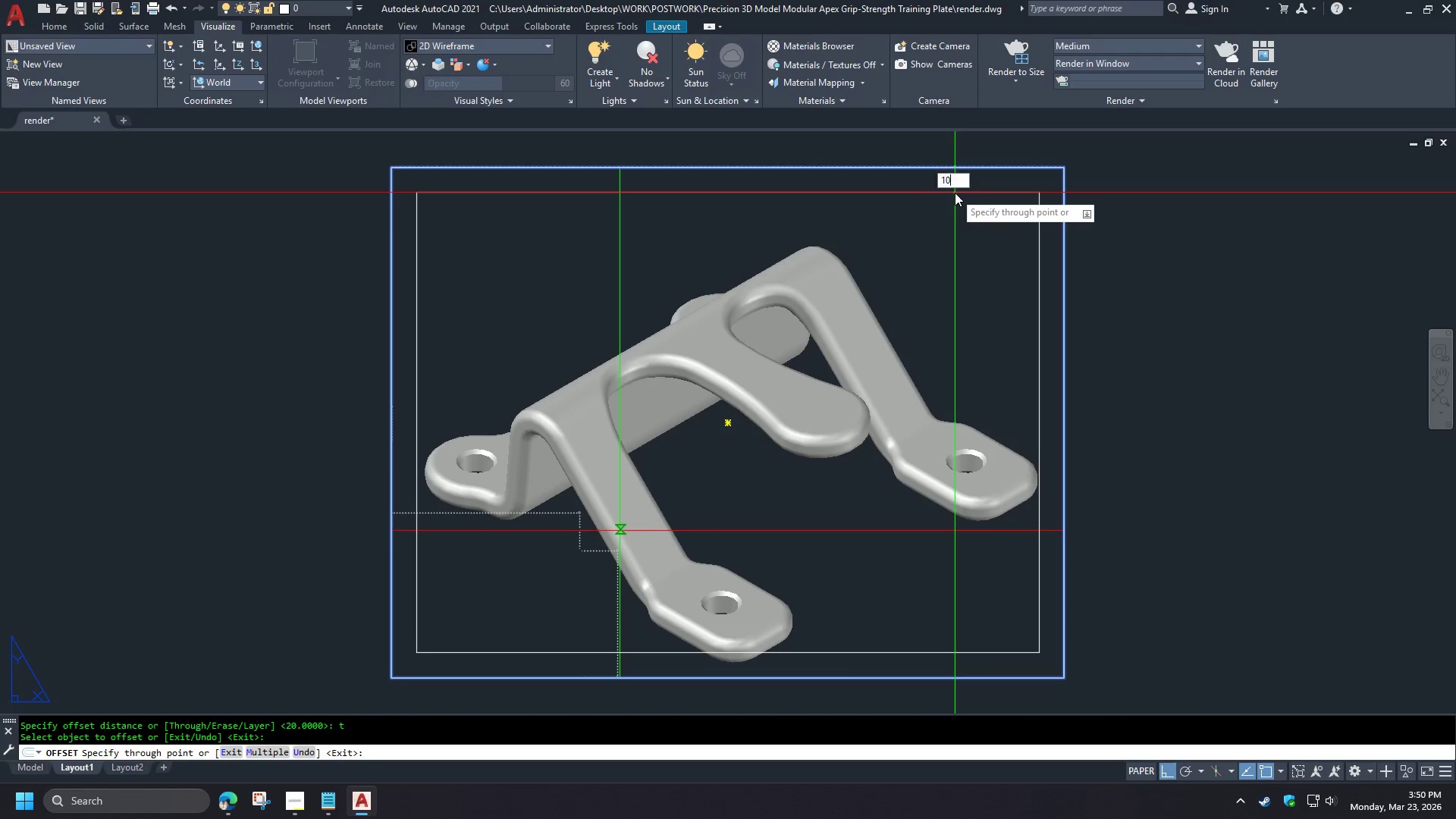 
key(Numpad0)
 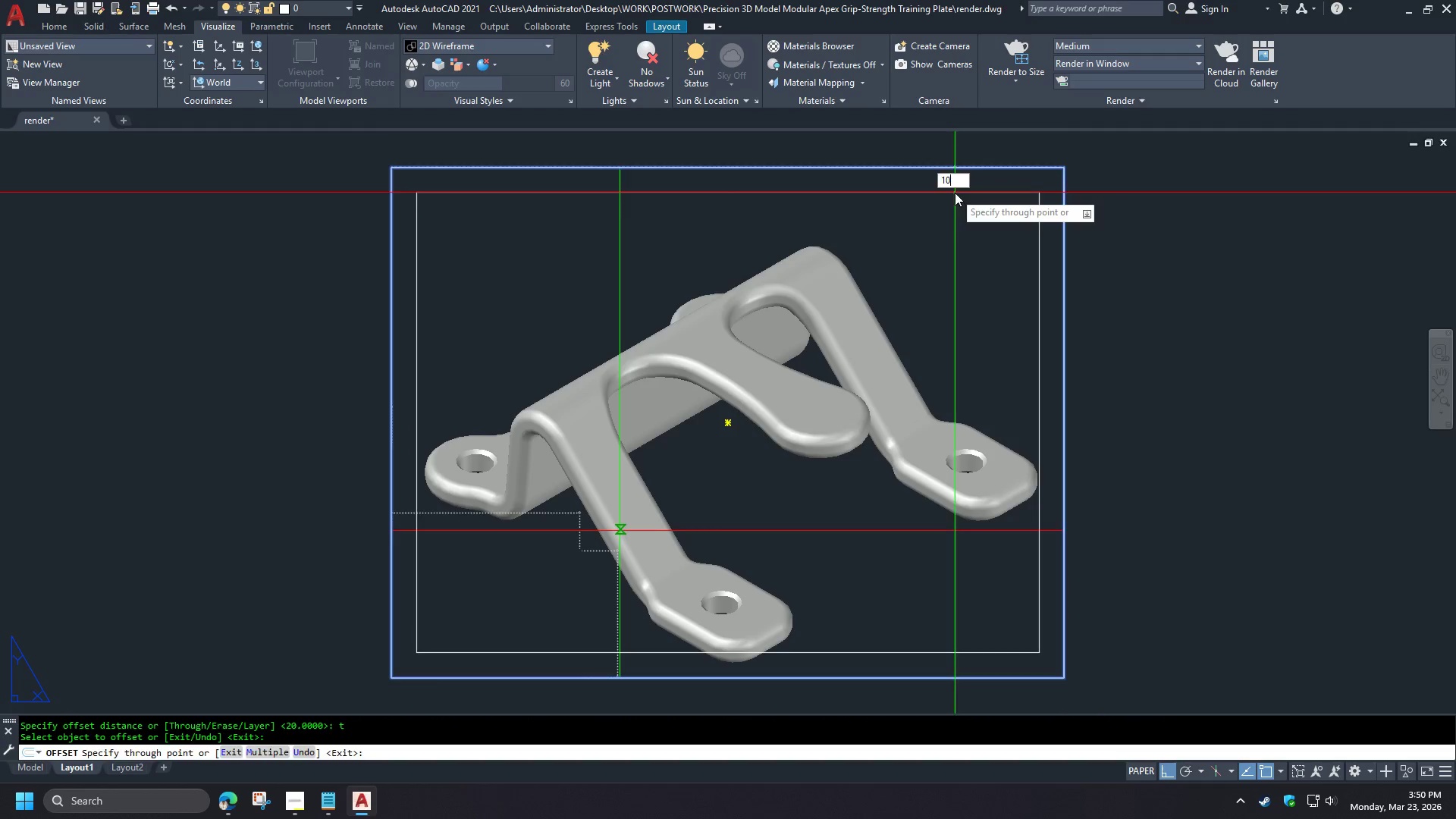 
key(Space)
 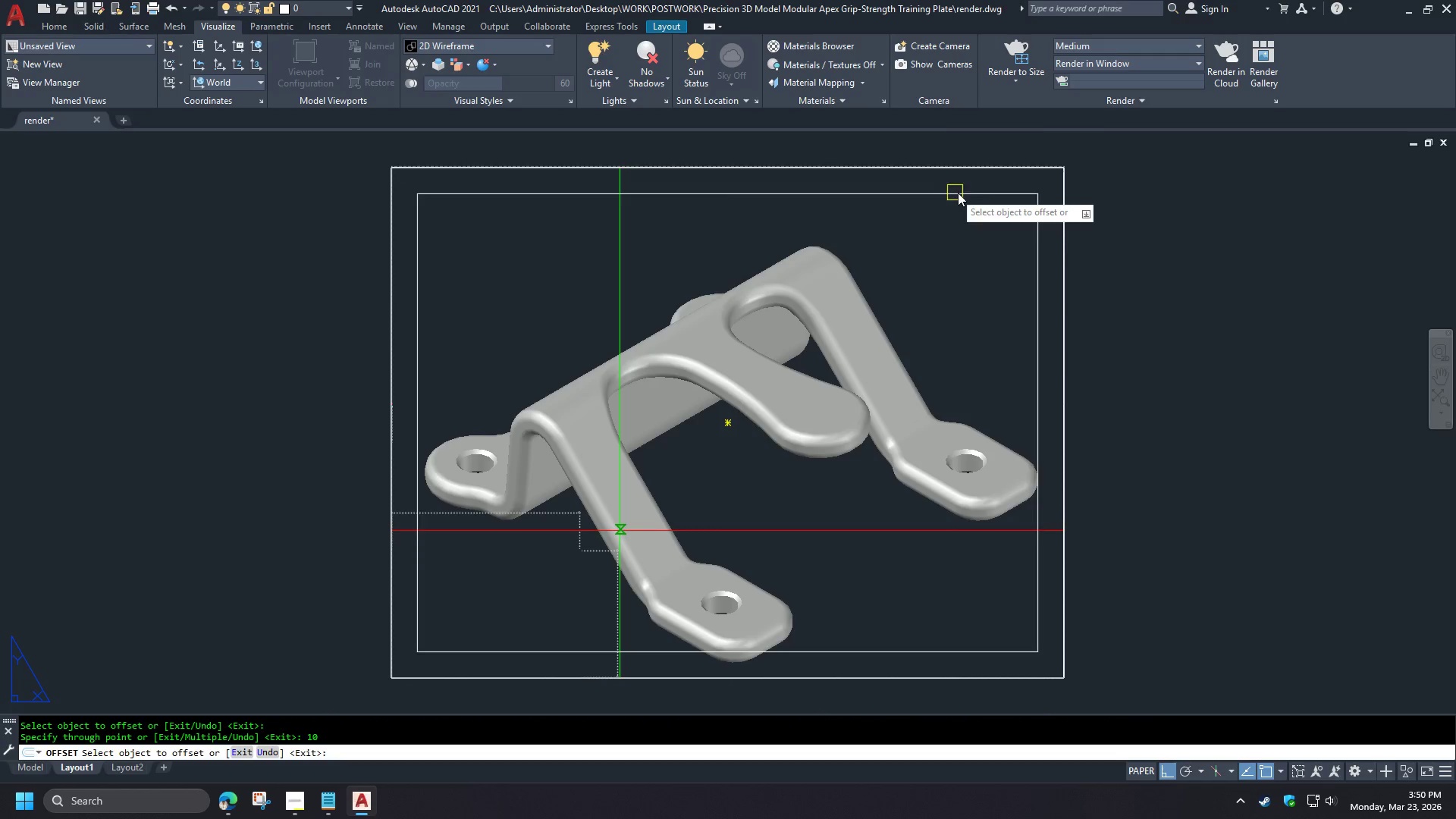 
key(Space)
 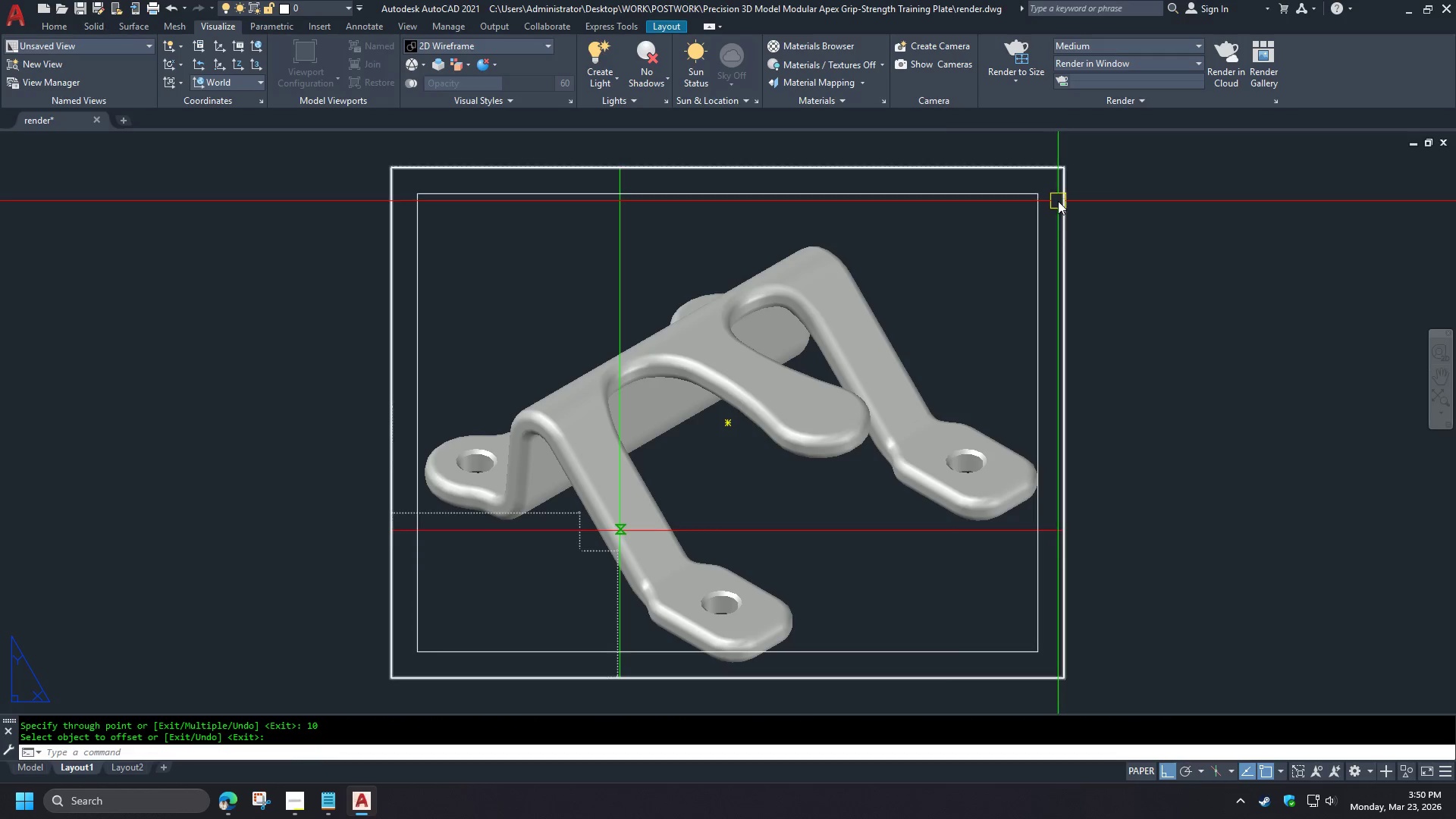 
left_click([1058, 201])
 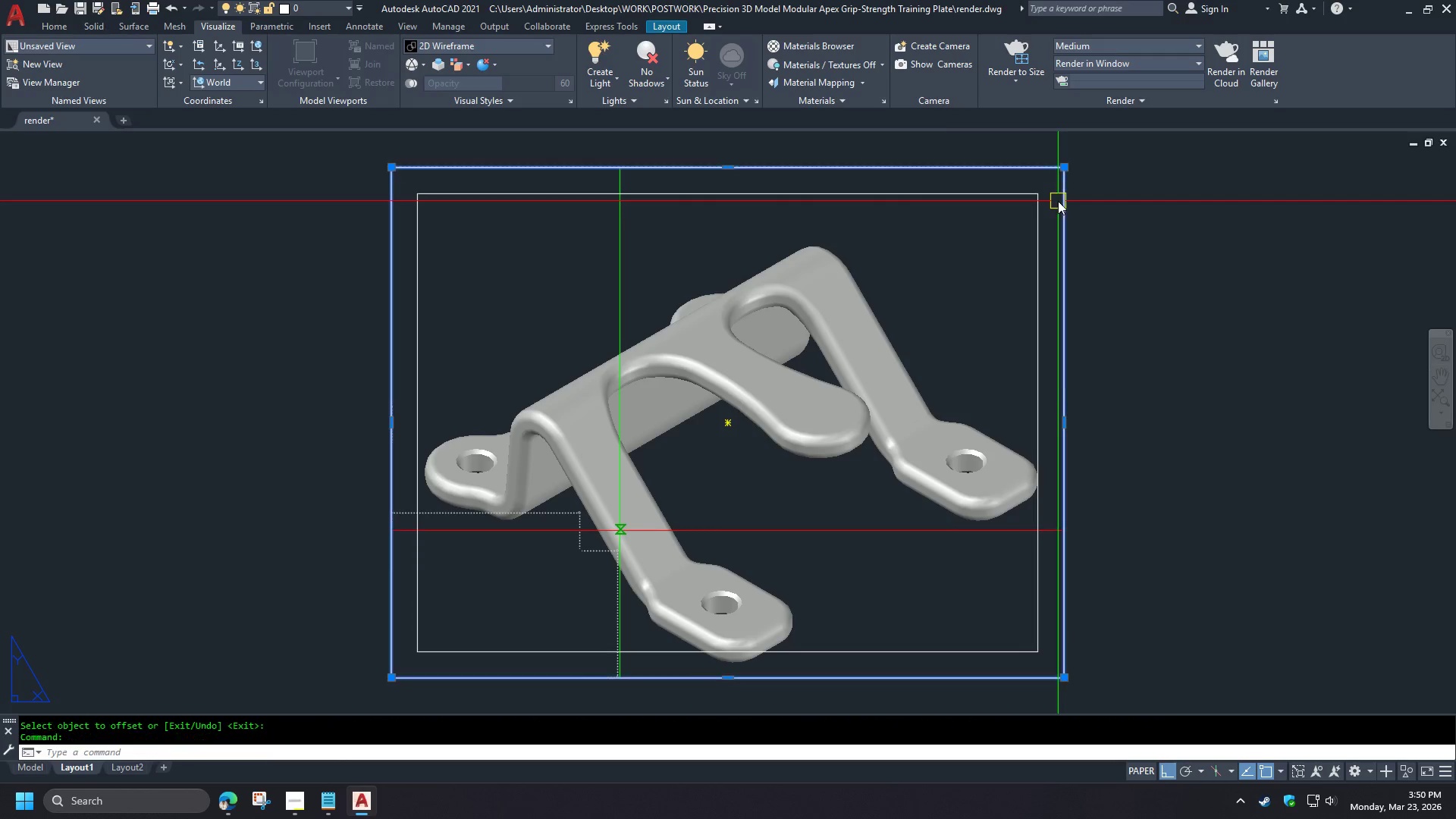 
key(E)
 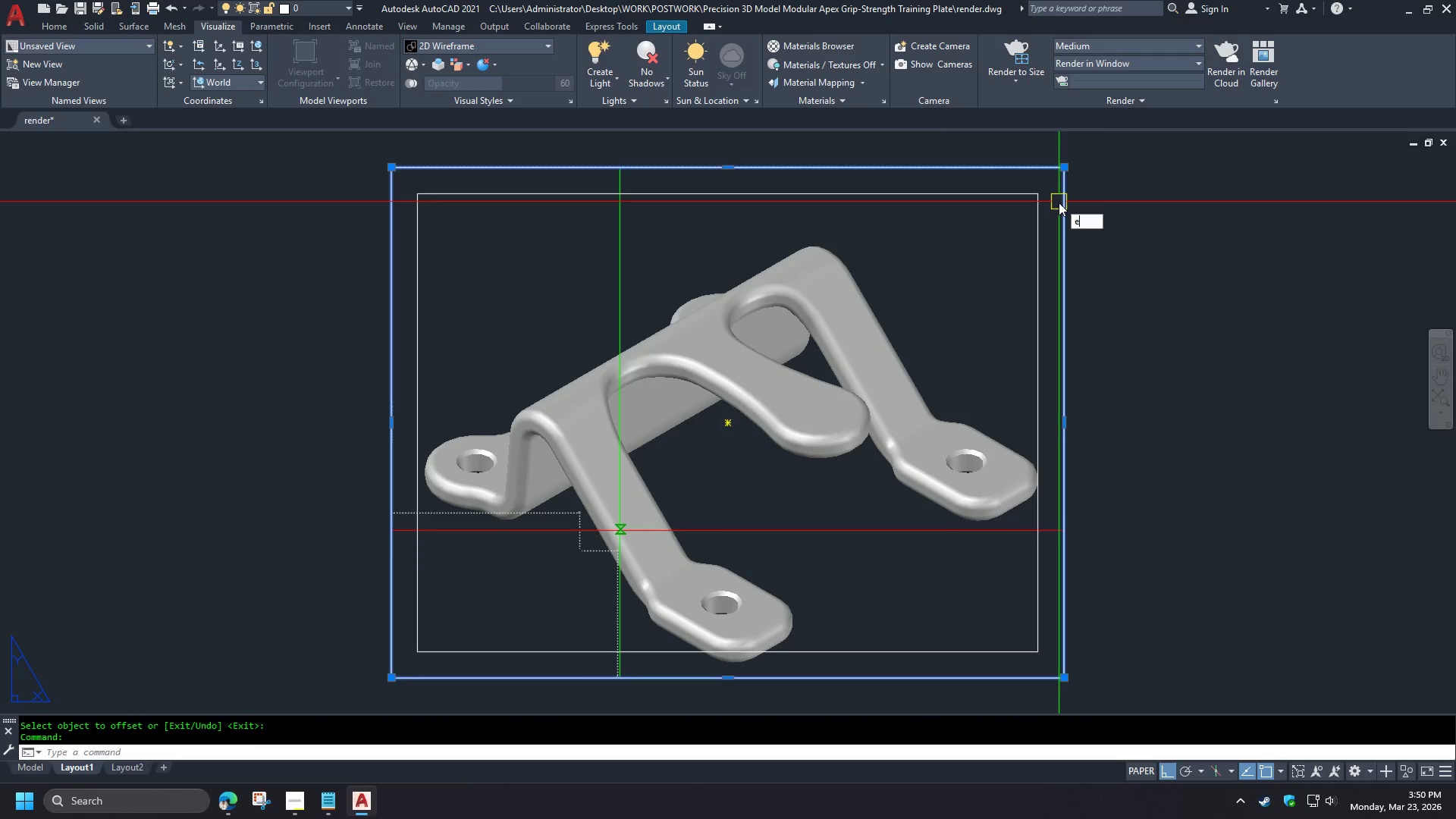 
key(Space)
 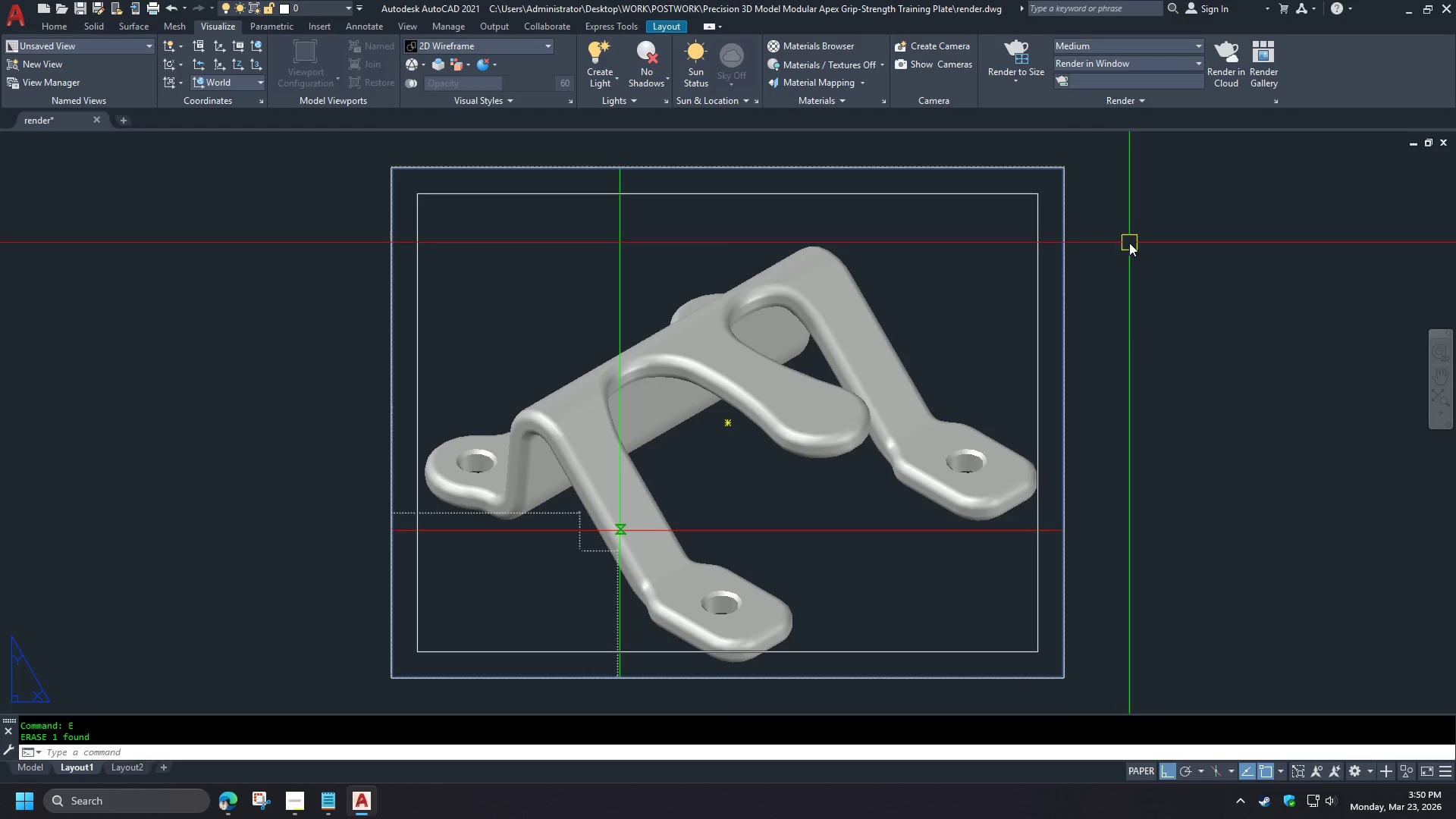 
wait(5.59)
 